 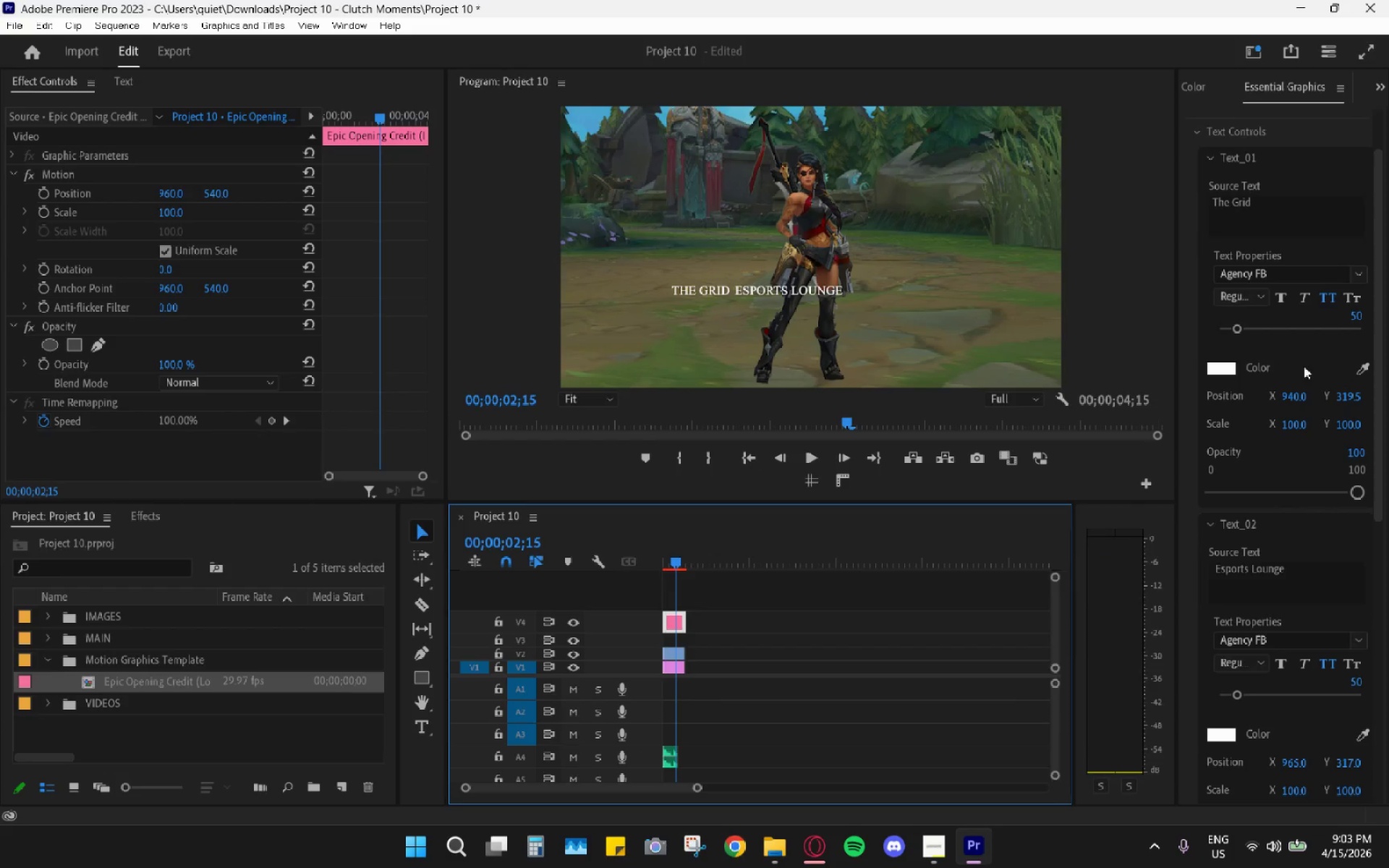 
left_click_drag(start_coordinate=[1294, 400], to_coordinate=[783, 422])
 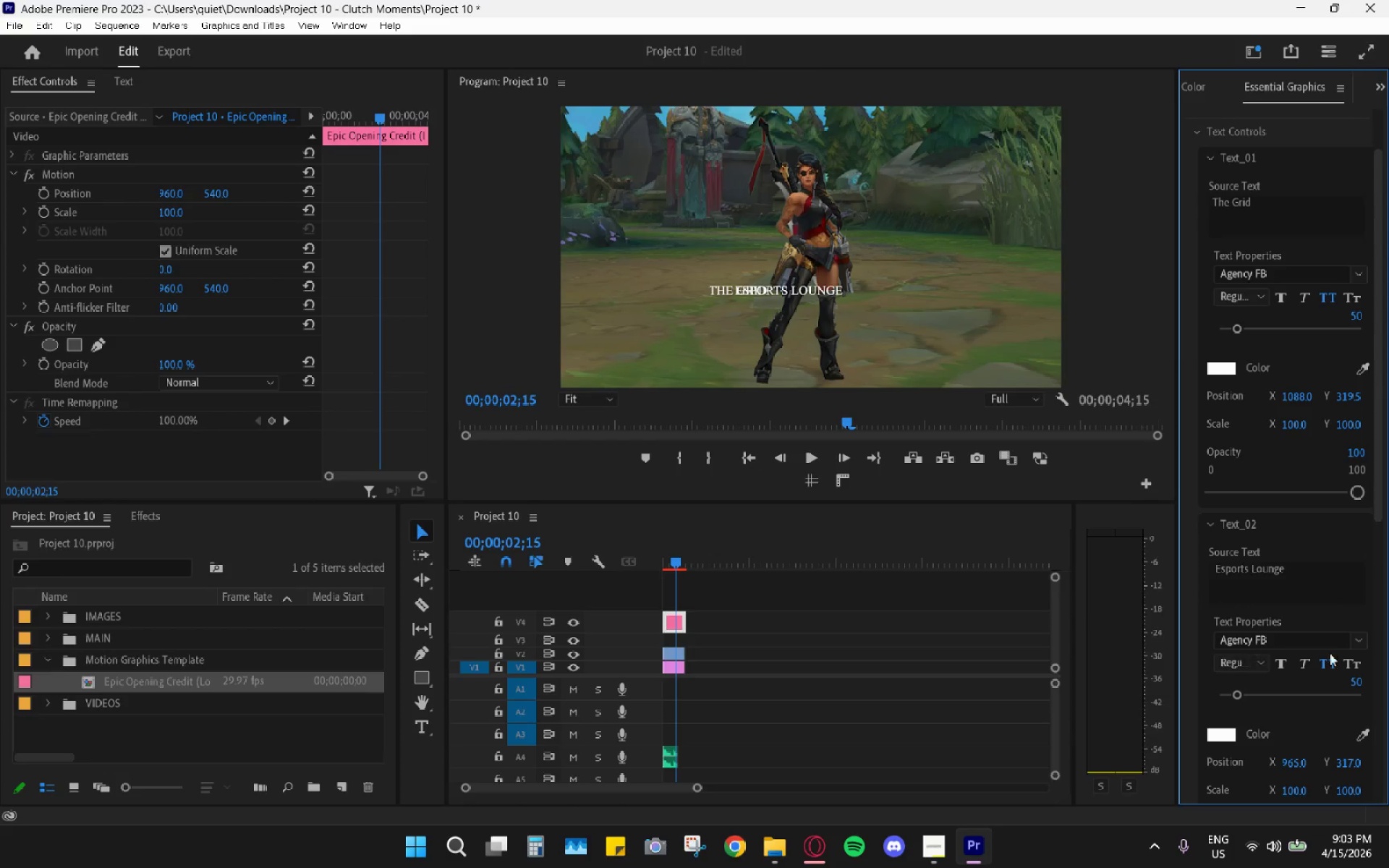 
scroll: coordinate [1351, 656], scroll_direction: down, amount: 4.0
 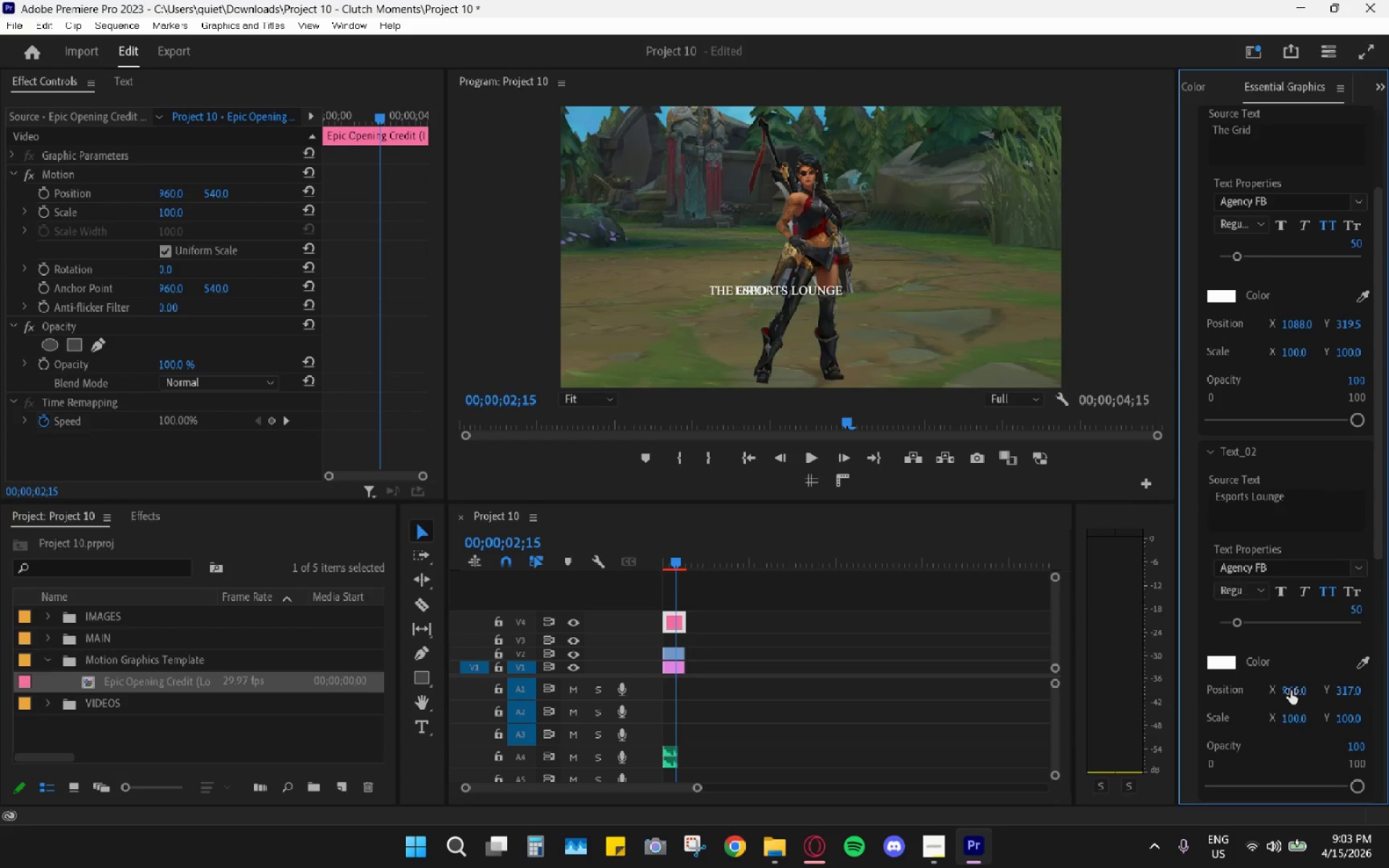 
left_click_drag(start_coordinate=[1288, 689], to_coordinate=[1341, 694])
 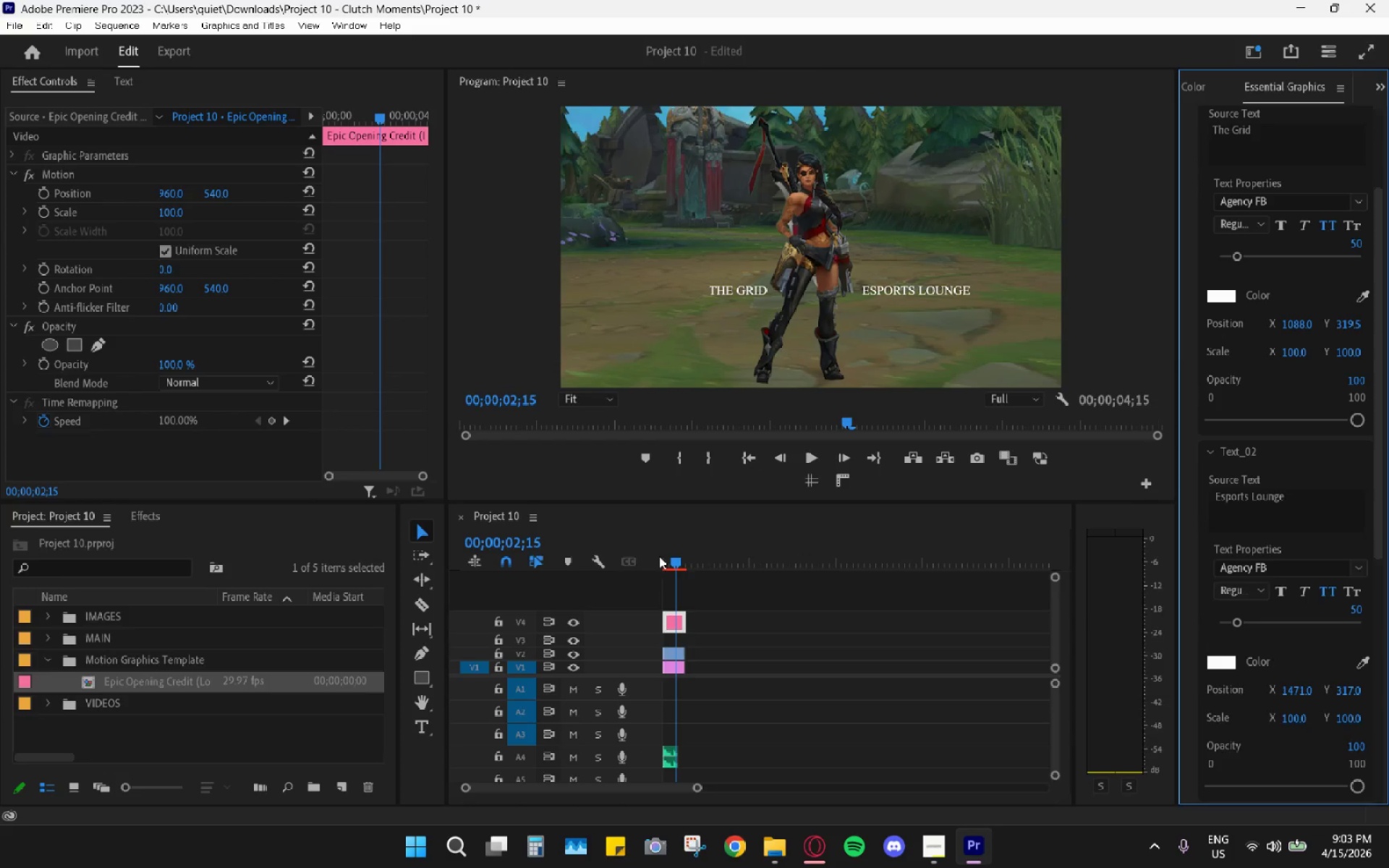 
left_click_drag(start_coordinate=[681, 560], to_coordinate=[598, 571])
 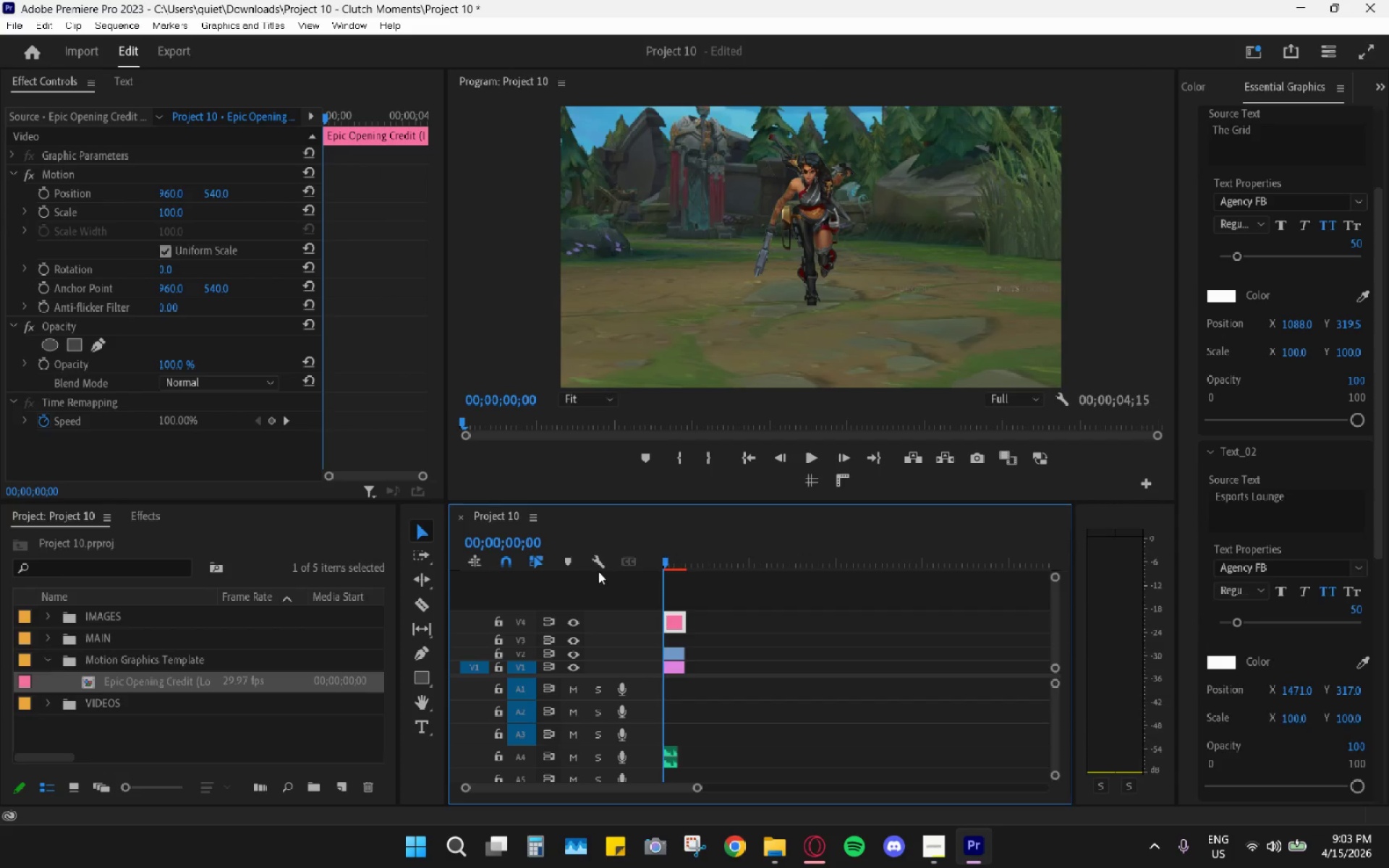 
key(Space)
 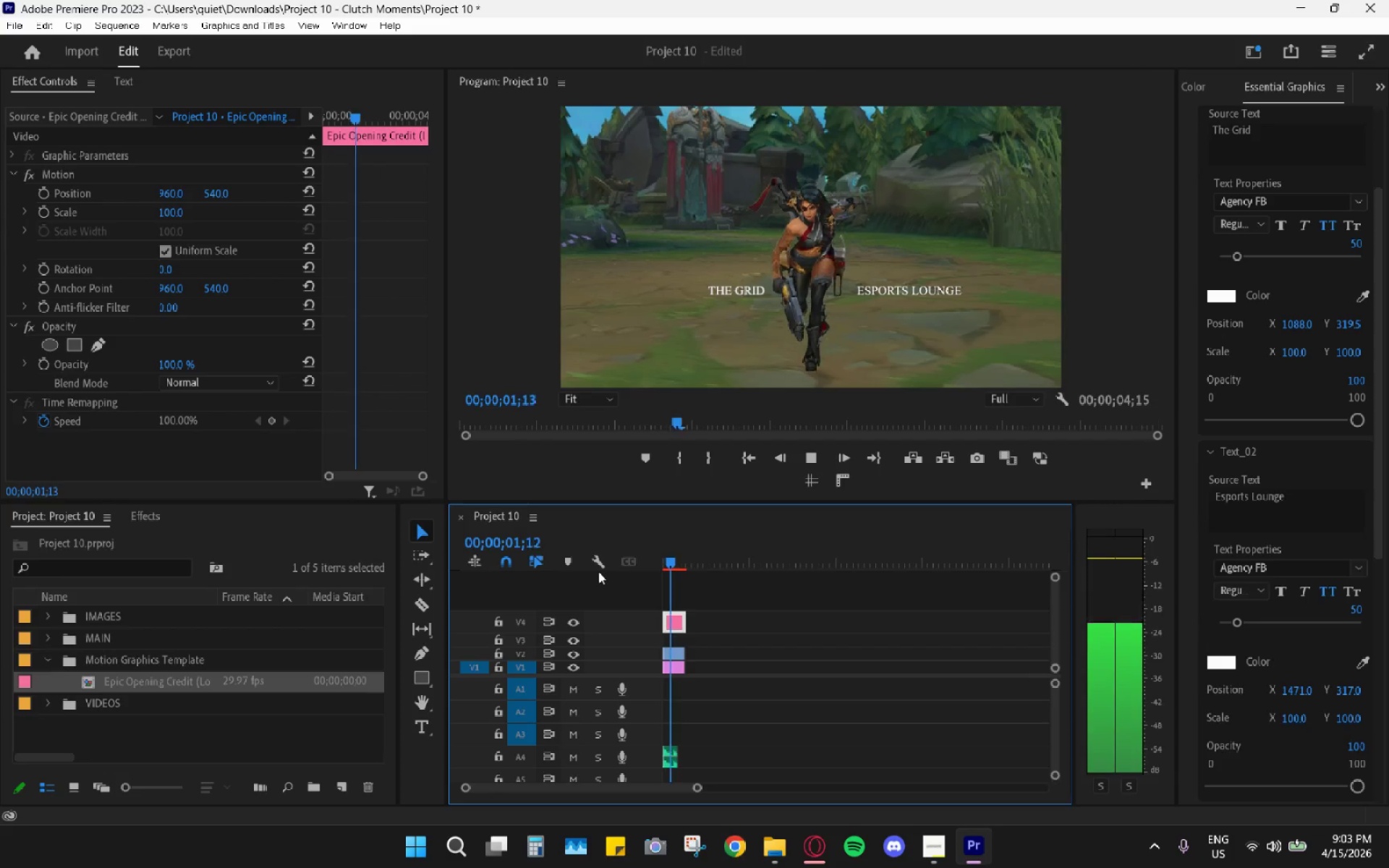 
key(Space)
 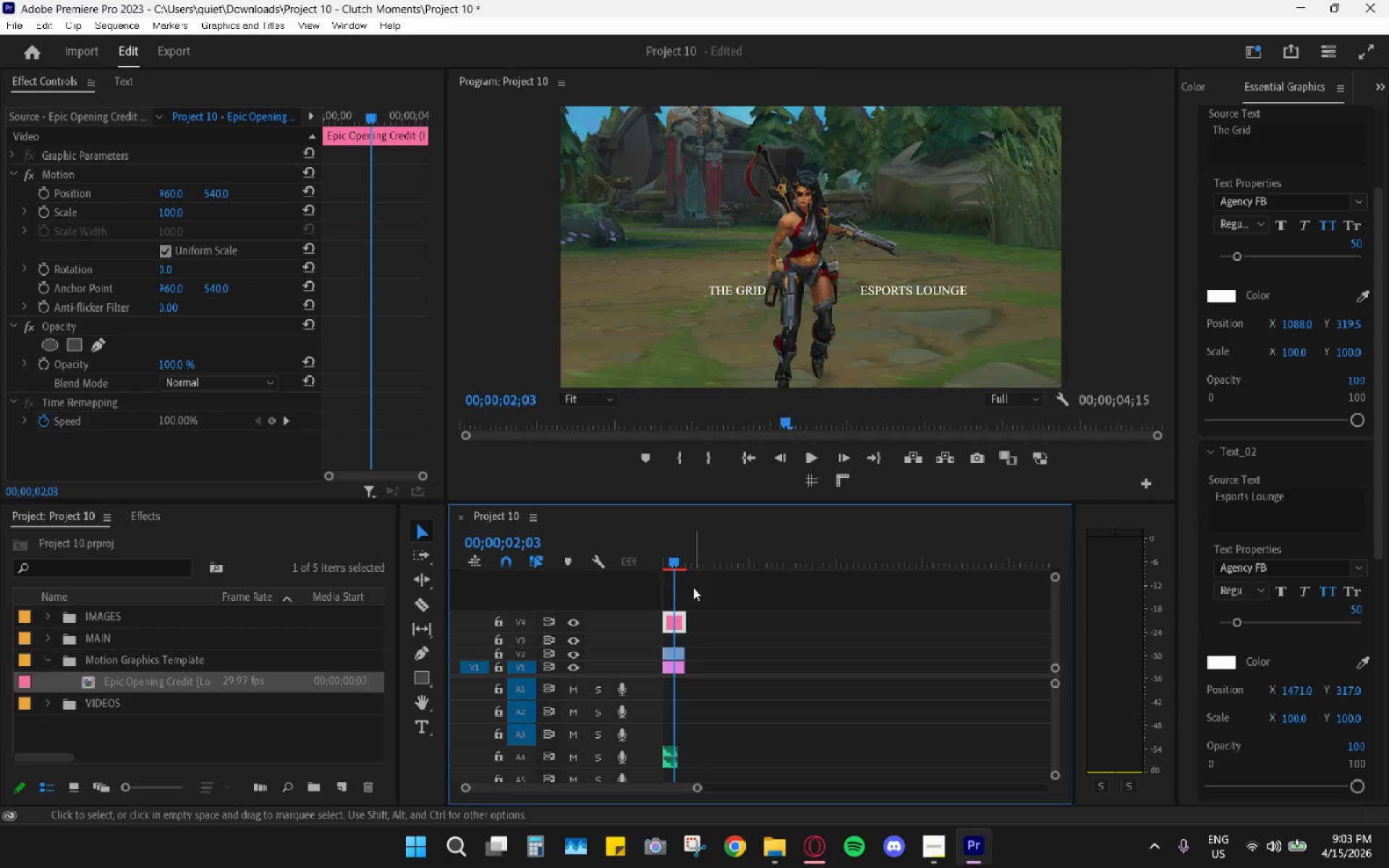 
key(Space)
 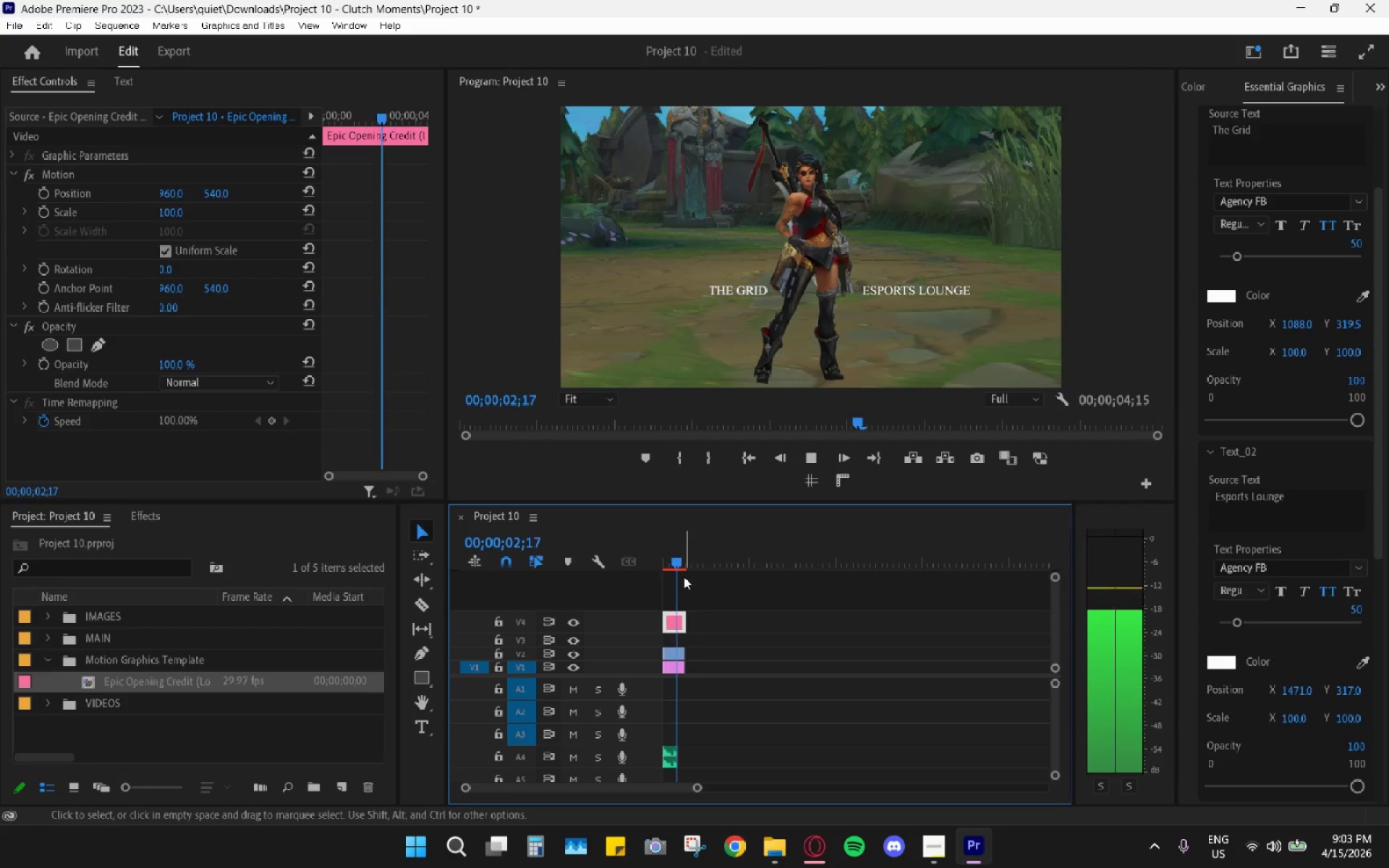 
key(Space)
 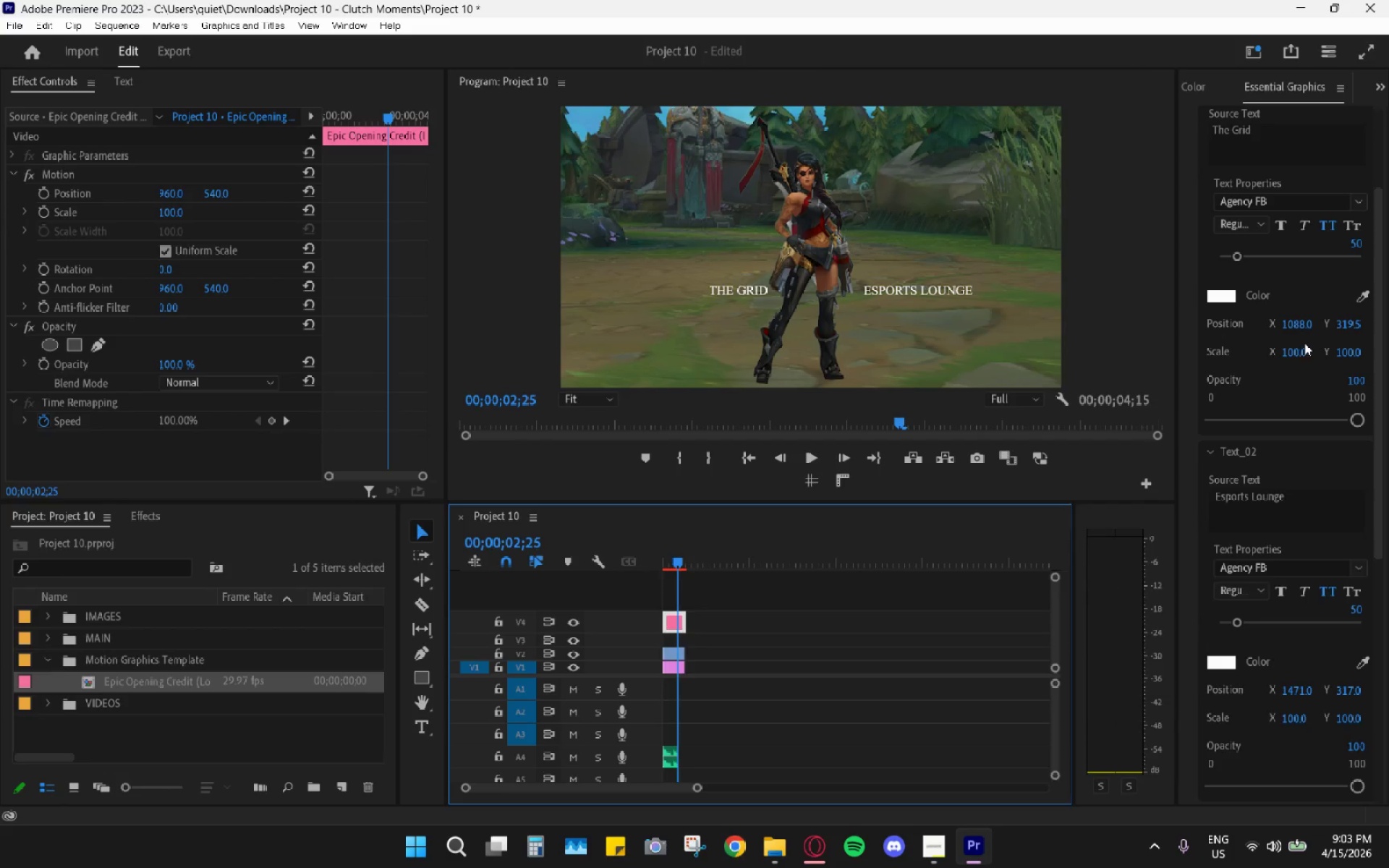 
left_click_drag(start_coordinate=[1296, 325], to_coordinate=[1245, 342])
 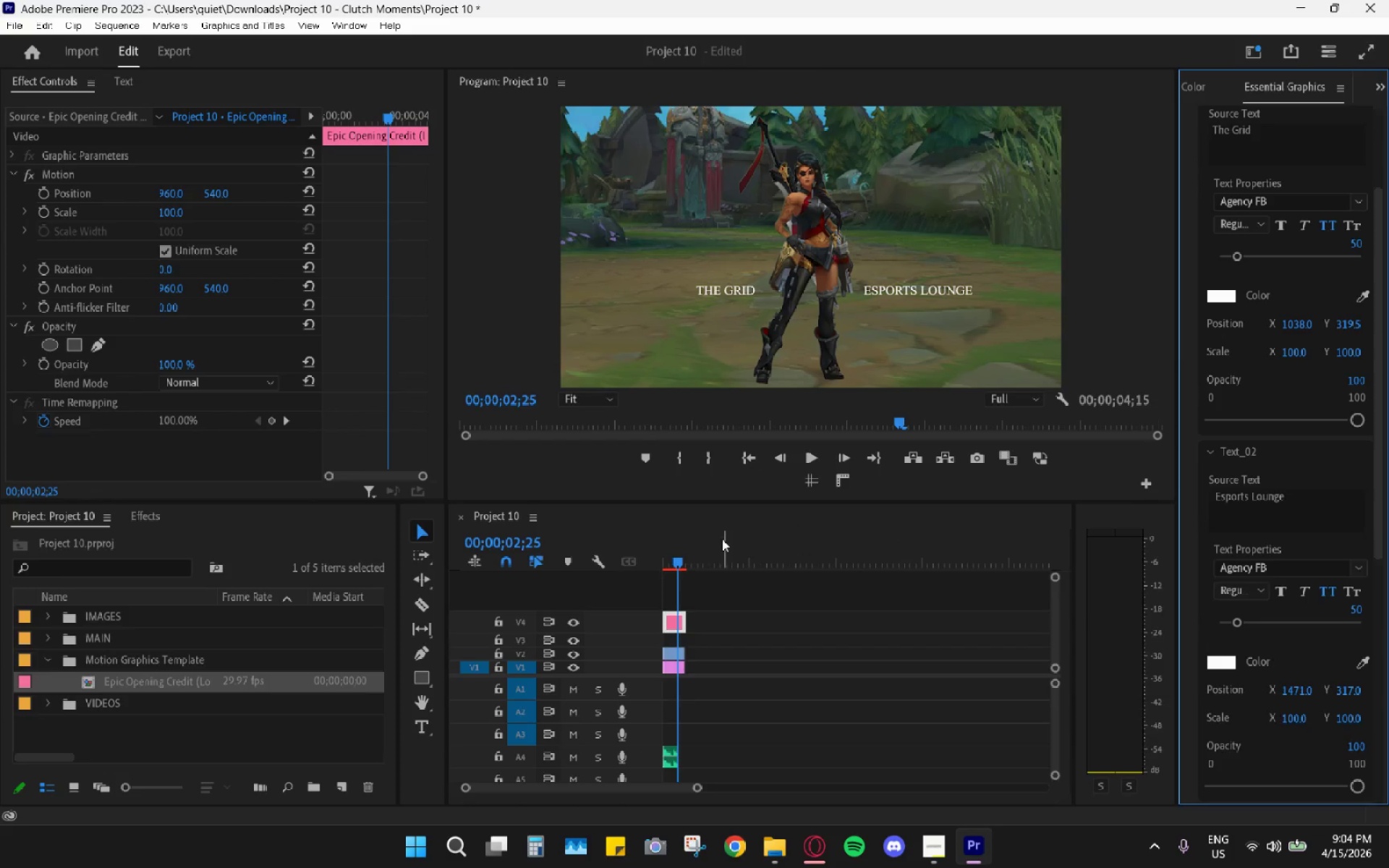 
left_click_drag(start_coordinate=[690, 544], to_coordinate=[625, 564])
 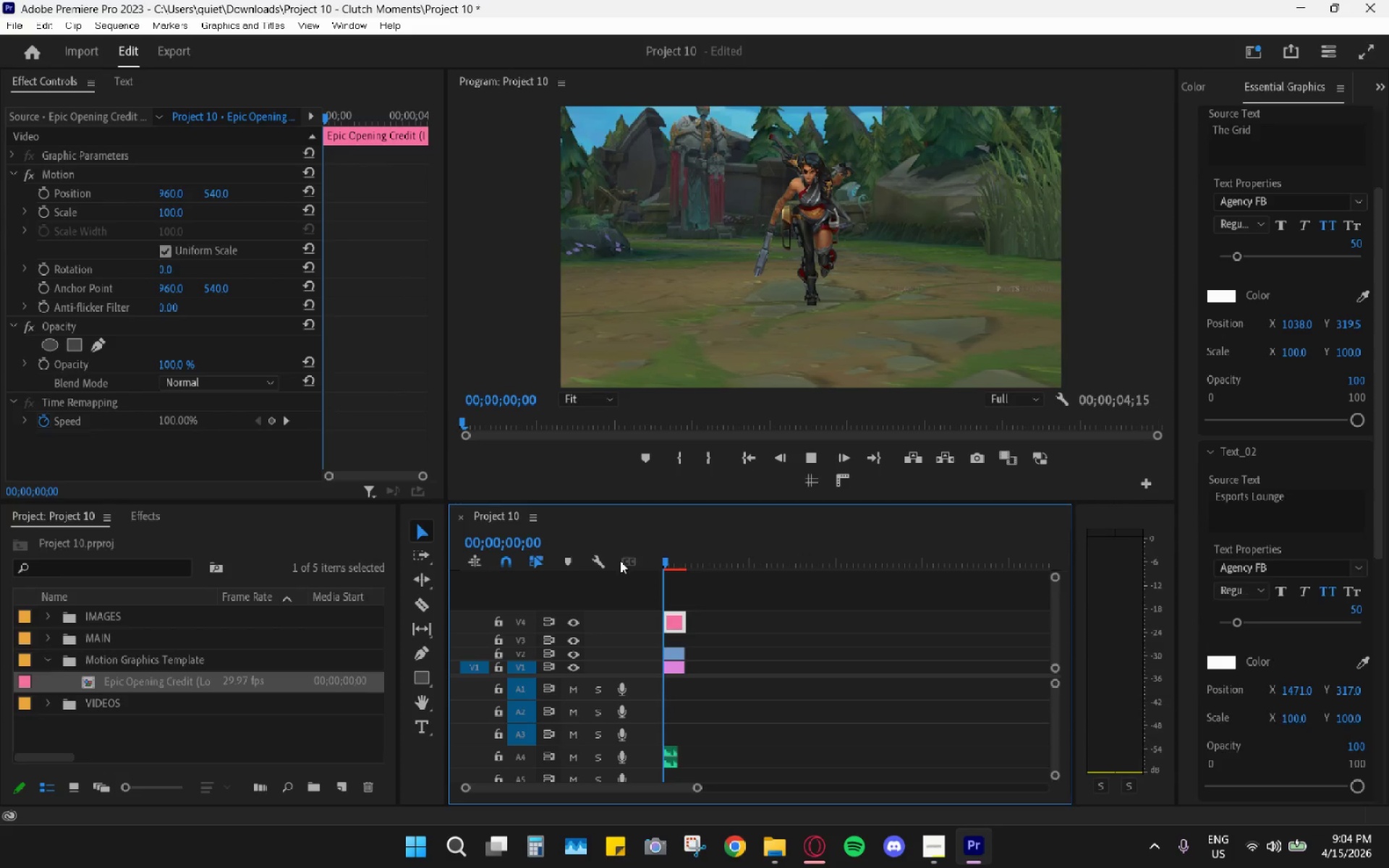 
key(Space)
 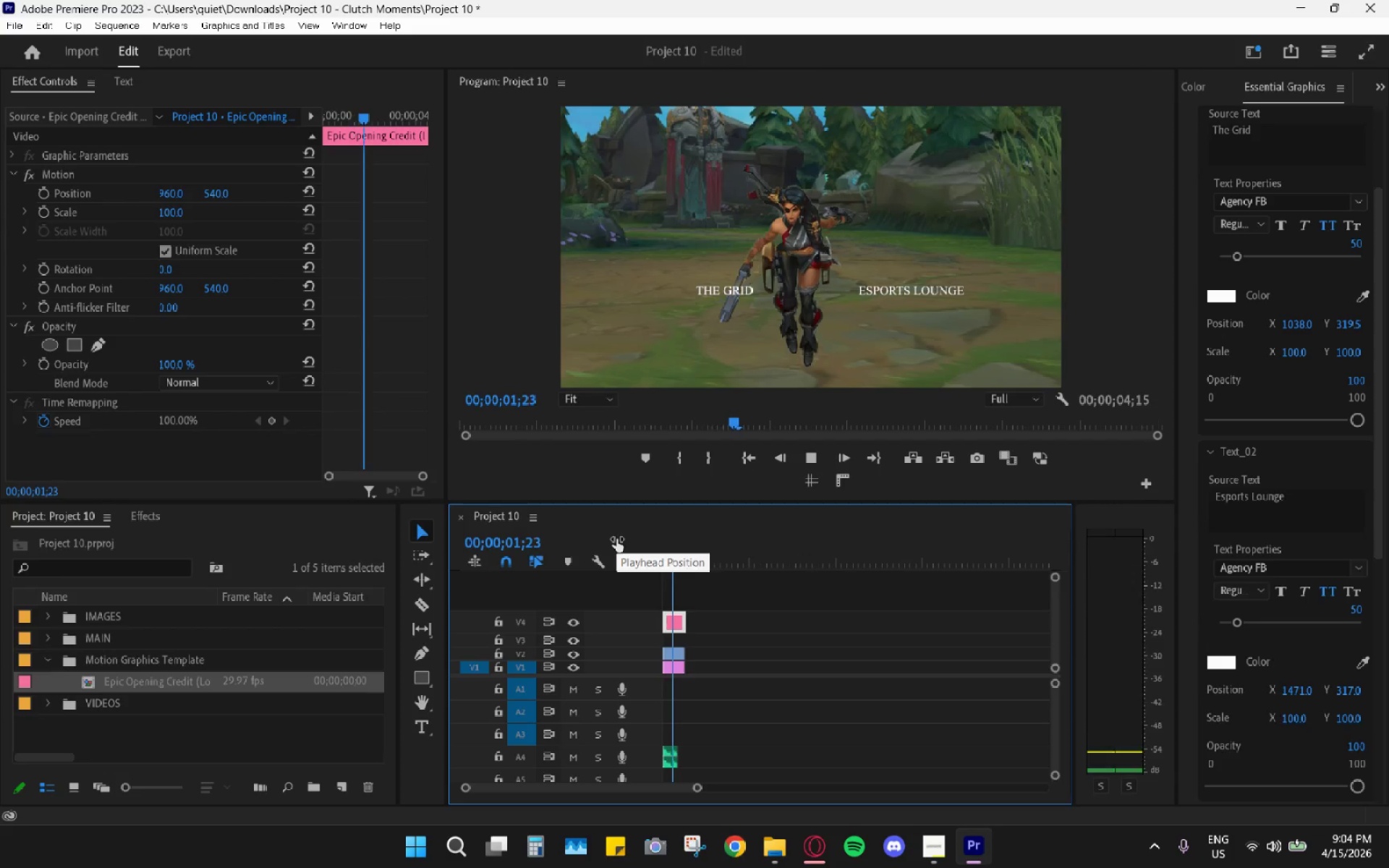 
key(Space)
 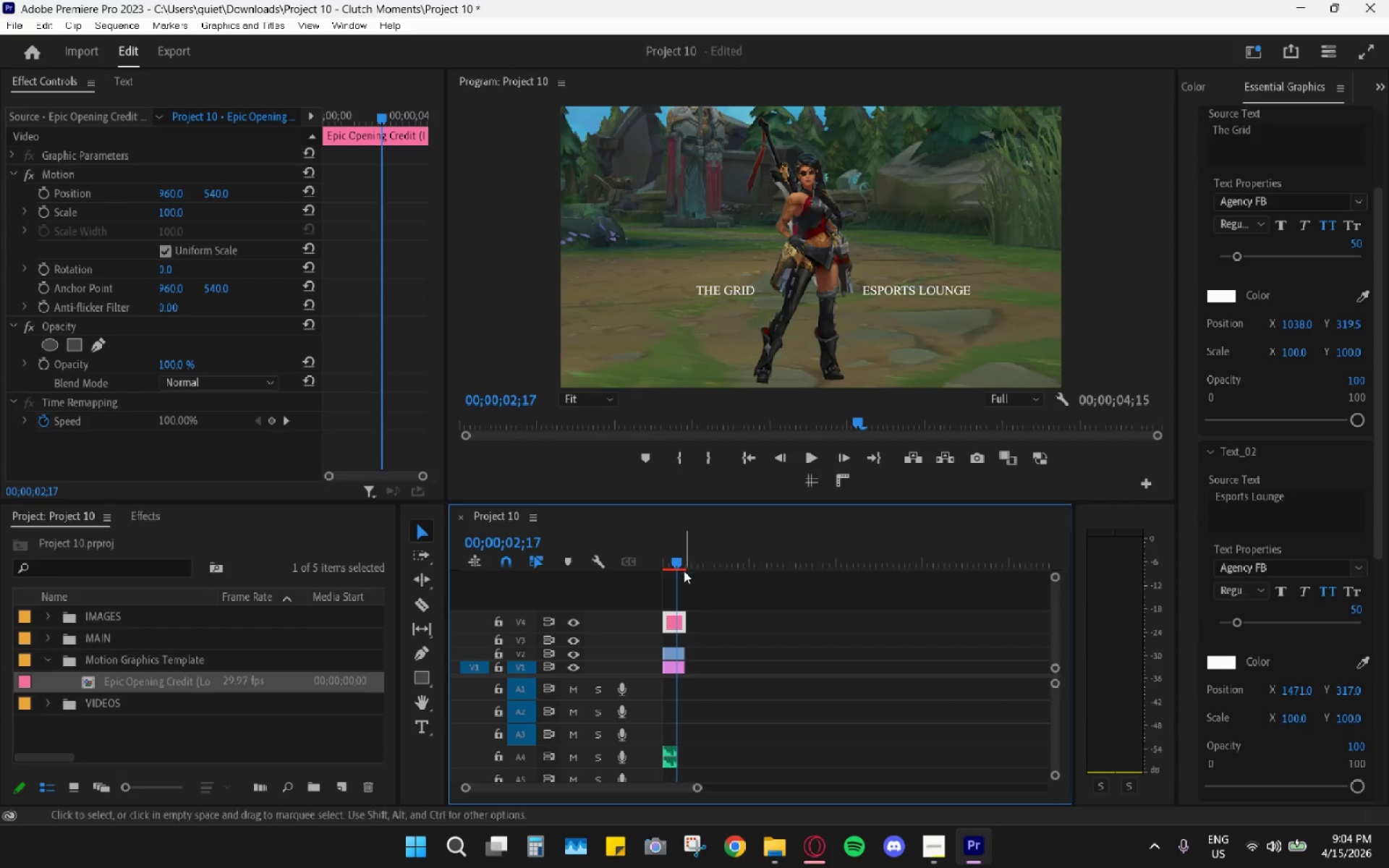 
left_click_drag(start_coordinate=[665, 558], to_coordinate=[629, 551])
 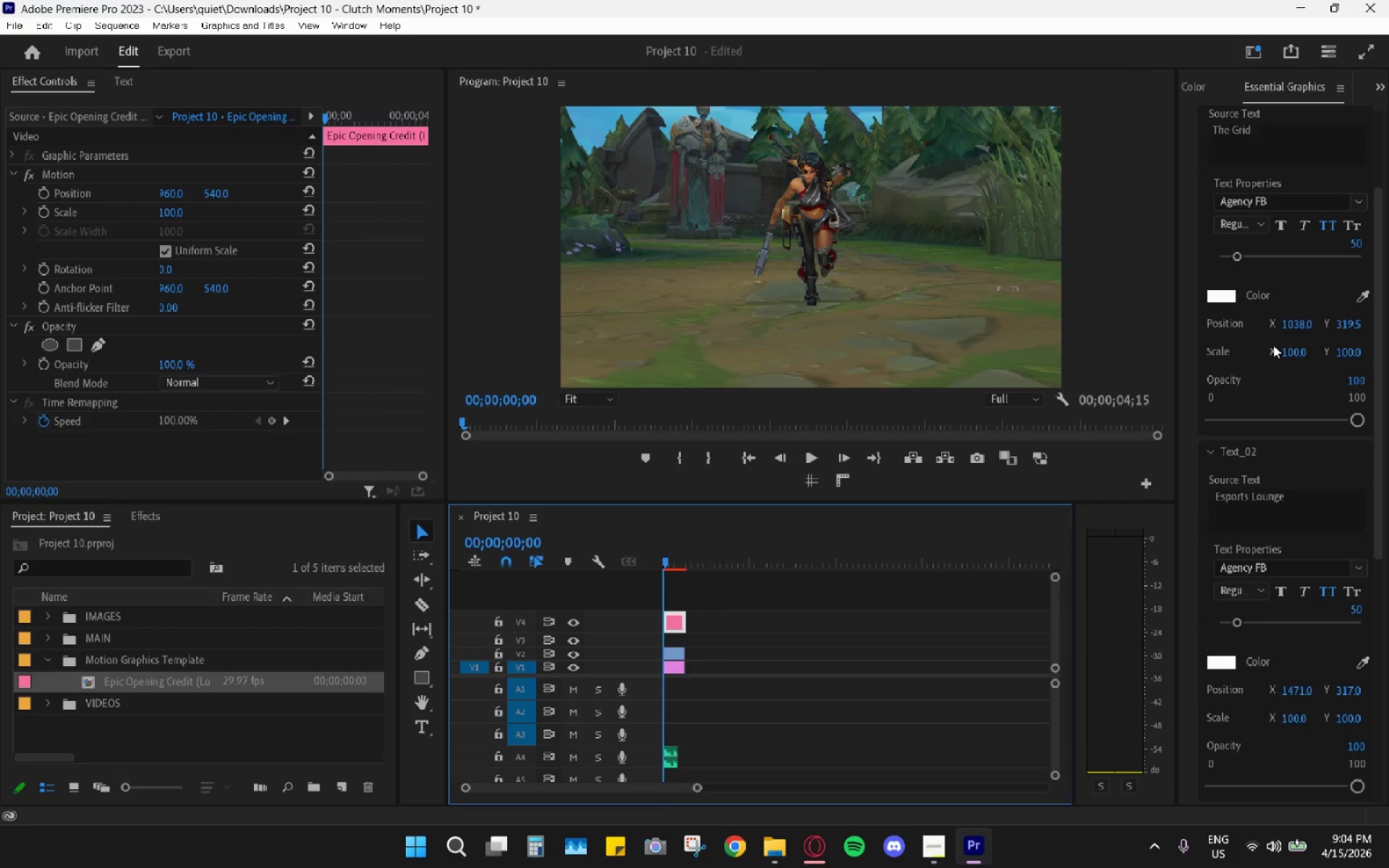 
key(Space)
 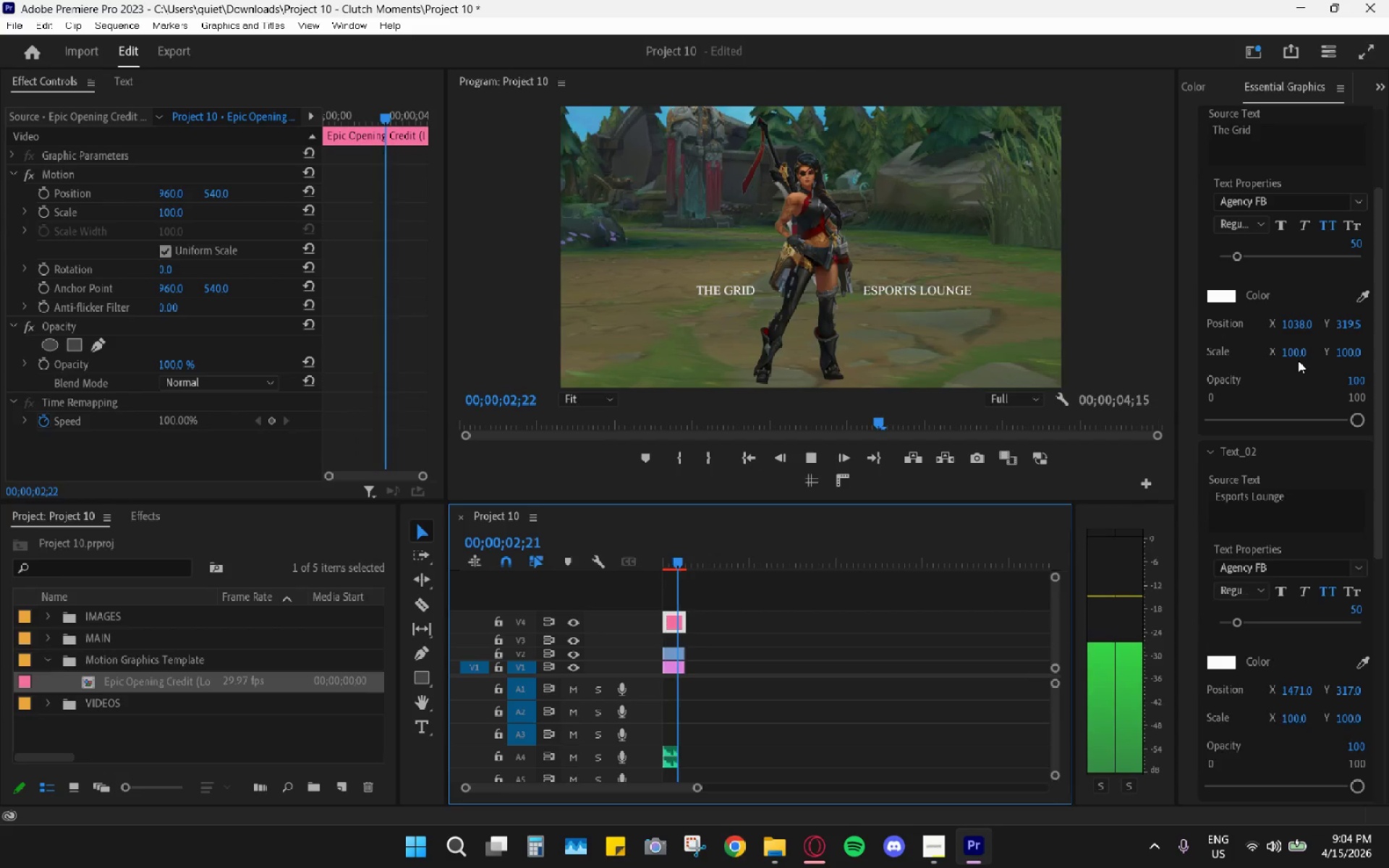 
key(Space)
 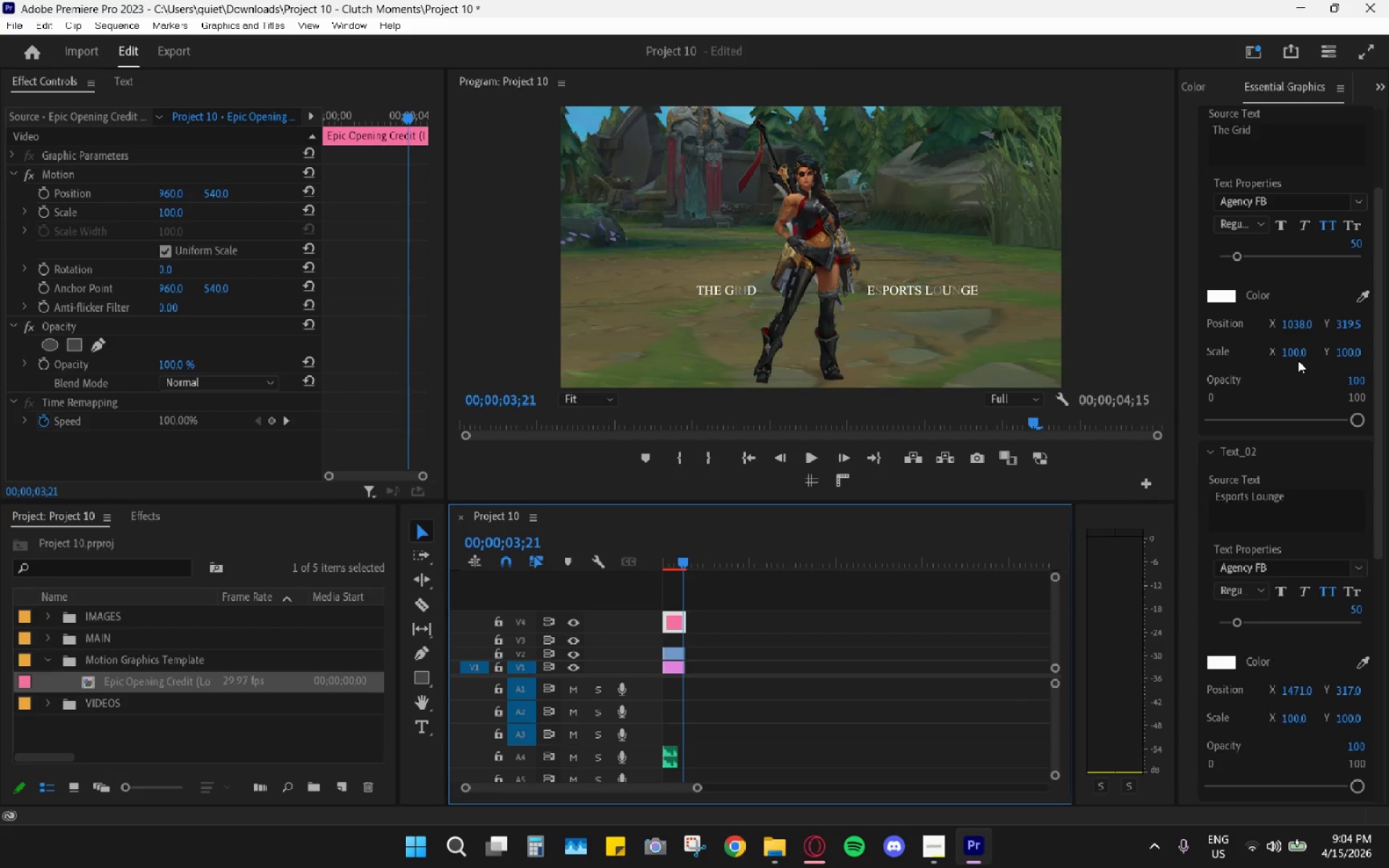 
key(Space)
 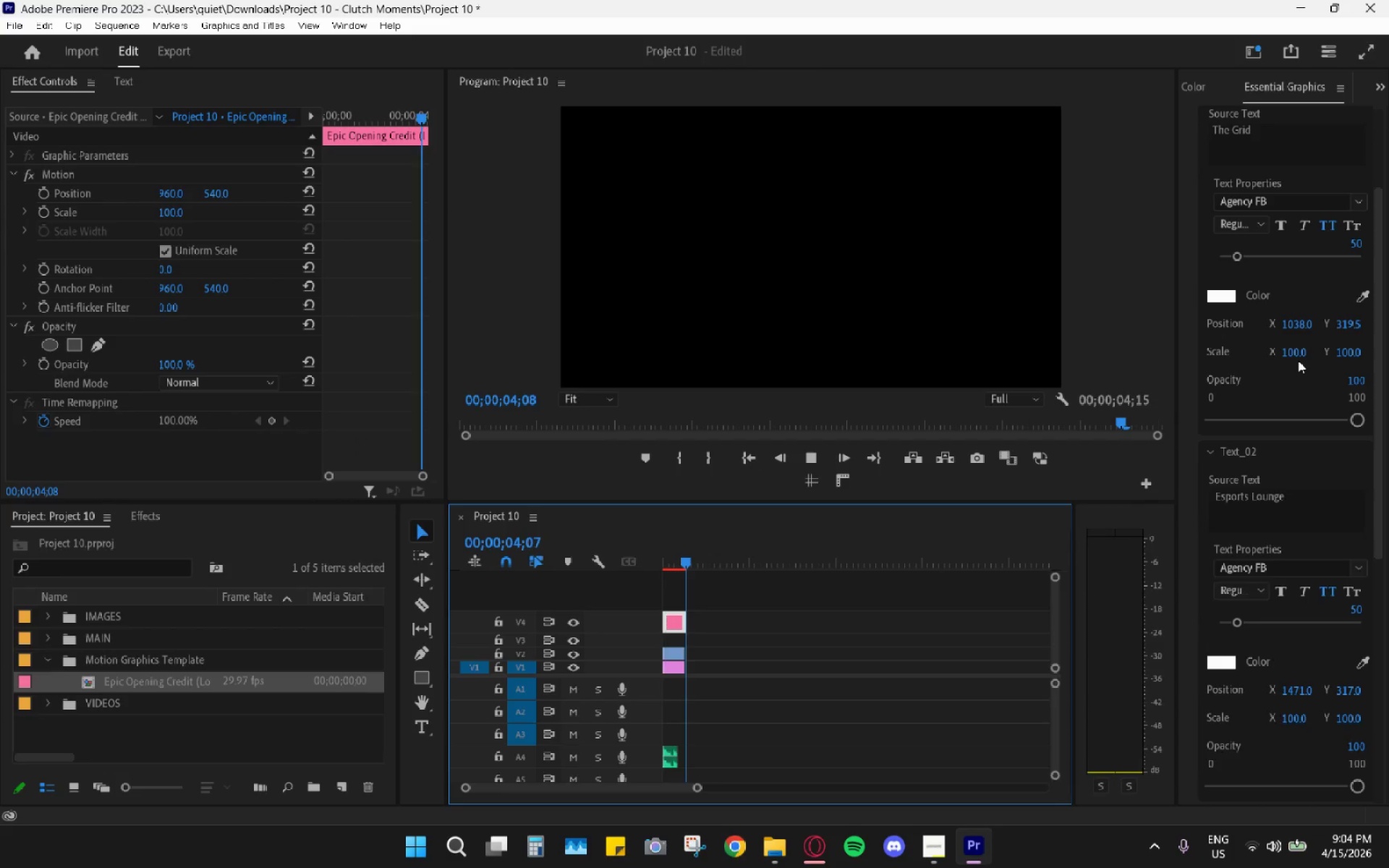 
key(Space)
 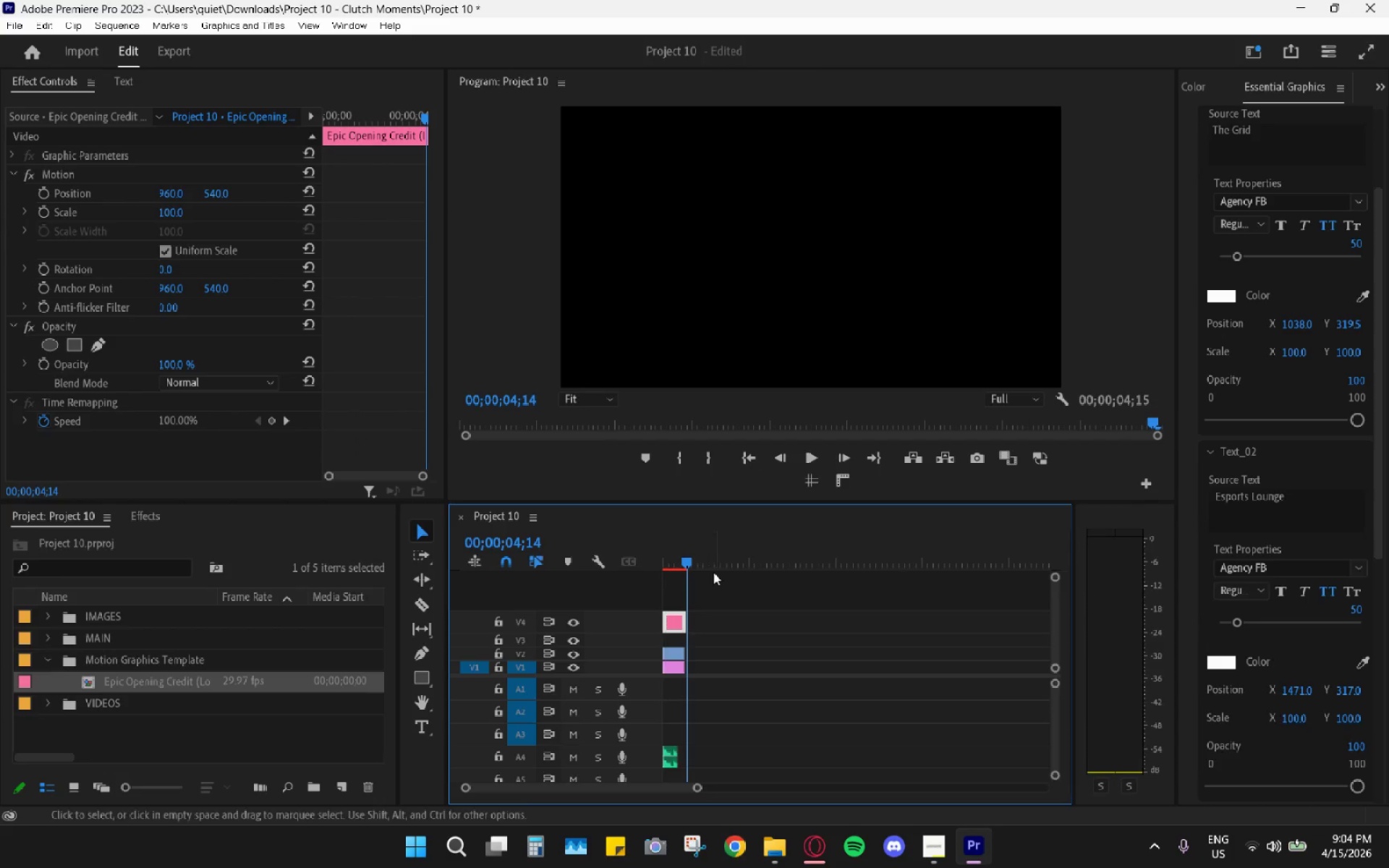 
left_click_drag(start_coordinate=[670, 543], to_coordinate=[631, 548])
 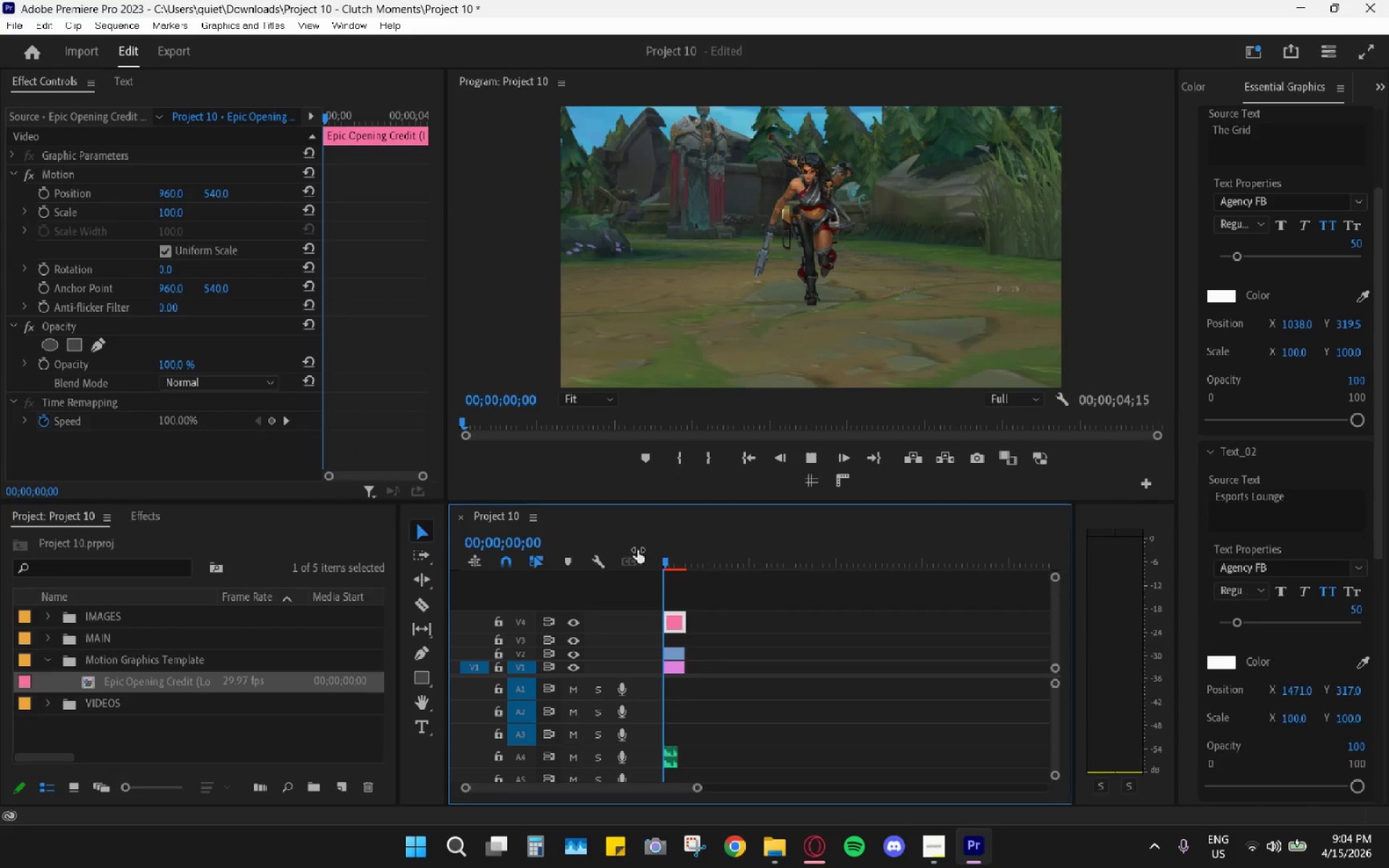 
key(Space)
 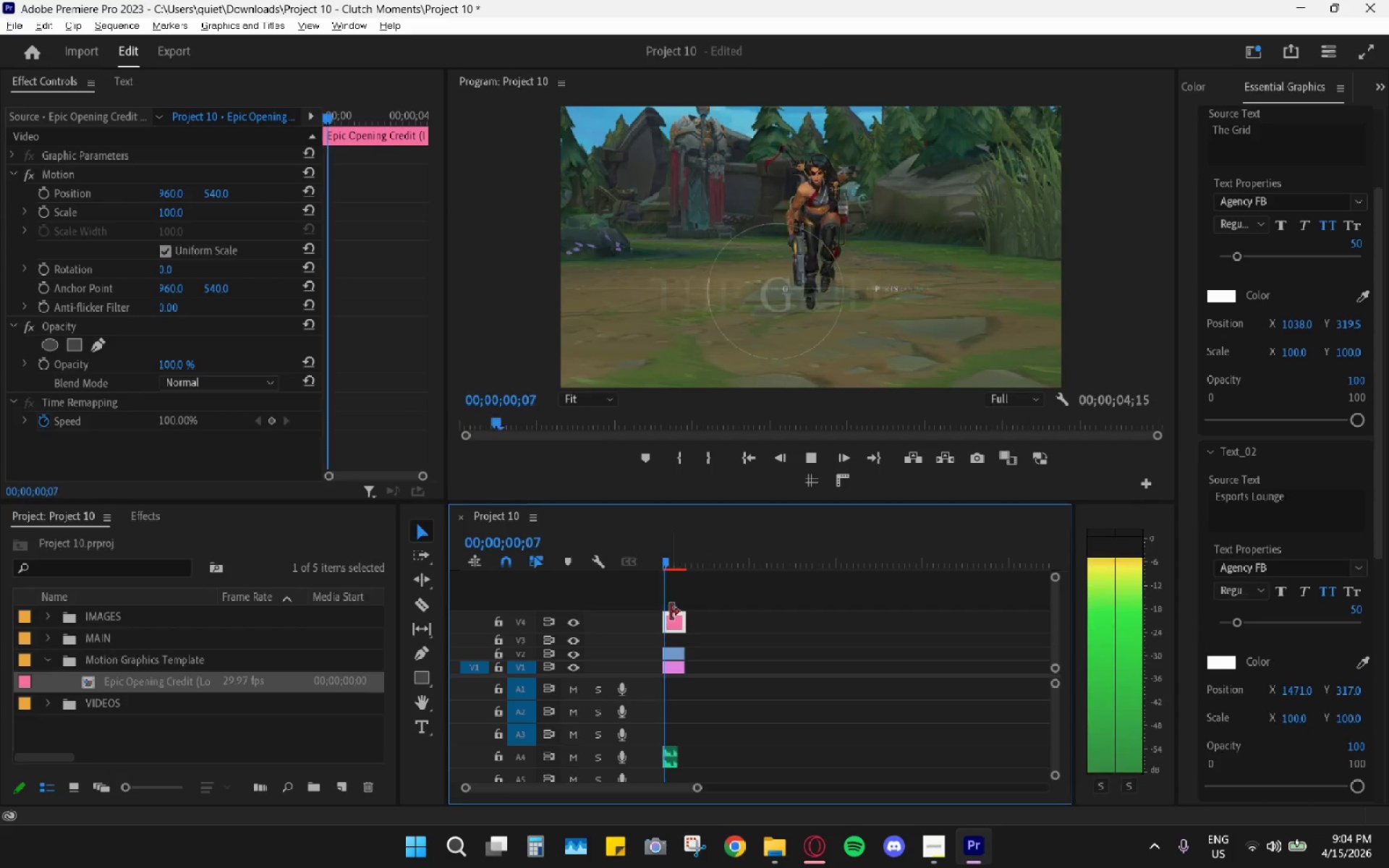 
hold_key(key=AltLeft, duration=1.09)
scroll: coordinate [682, 638], scroll_direction: up, amount: 15.0
 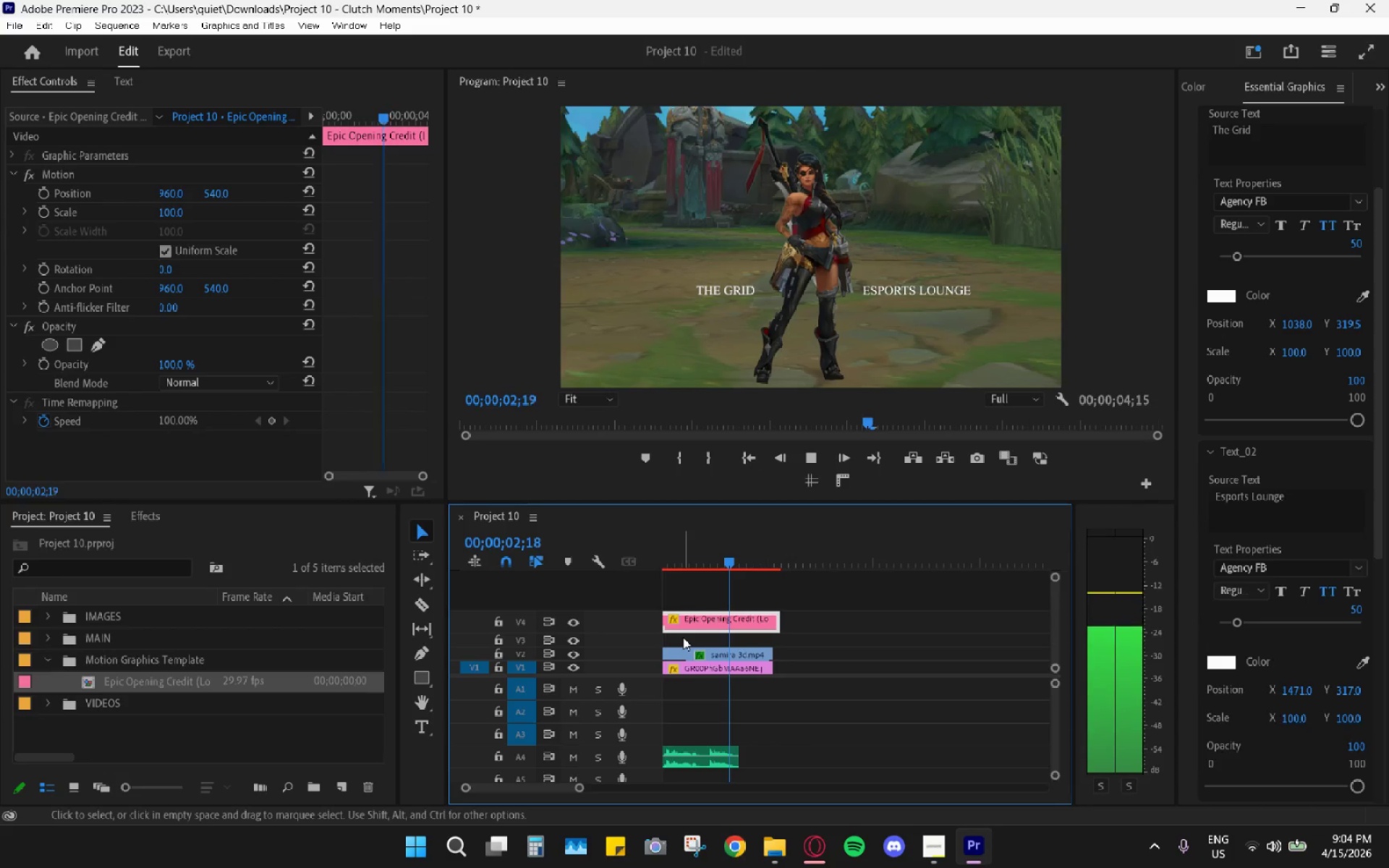 
key(Space)
 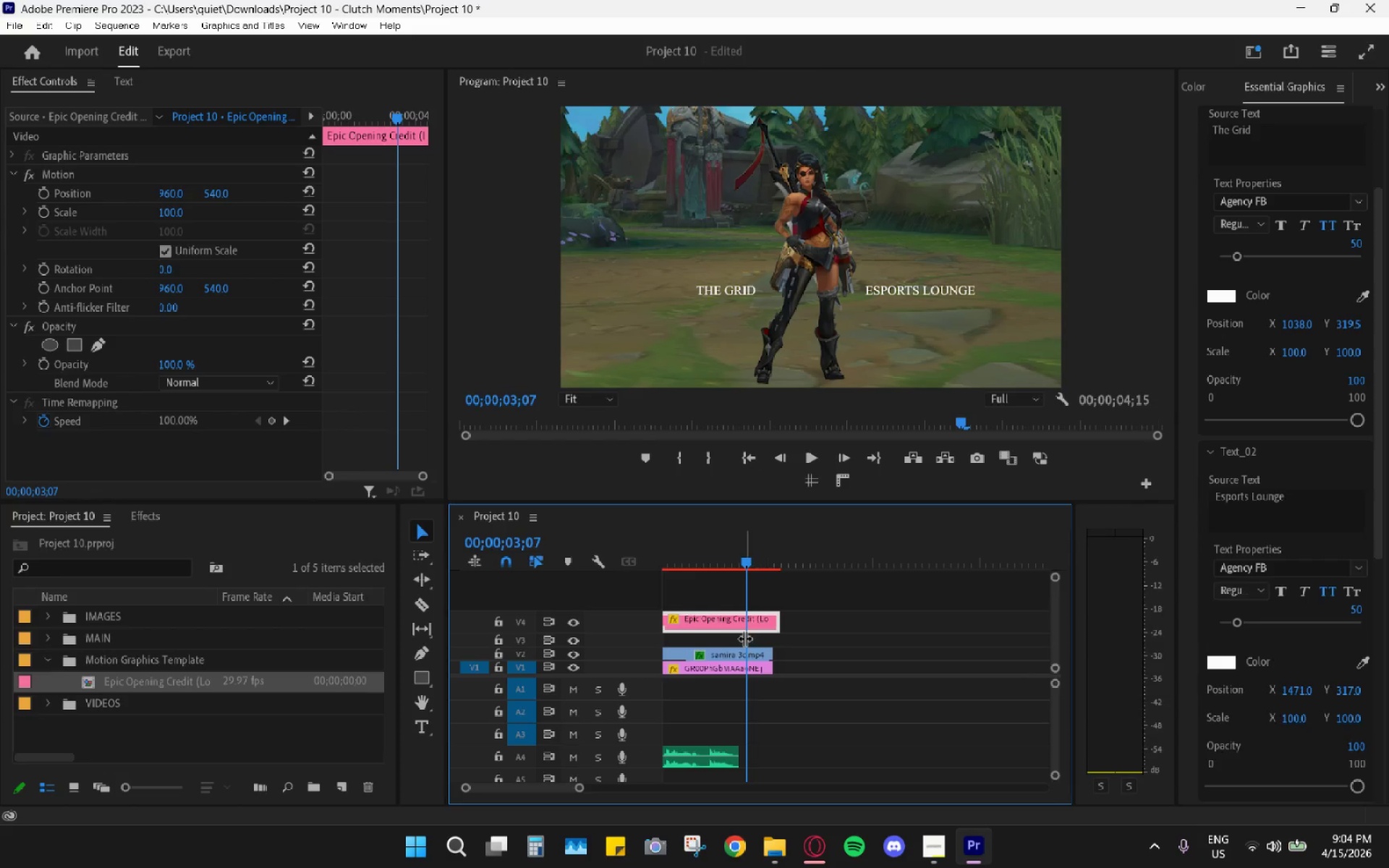 
key(R)
 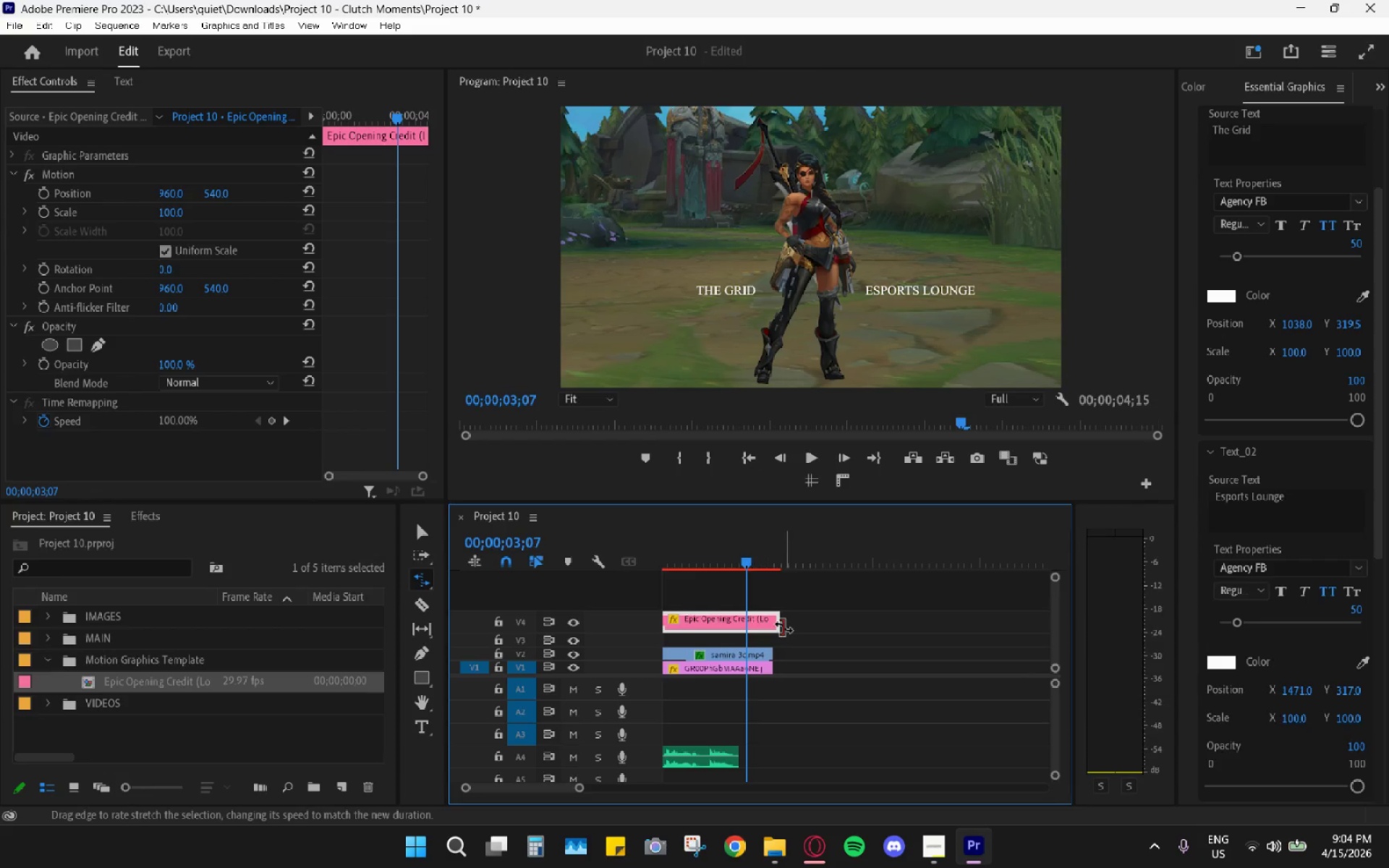 
left_click_drag(start_coordinate=[779, 625], to_coordinate=[771, 624])
 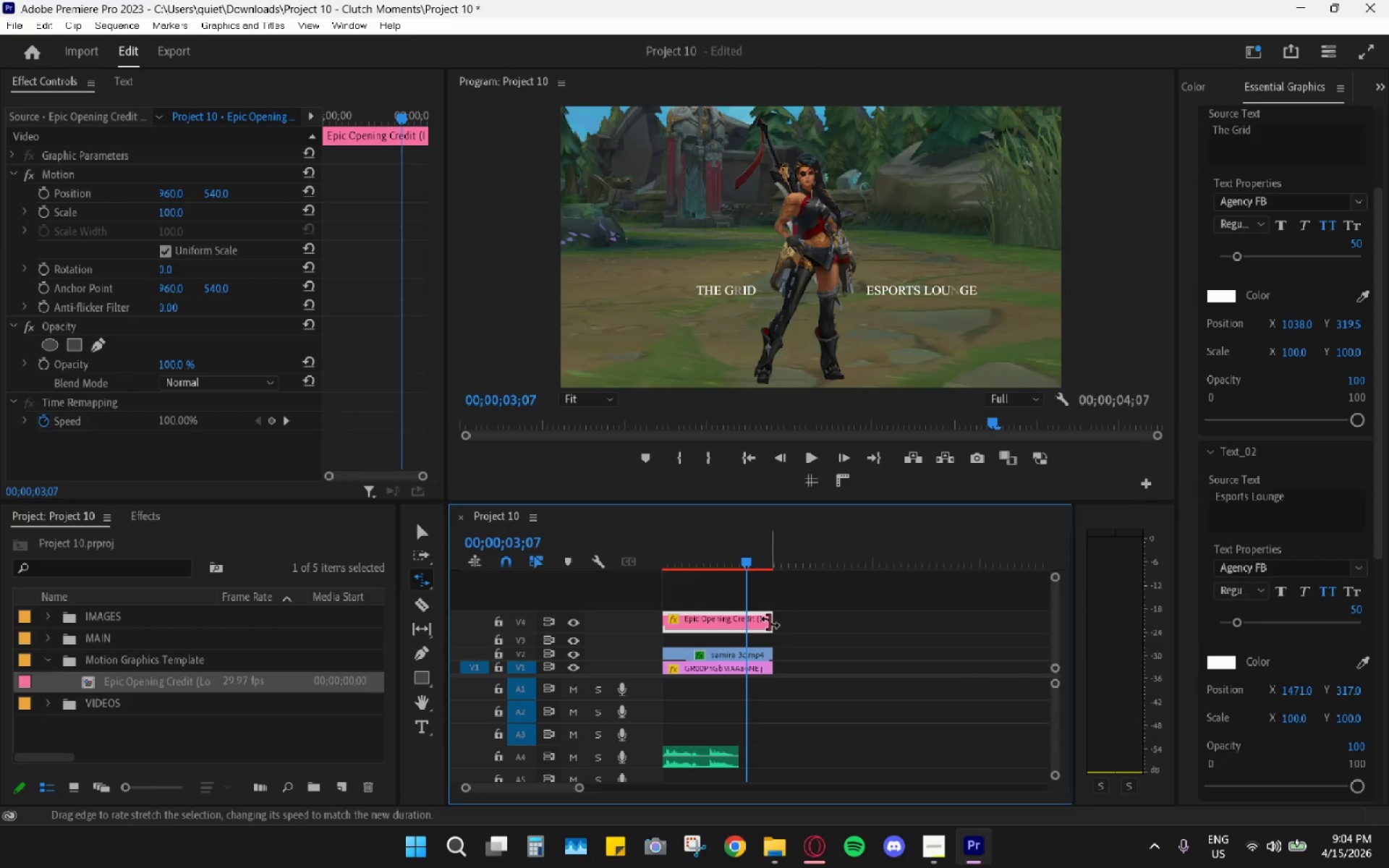 
left_click_drag(start_coordinate=[770, 622], to_coordinate=[848, 619])
 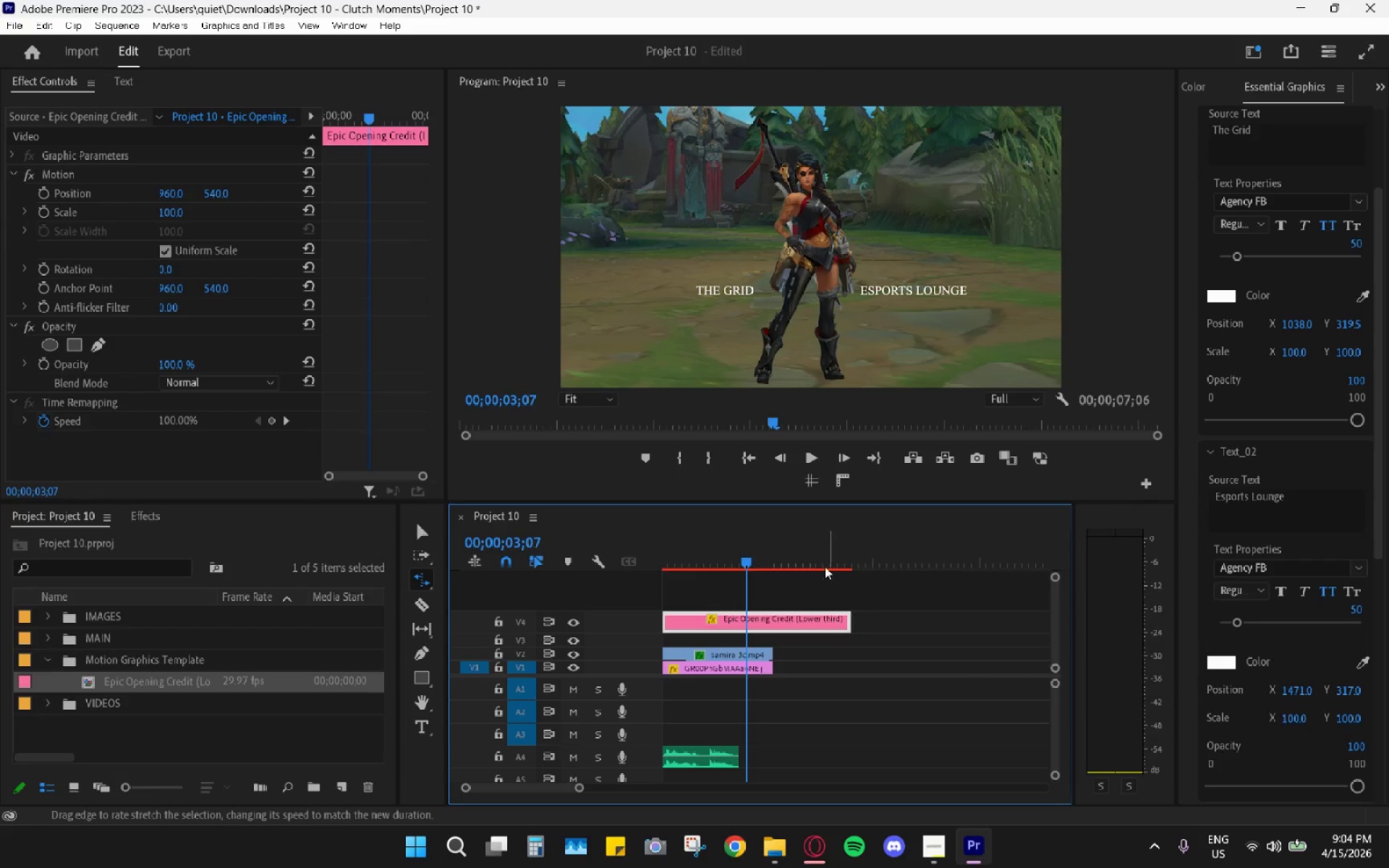 
left_click_drag(start_coordinate=[804, 545], to_coordinate=[831, 547])
 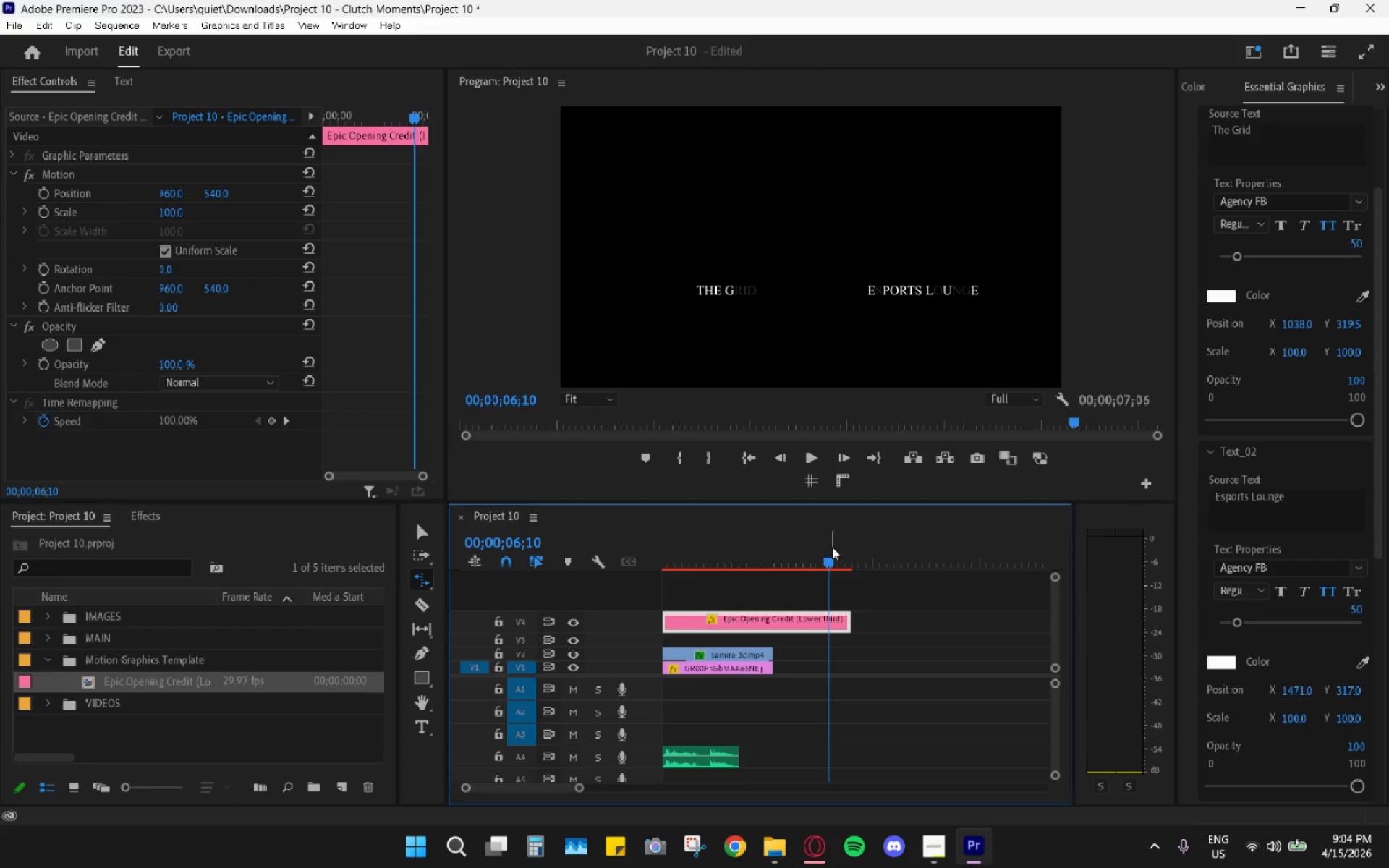 
left_click_drag(start_coordinate=[828, 546], to_coordinate=[834, 567])
 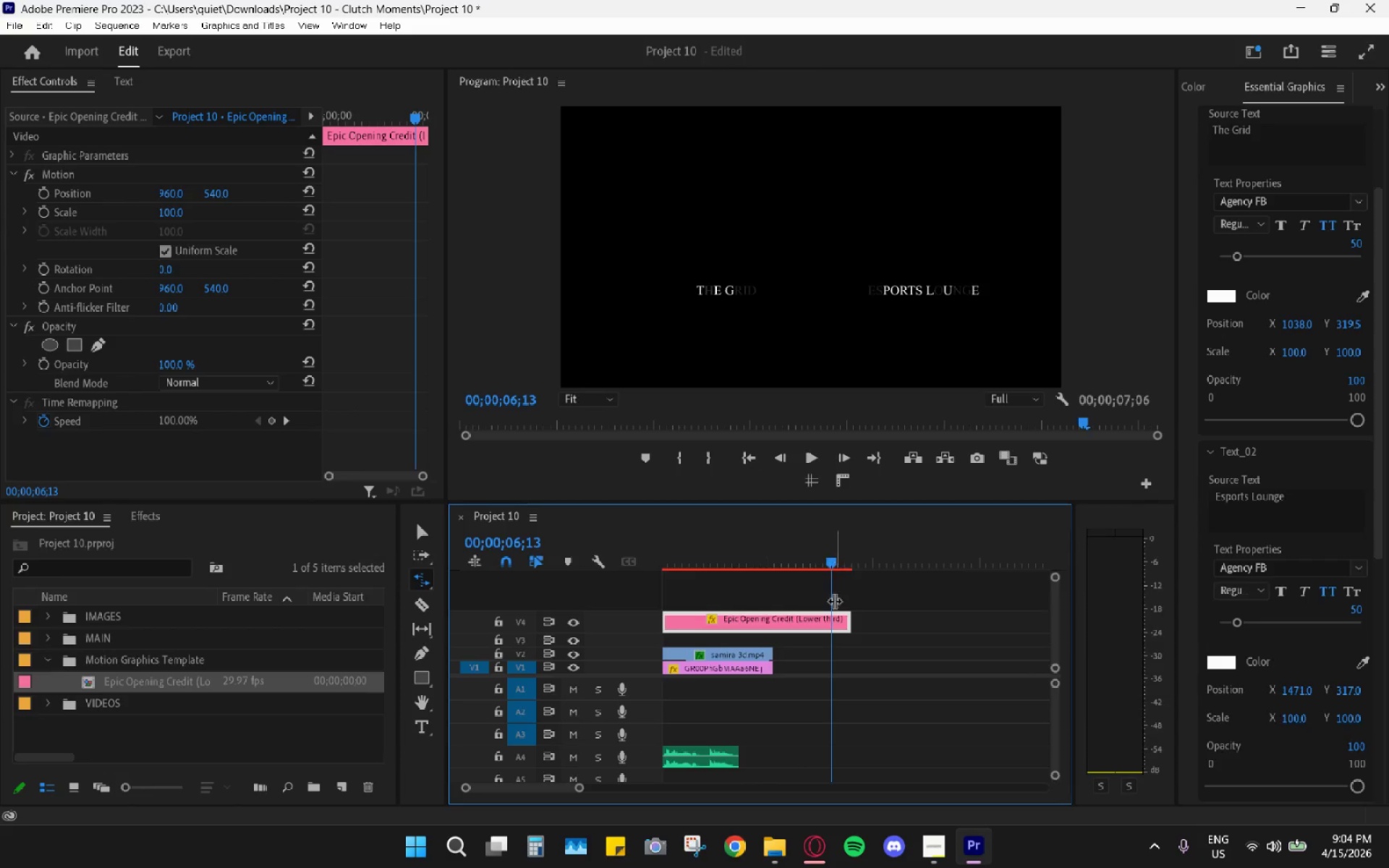 
key(R)
 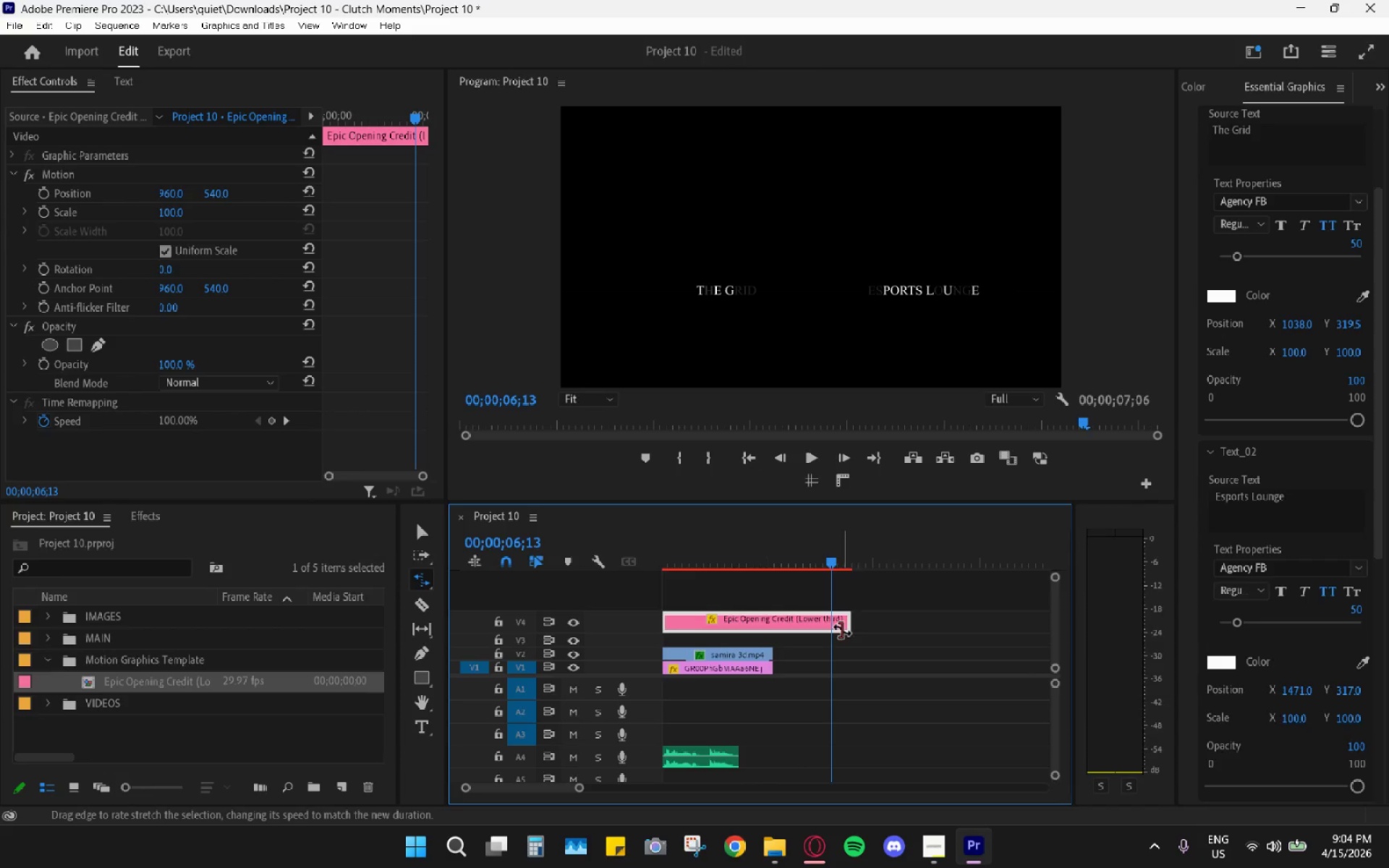 
left_click_drag(start_coordinate=[852, 621], to_coordinate=[783, 629])
 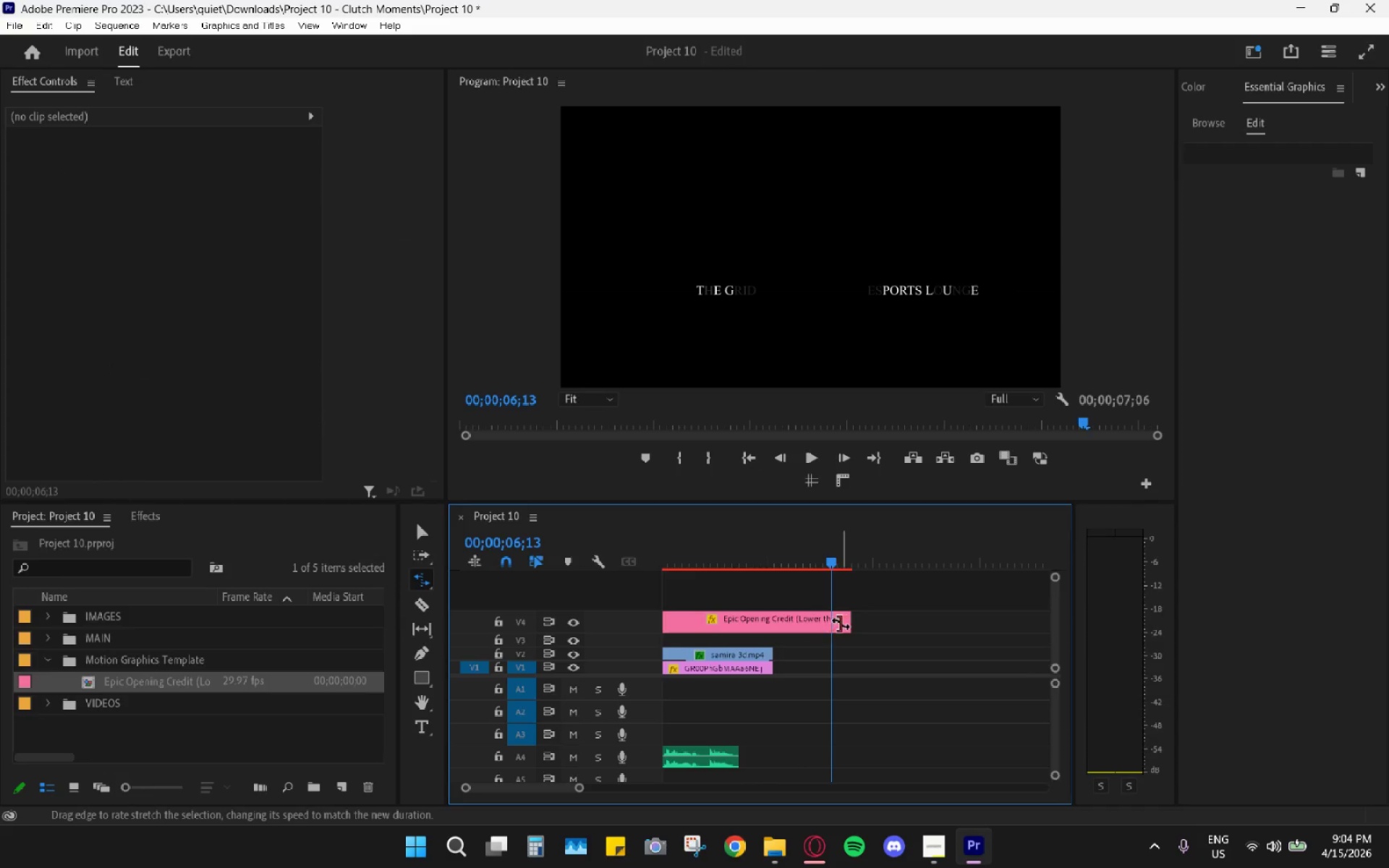 
left_click_drag(start_coordinate=[851, 624], to_coordinate=[773, 624])
 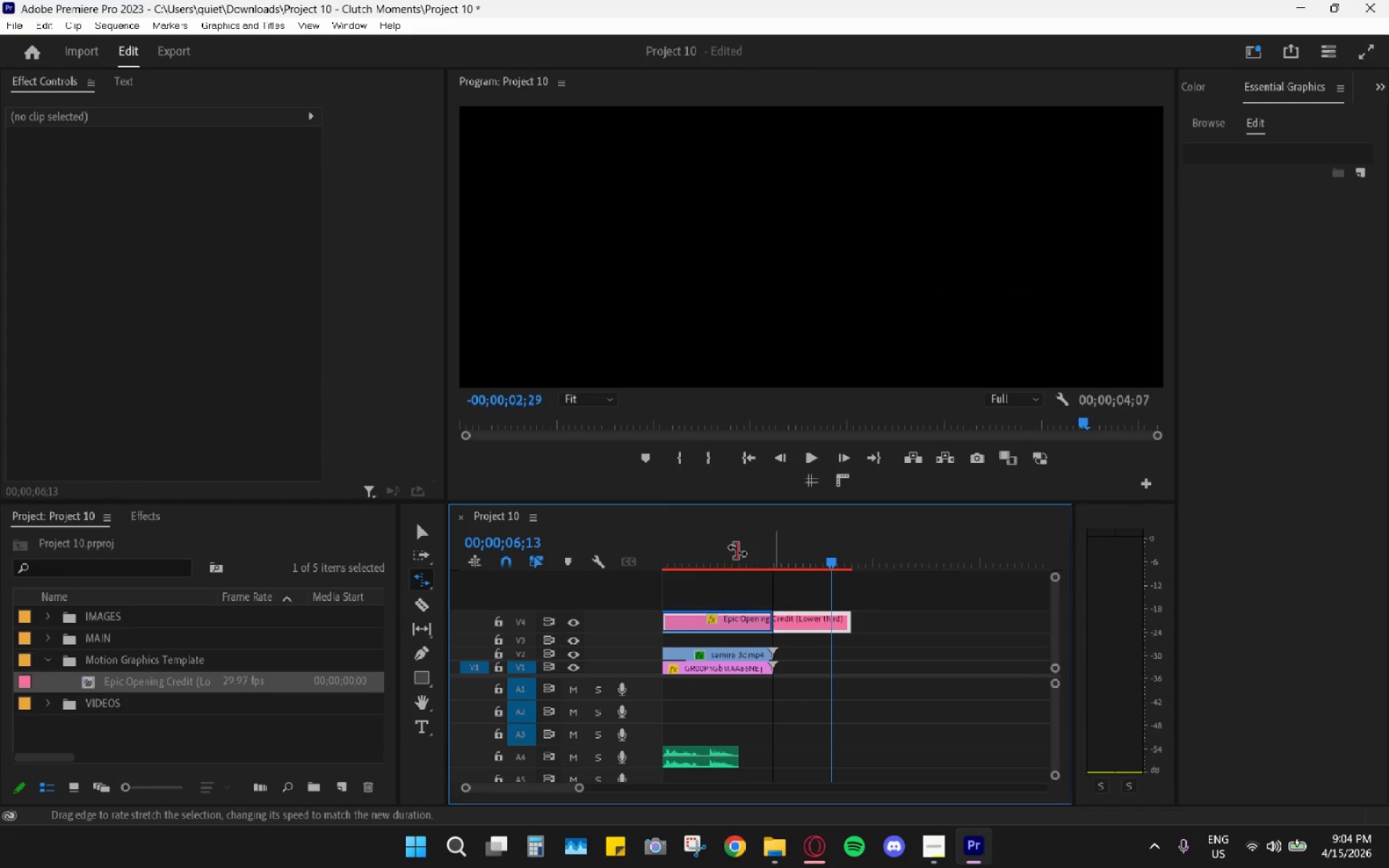 
left_click_drag(start_coordinate=[737, 550], to_coordinate=[688, 553])
 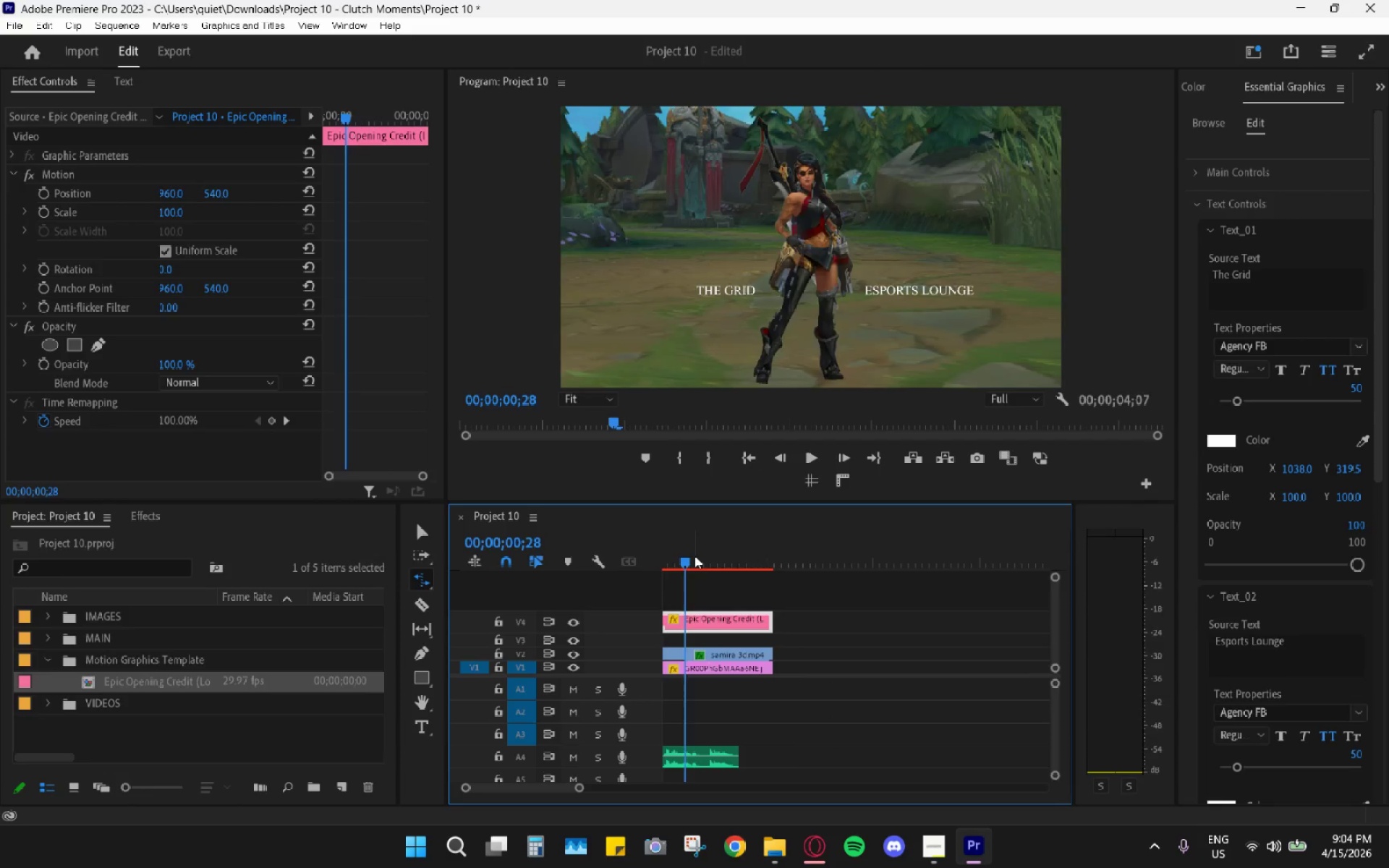 
left_click_drag(start_coordinate=[694, 555], to_coordinate=[613, 558])
 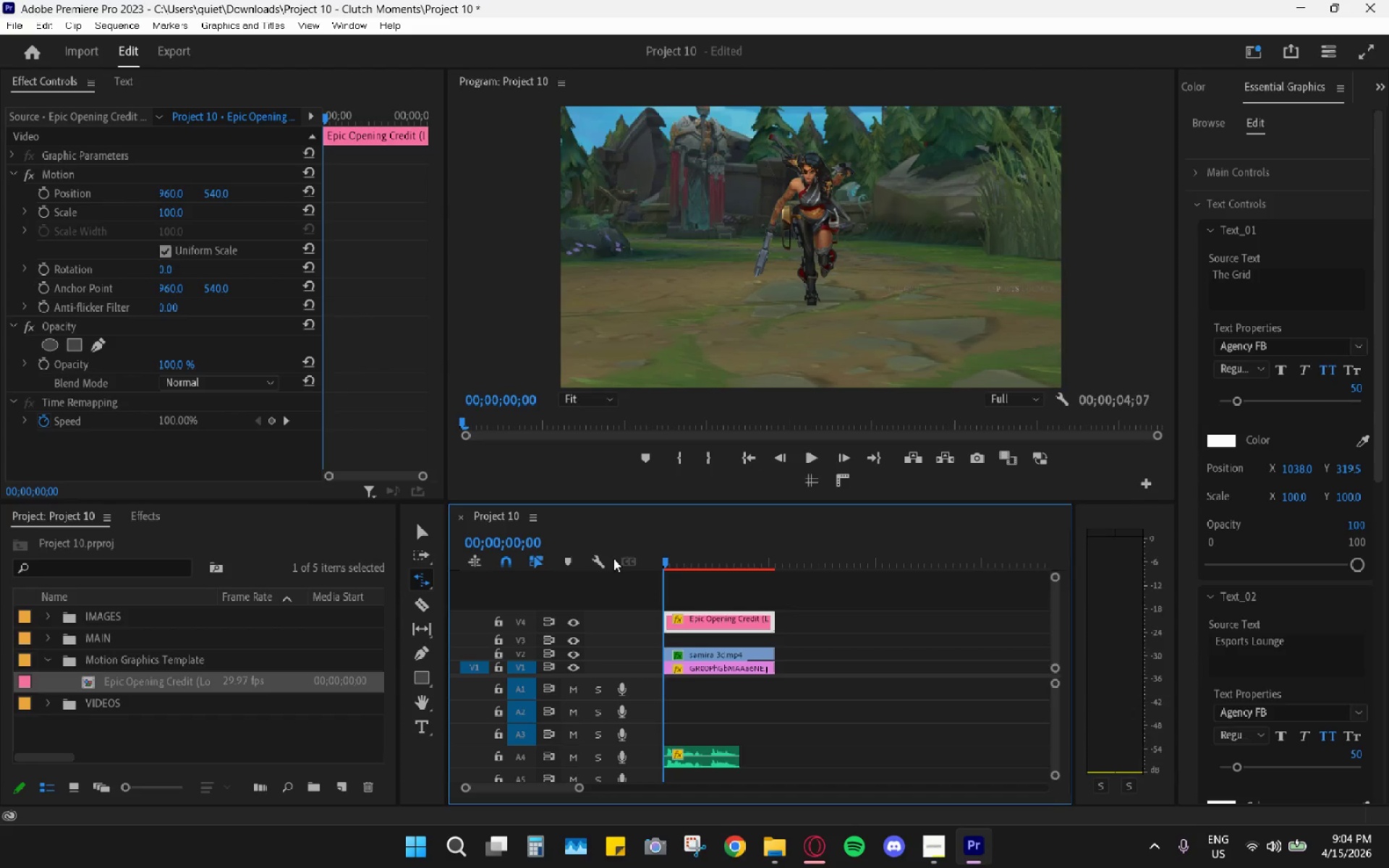 
key(Space)
 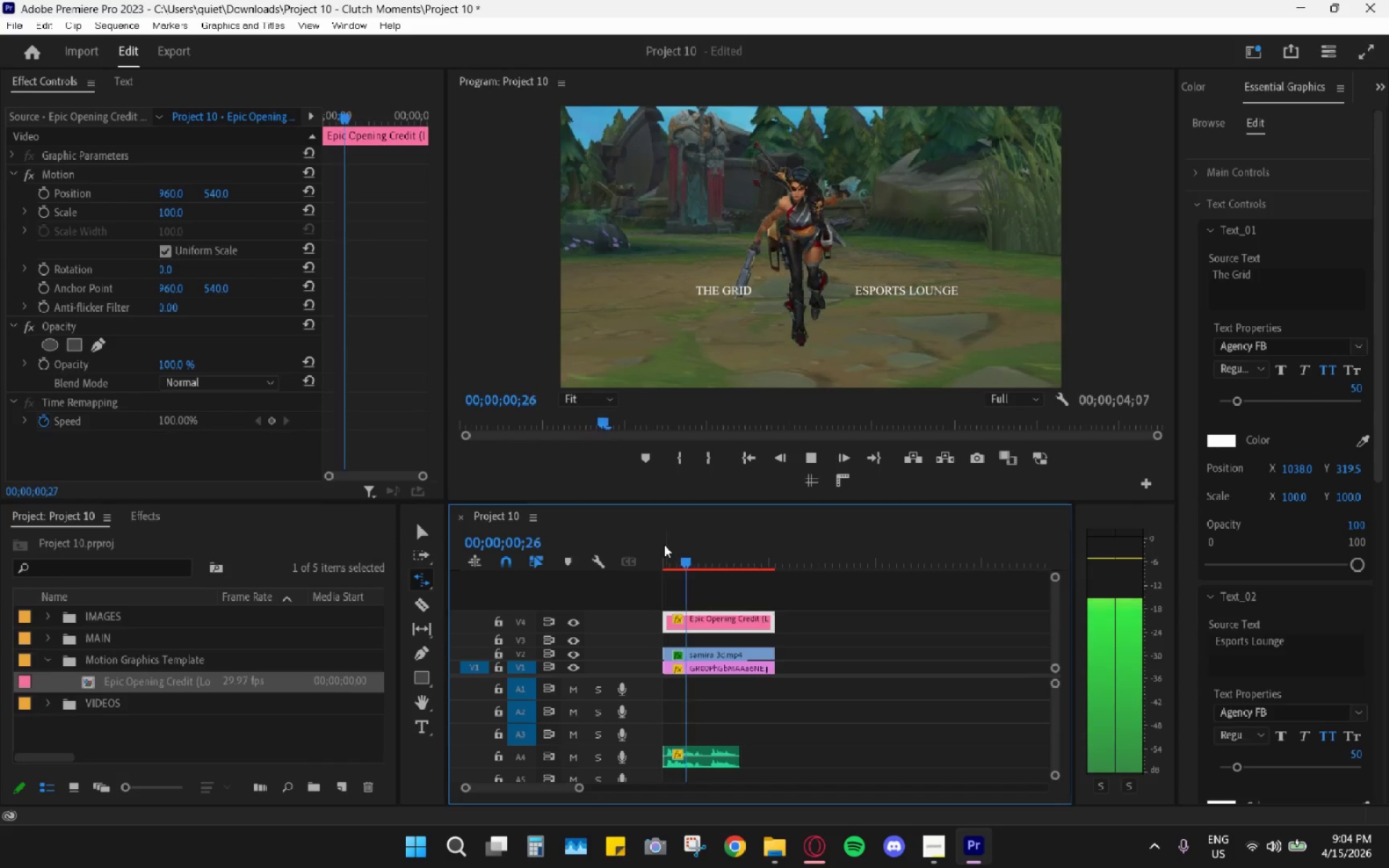 
key(Space)
 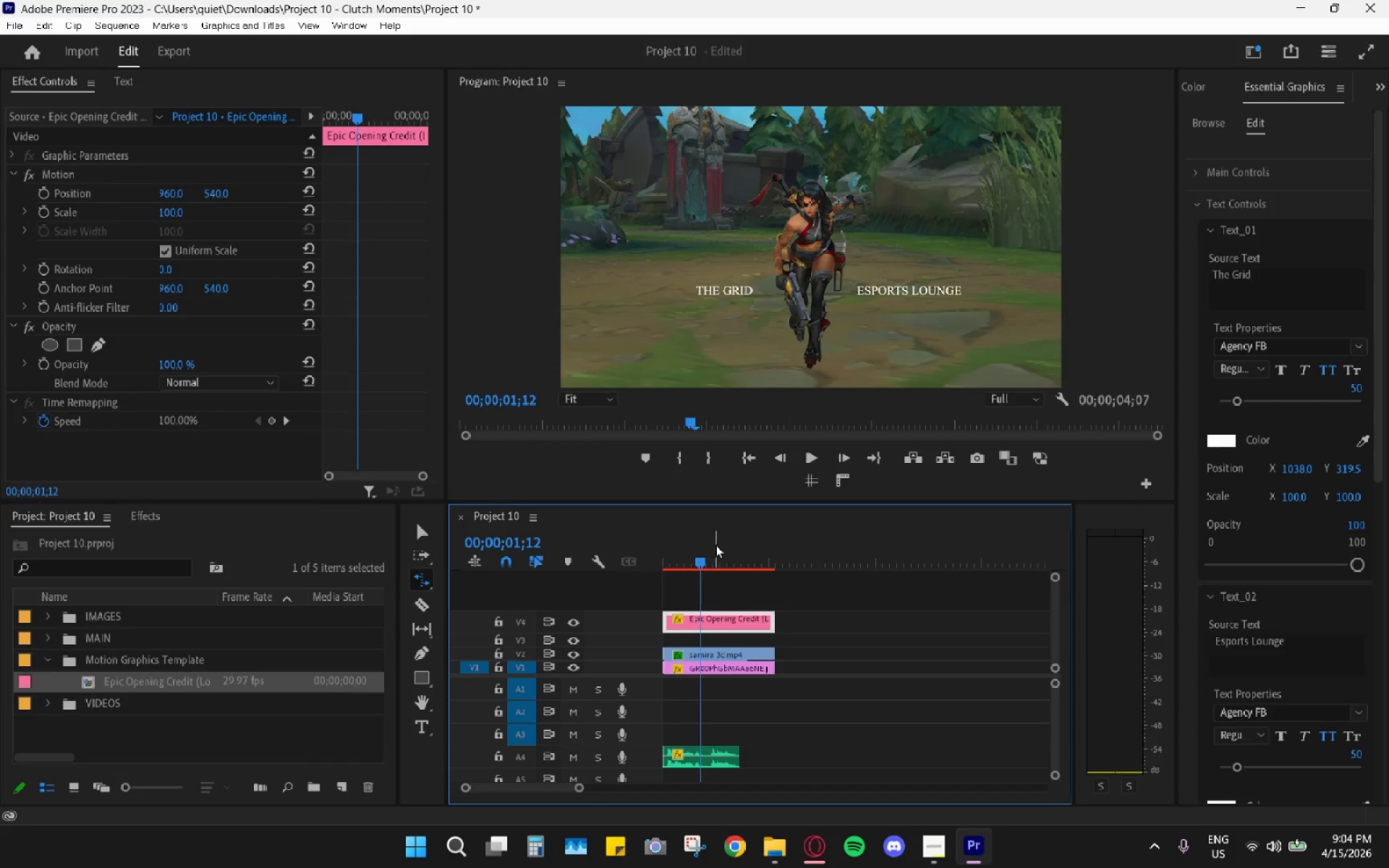 
left_click_drag(start_coordinate=[715, 545], to_coordinate=[494, 564])
 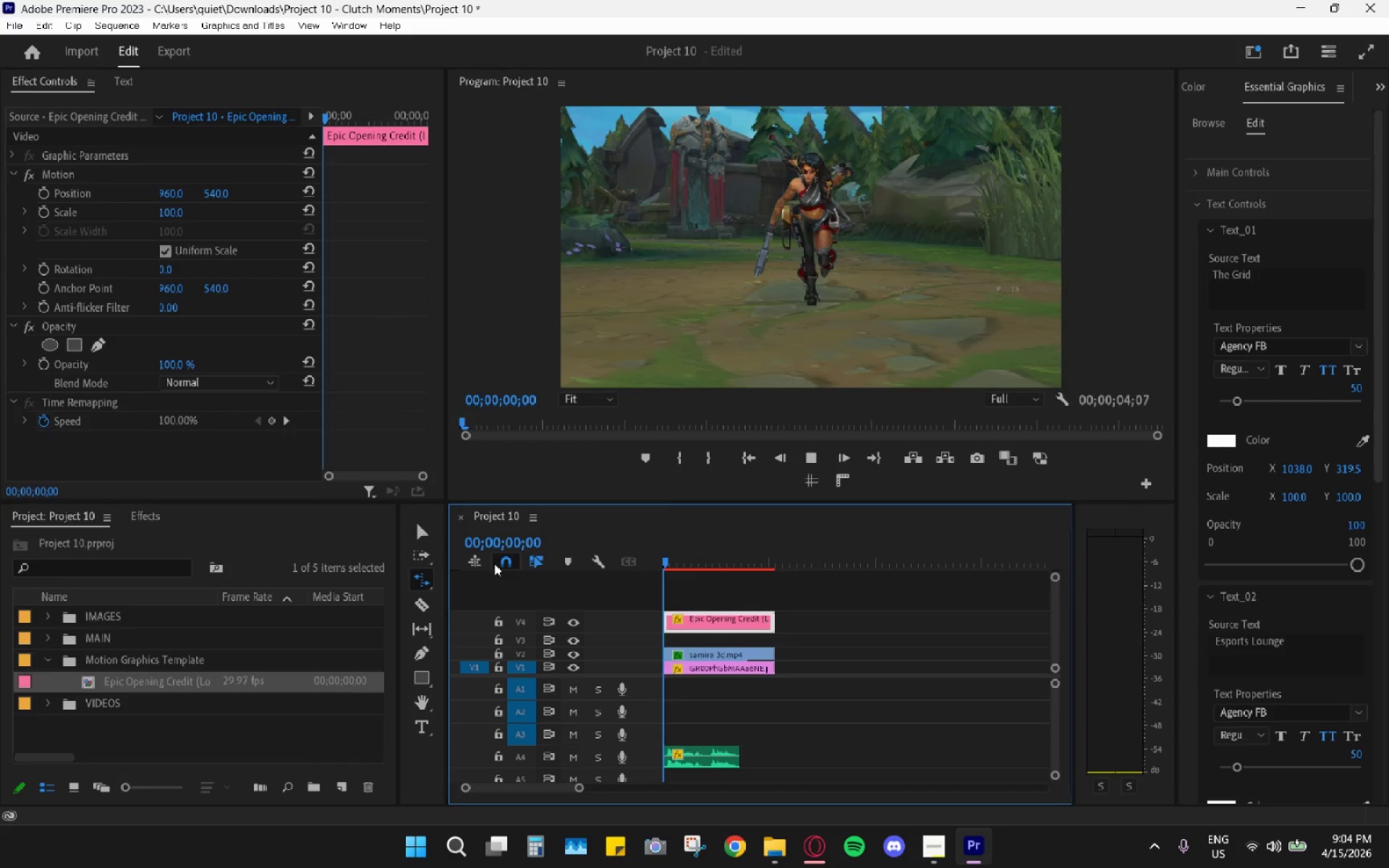 
key(Space)
 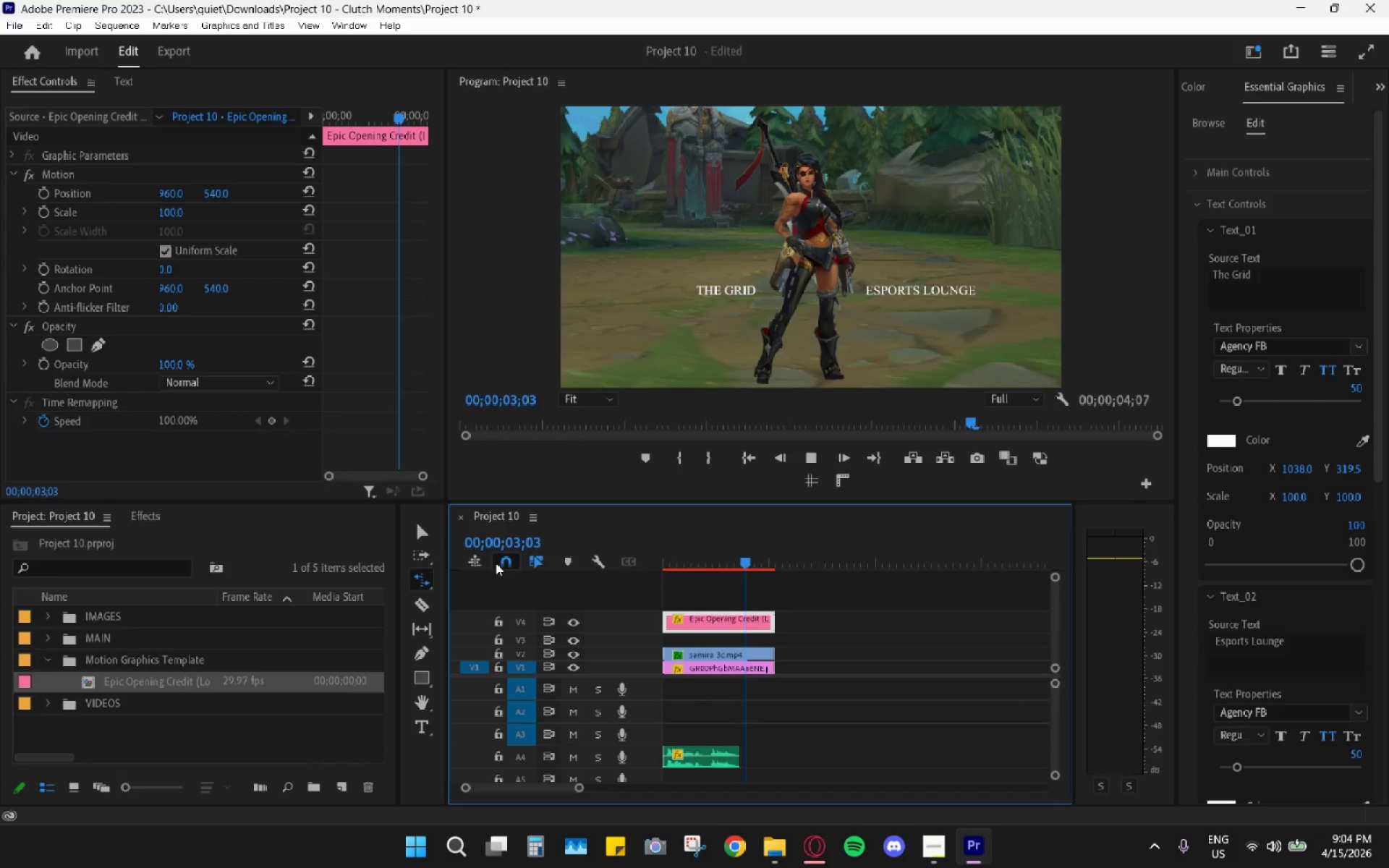 
key(Space)
 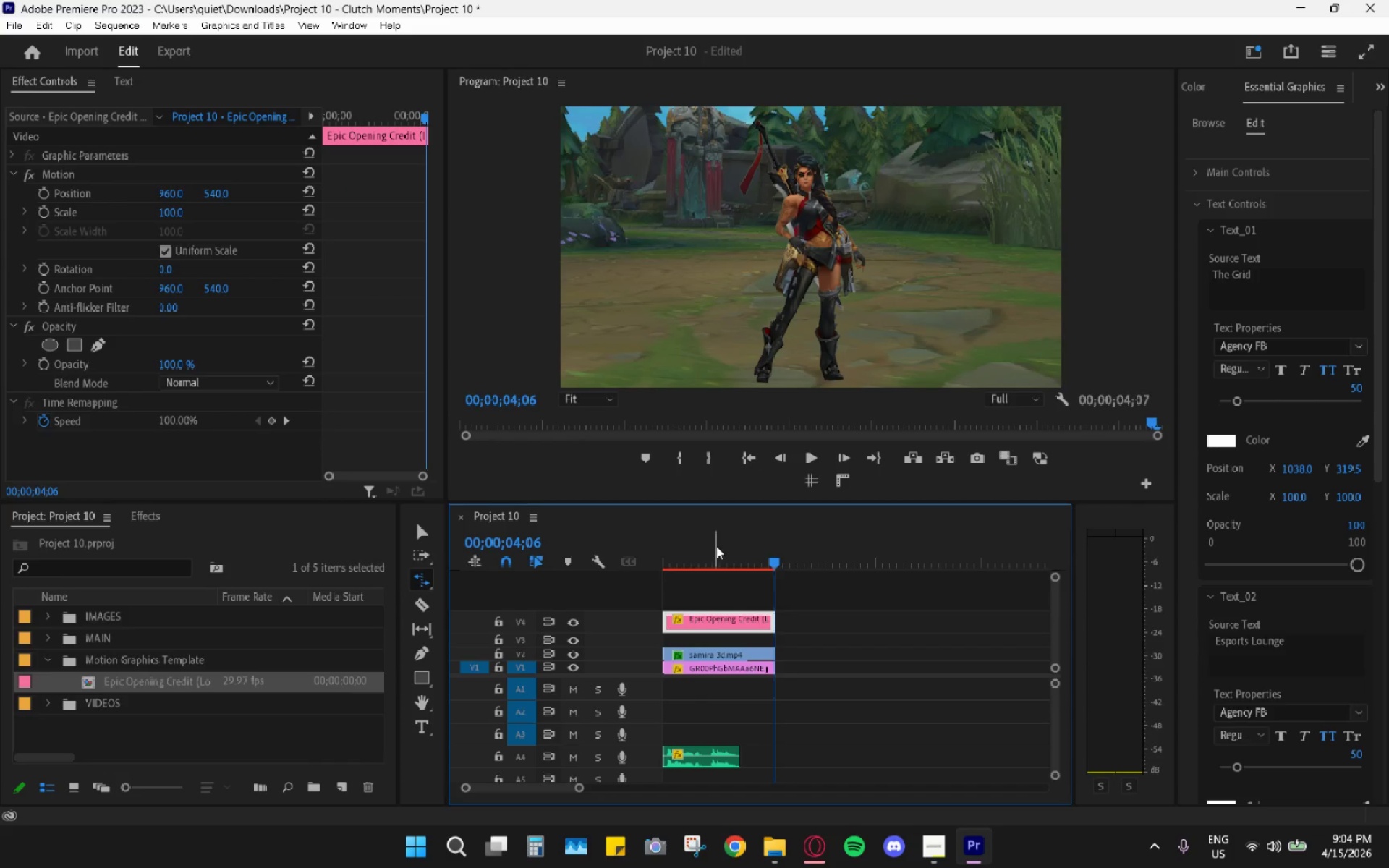 
hold_key(key=AltLeft, duration=0.81)
scroll: coordinate [797, 585], scroll_direction: up, amount: 10.0
 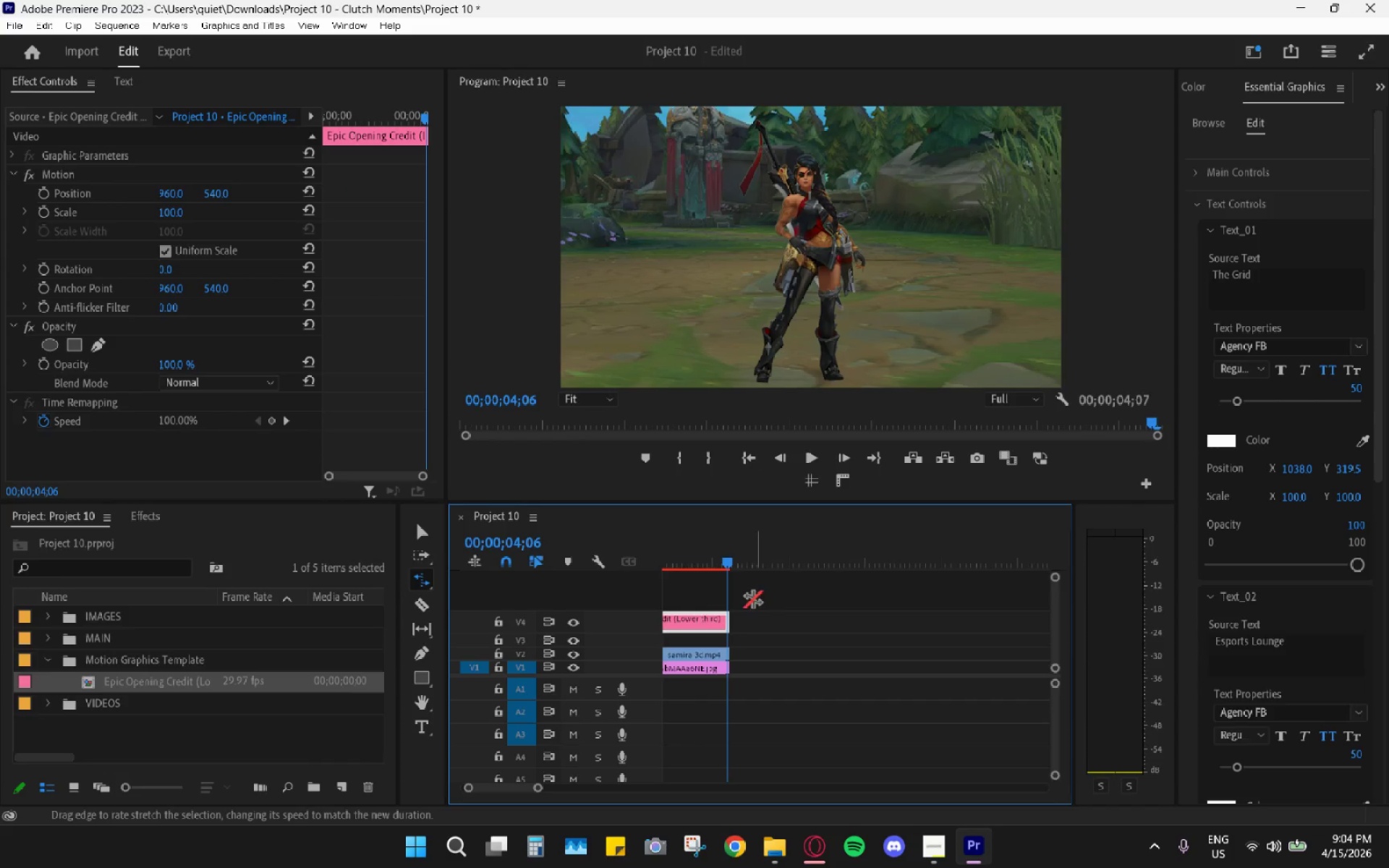 
hold_key(key=AltLeft, duration=0.44)
scroll: coordinate [729, 596], scroll_direction: up, amount: 10.0
 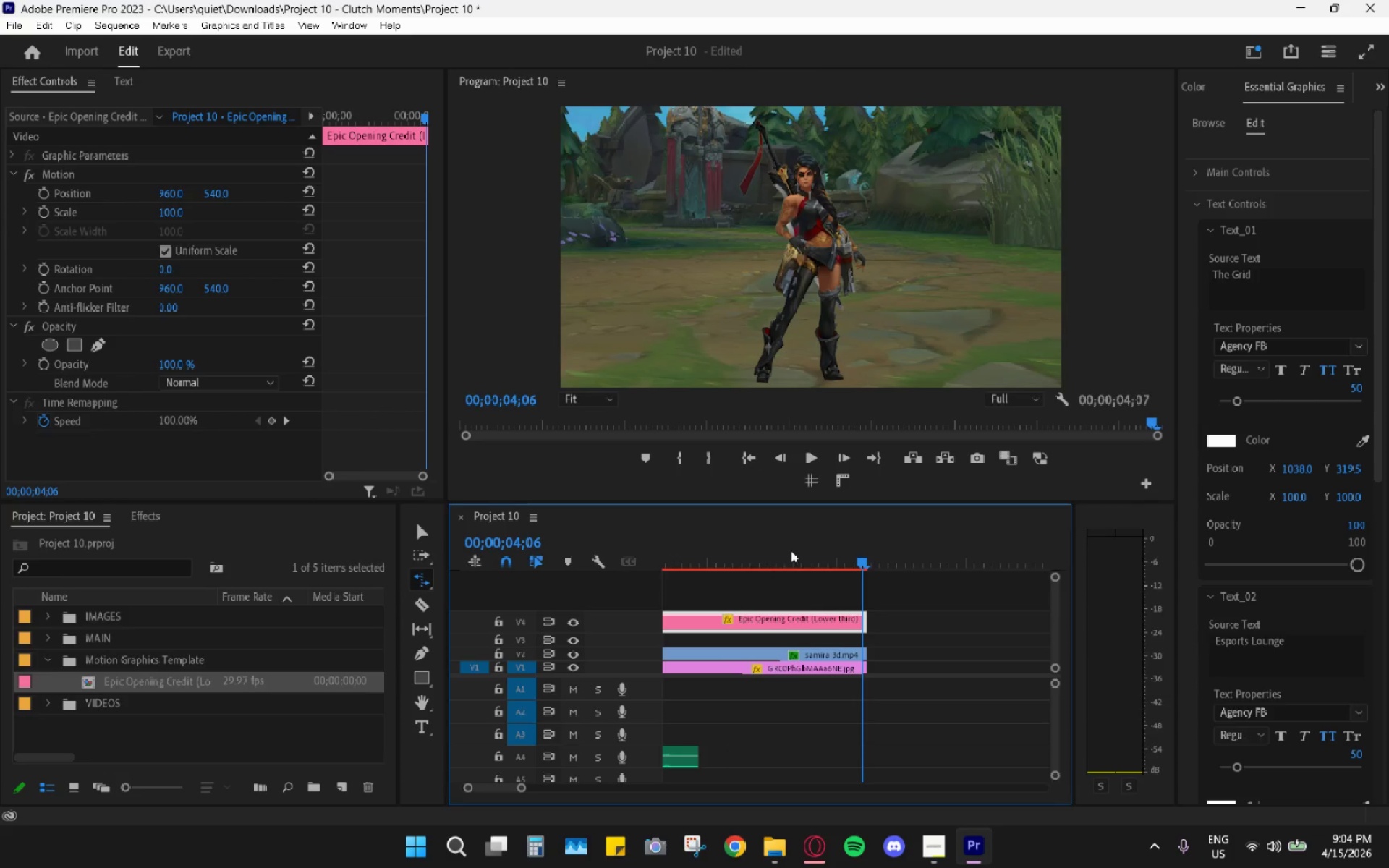 
left_click_drag(start_coordinate=[793, 550], to_coordinate=[562, 573])
 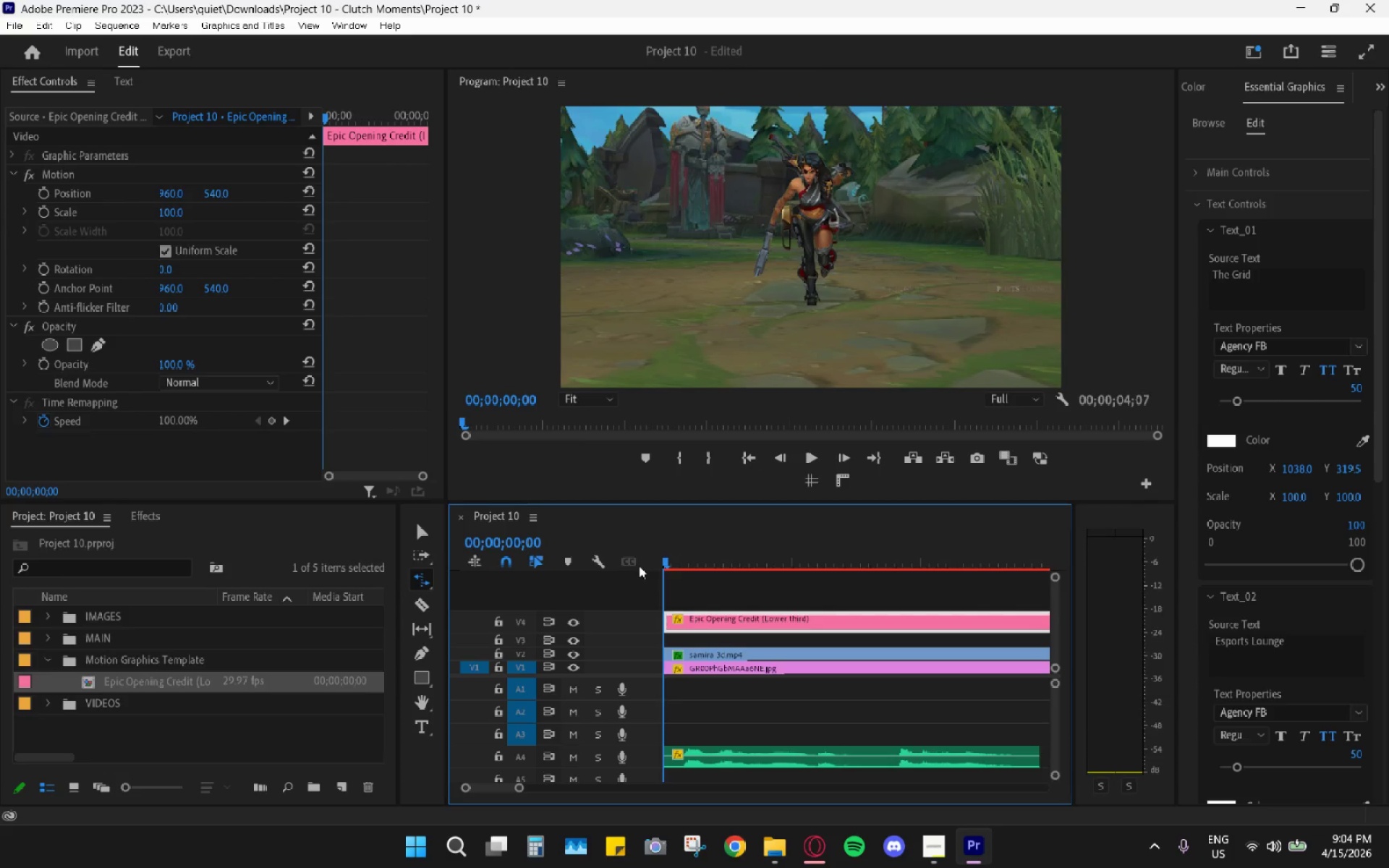 
key(Space)
 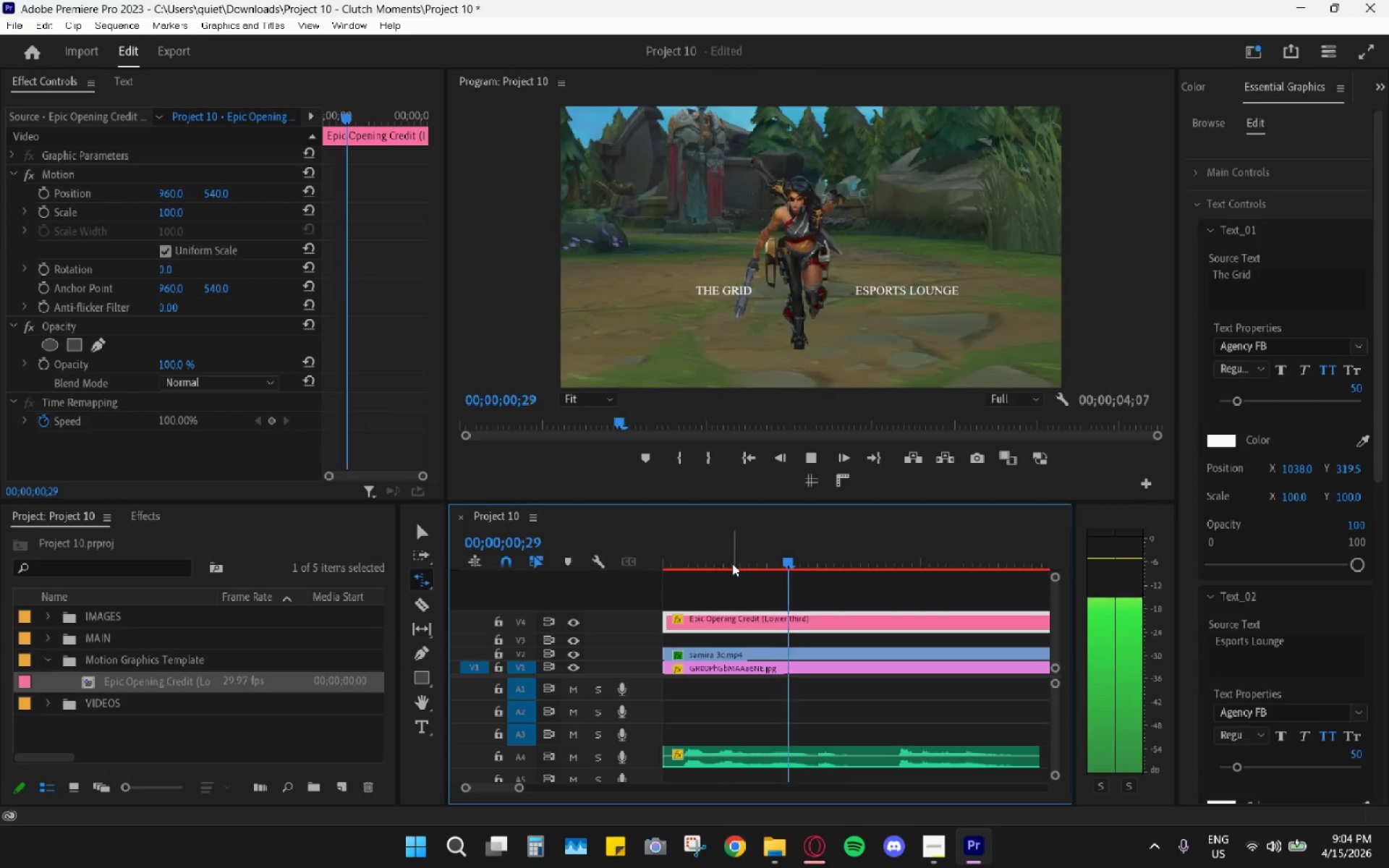 
key(Space)
 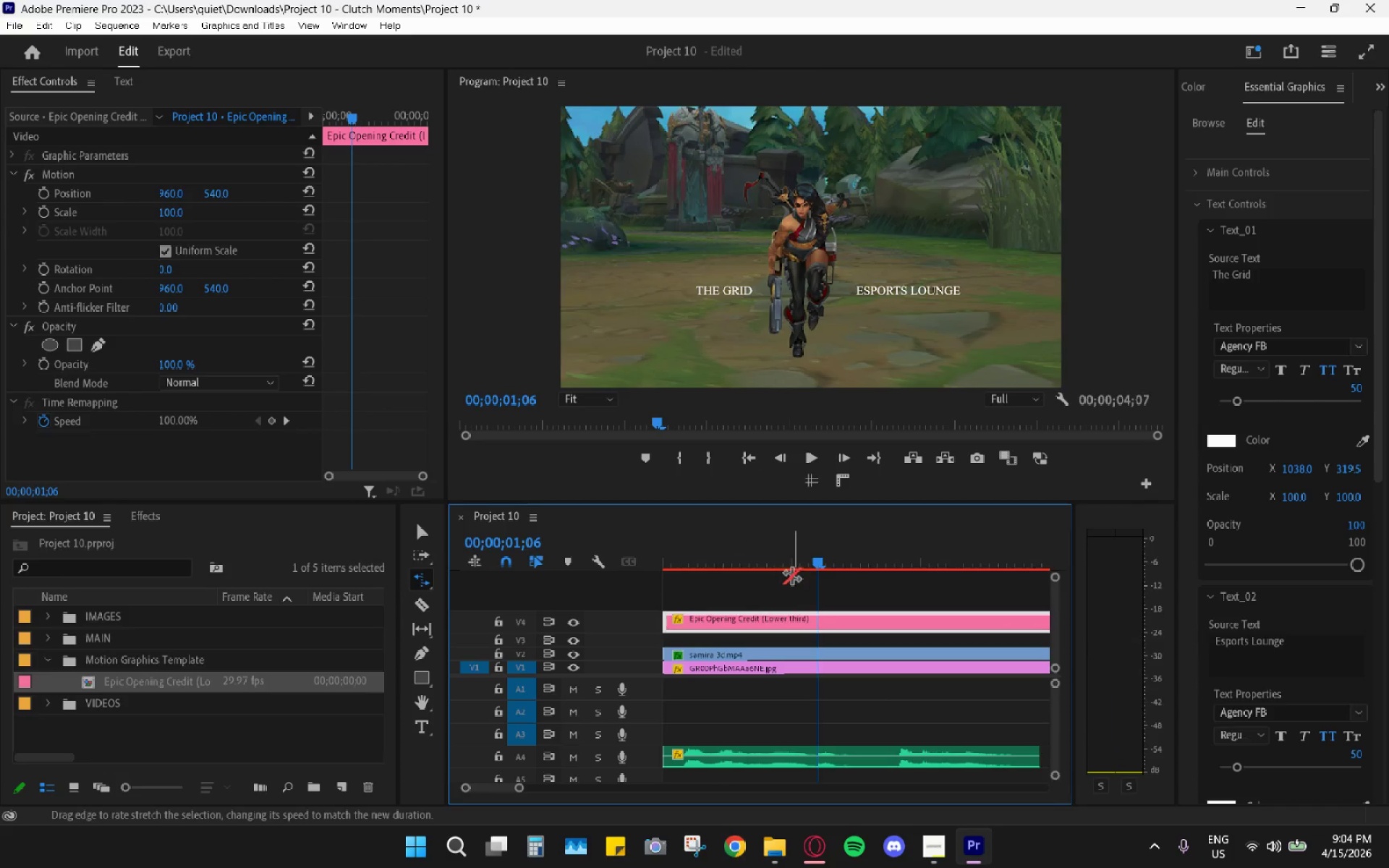 
left_click_drag(start_coordinate=[786, 572], to_coordinate=[683, 553])
 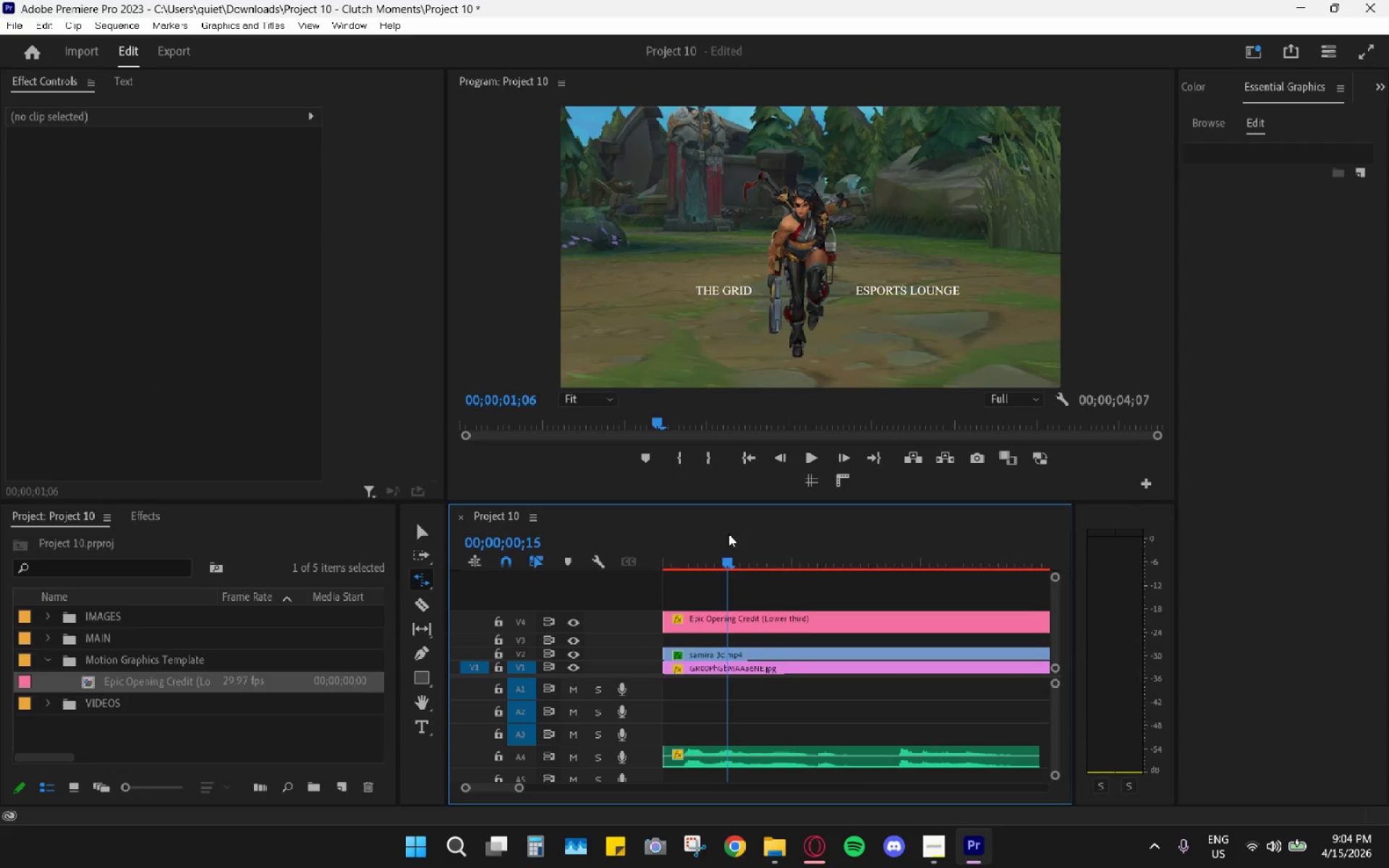 
left_click_drag(start_coordinate=[729, 534], to_coordinate=[504, 536])
 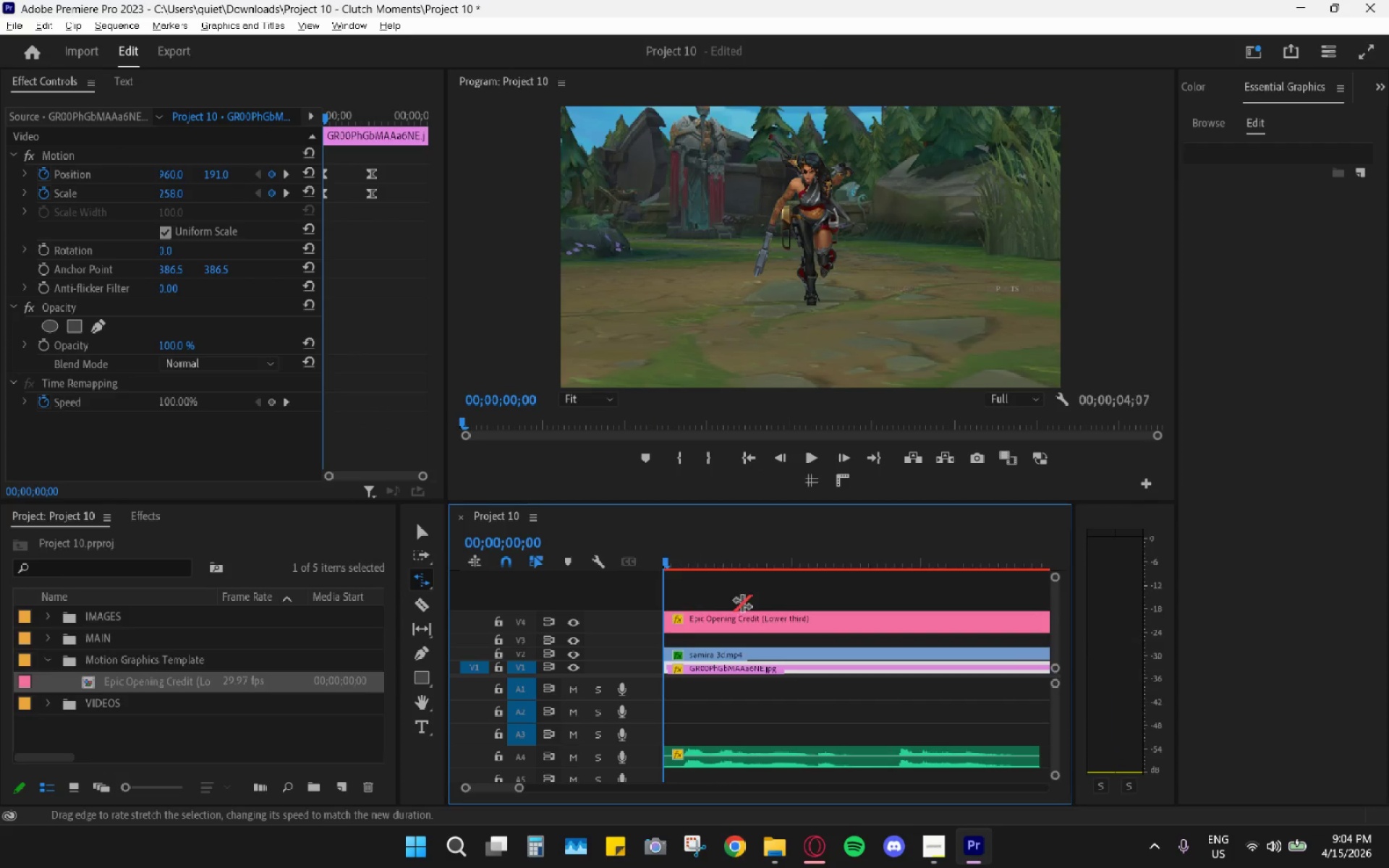 
hold_key(key=AltLeft, duration=1.02)
scroll: coordinate [746, 603], scroll_direction: down, amount: 17.0
 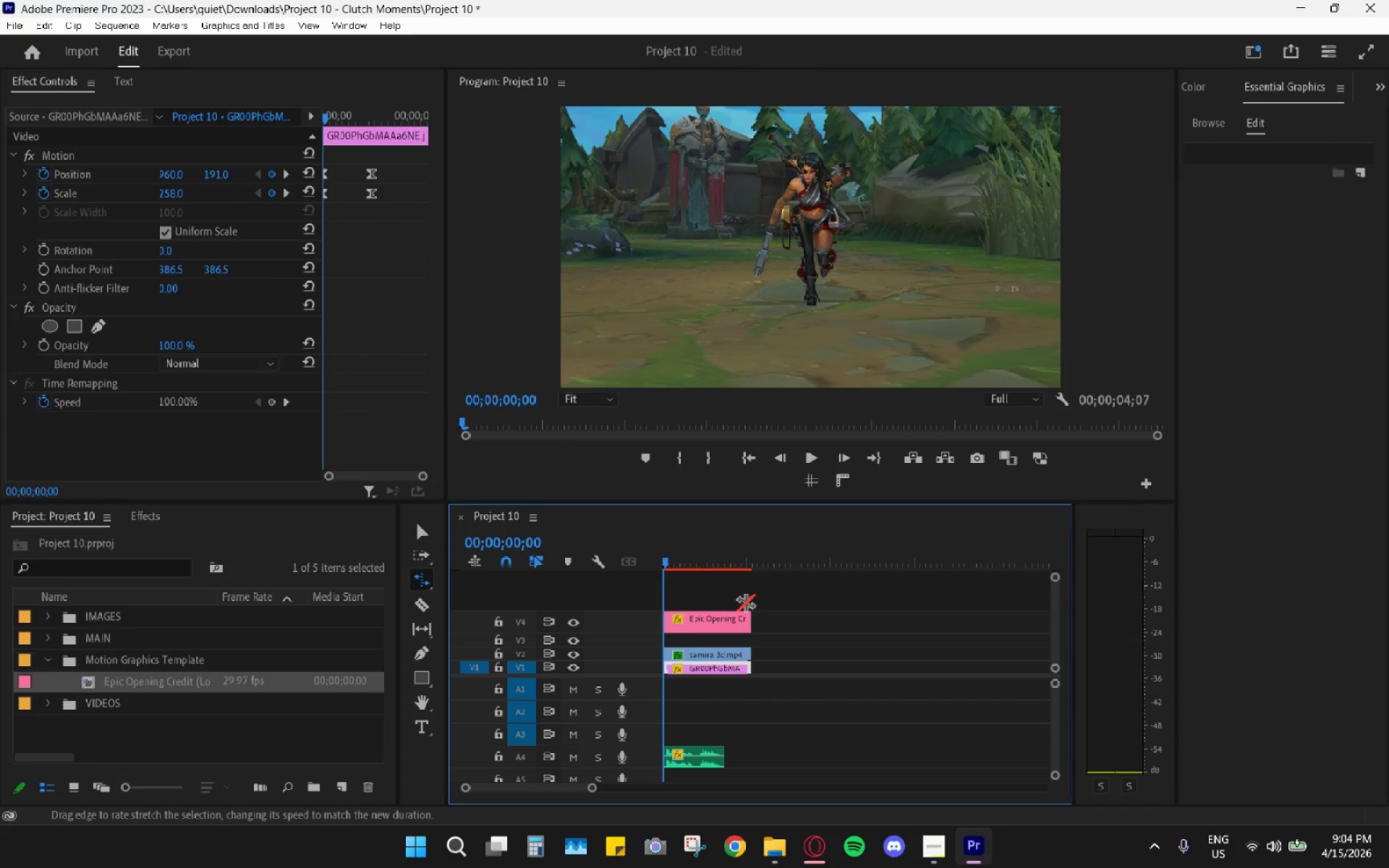 
key(V)
 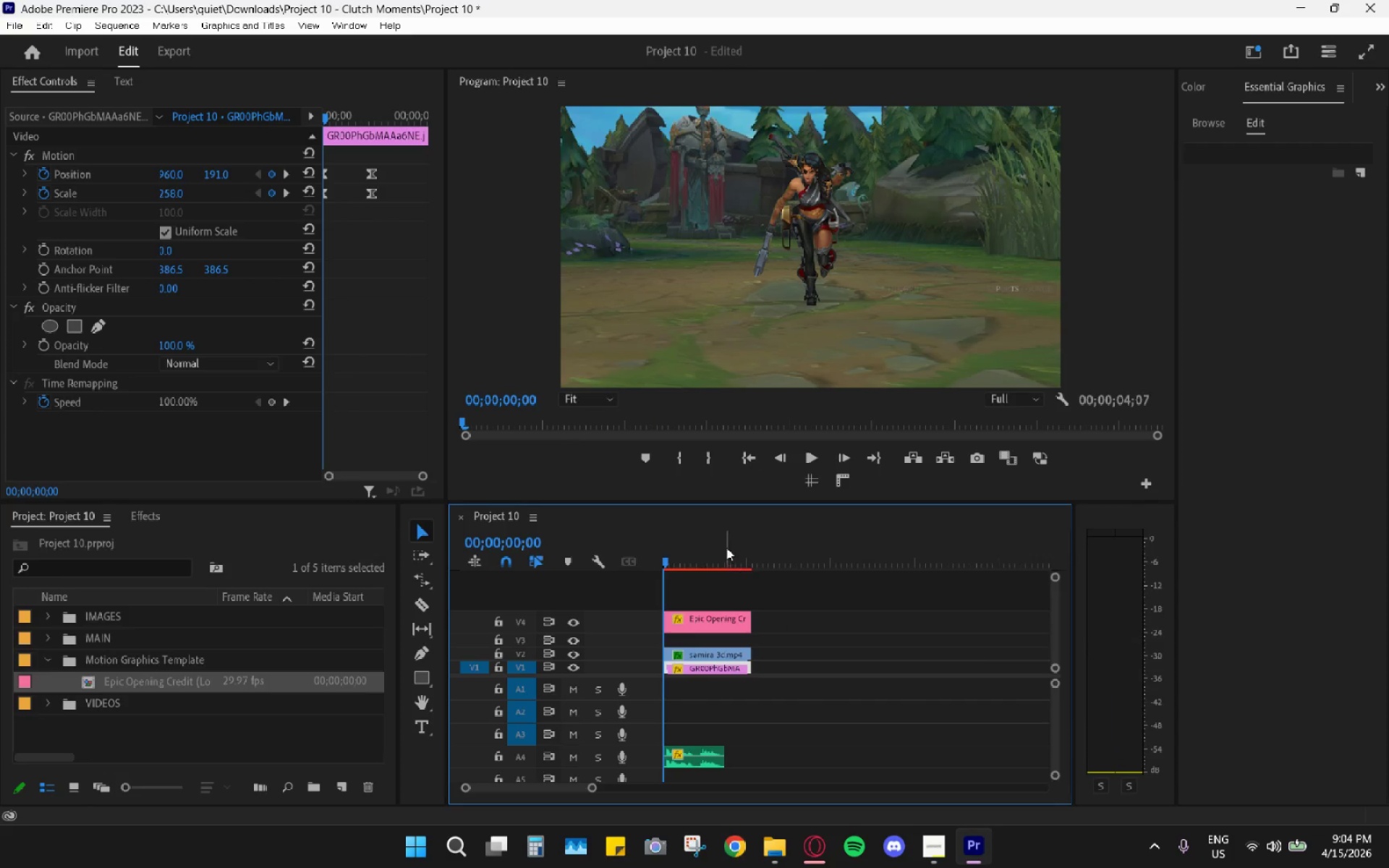 
left_click_drag(start_coordinate=[715, 538], to_coordinate=[709, 564])
 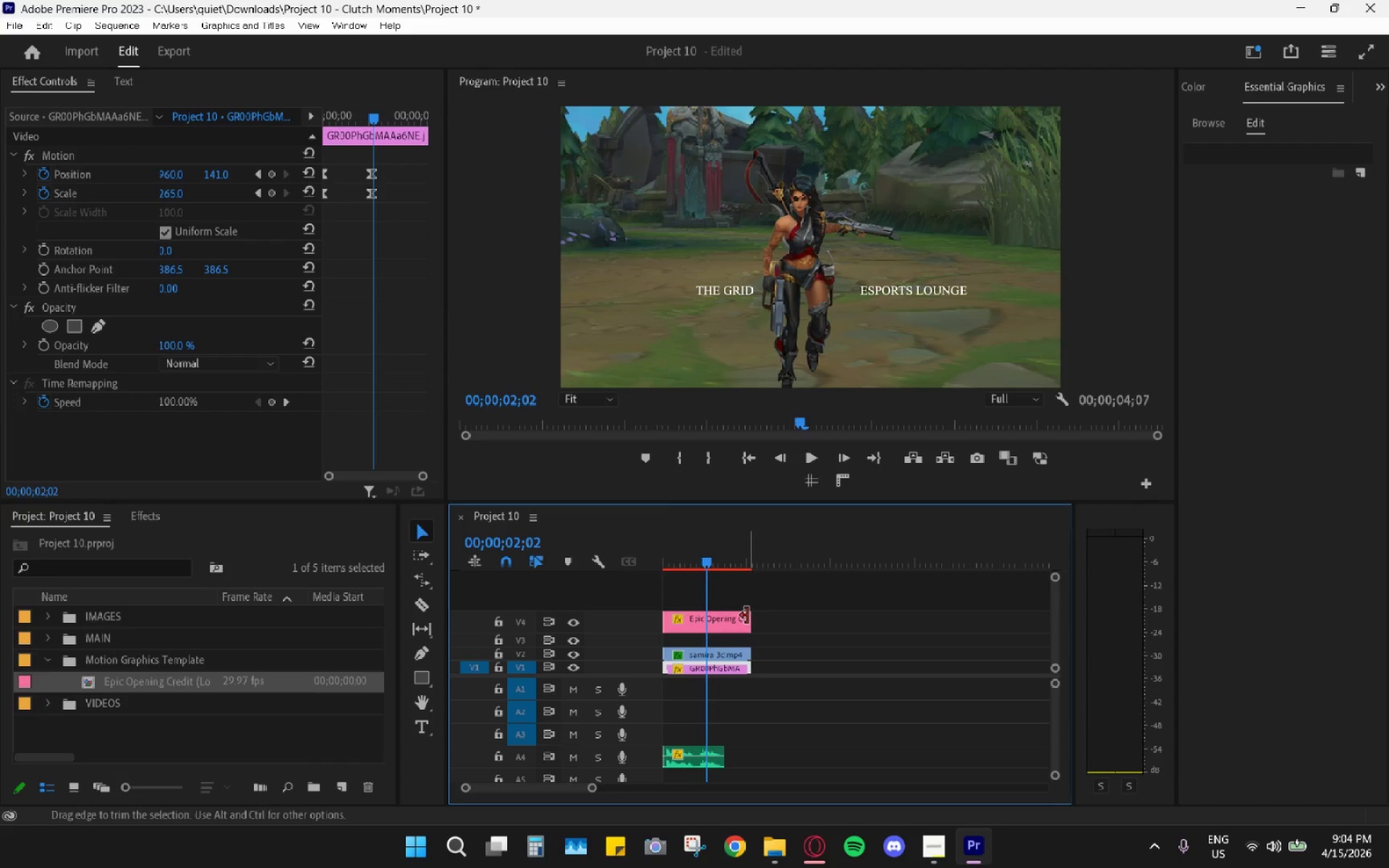 
key(R)
 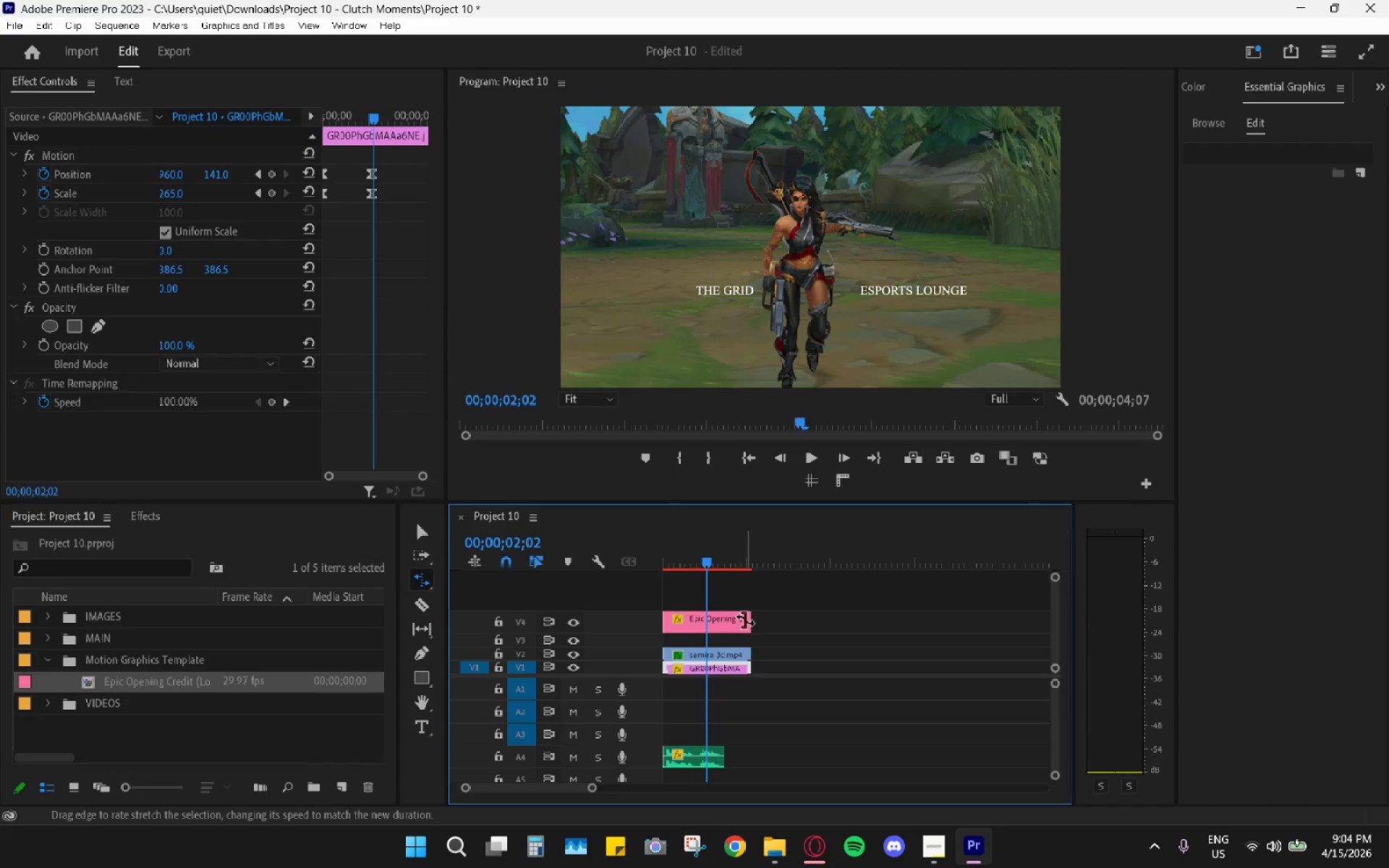 
left_click_drag(start_coordinate=[745, 620], to_coordinate=[718, 621])
 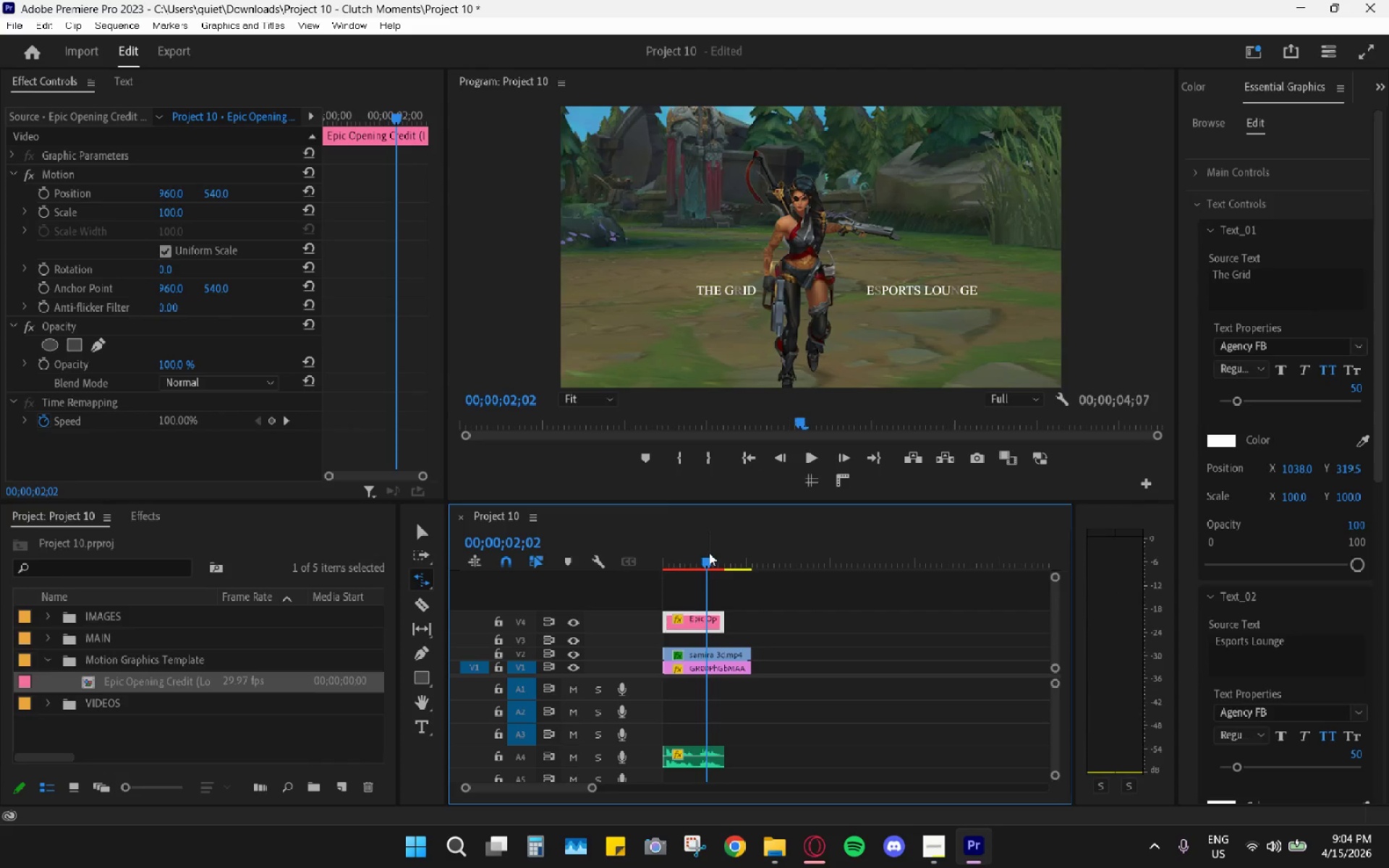 
left_click_drag(start_coordinate=[710, 545], to_coordinate=[653, 551])
 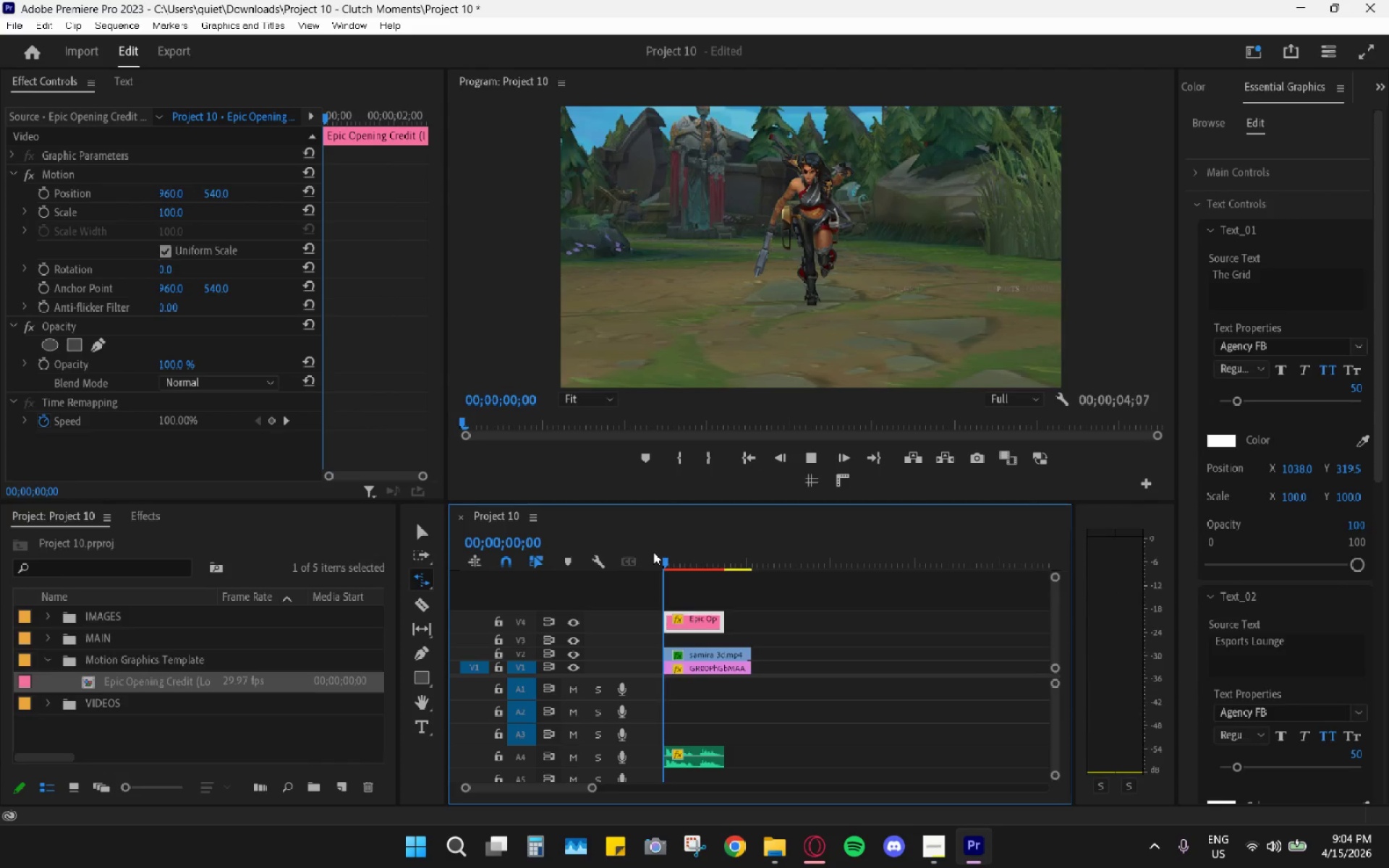 
key(Space)
 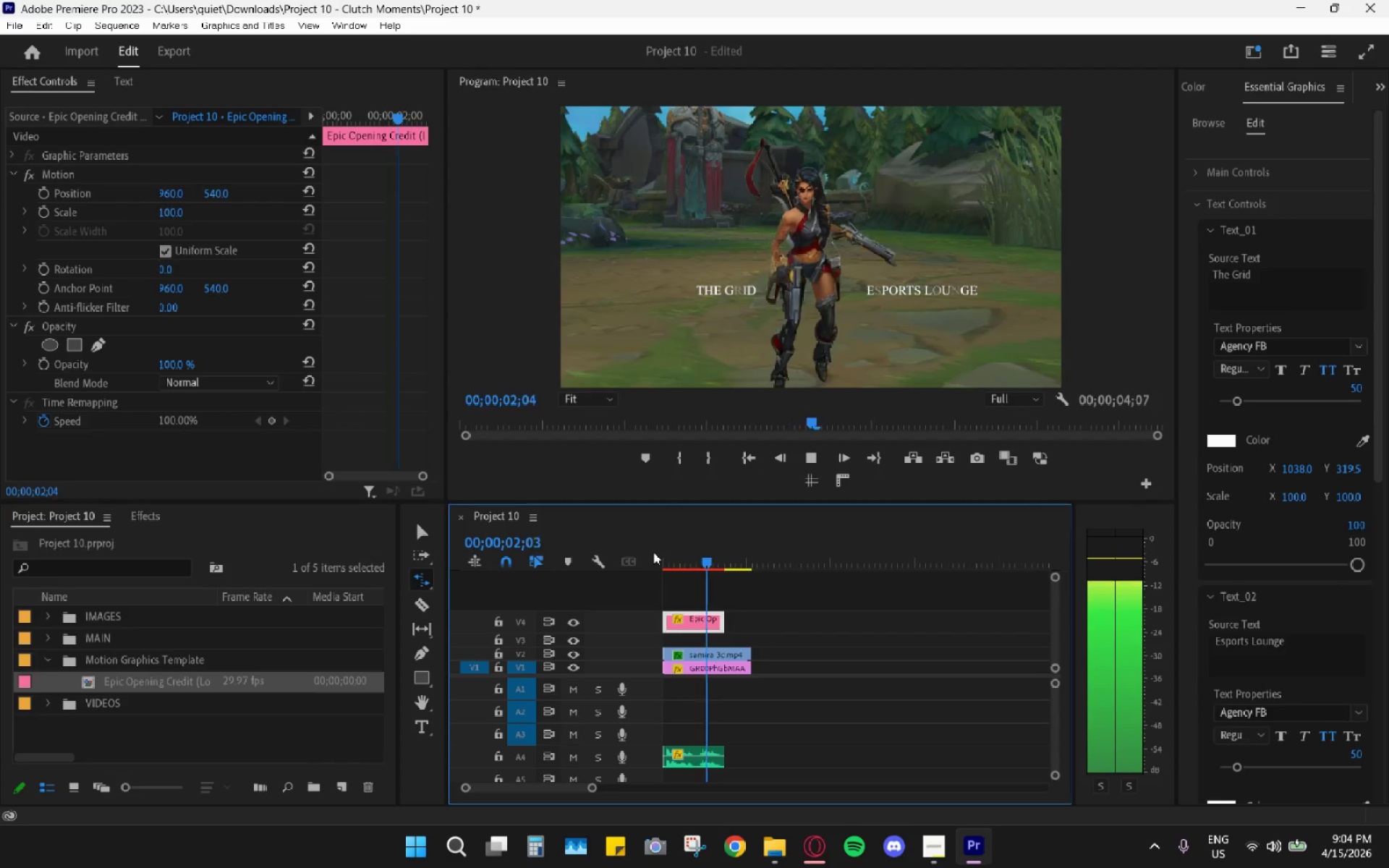 
key(Space)
 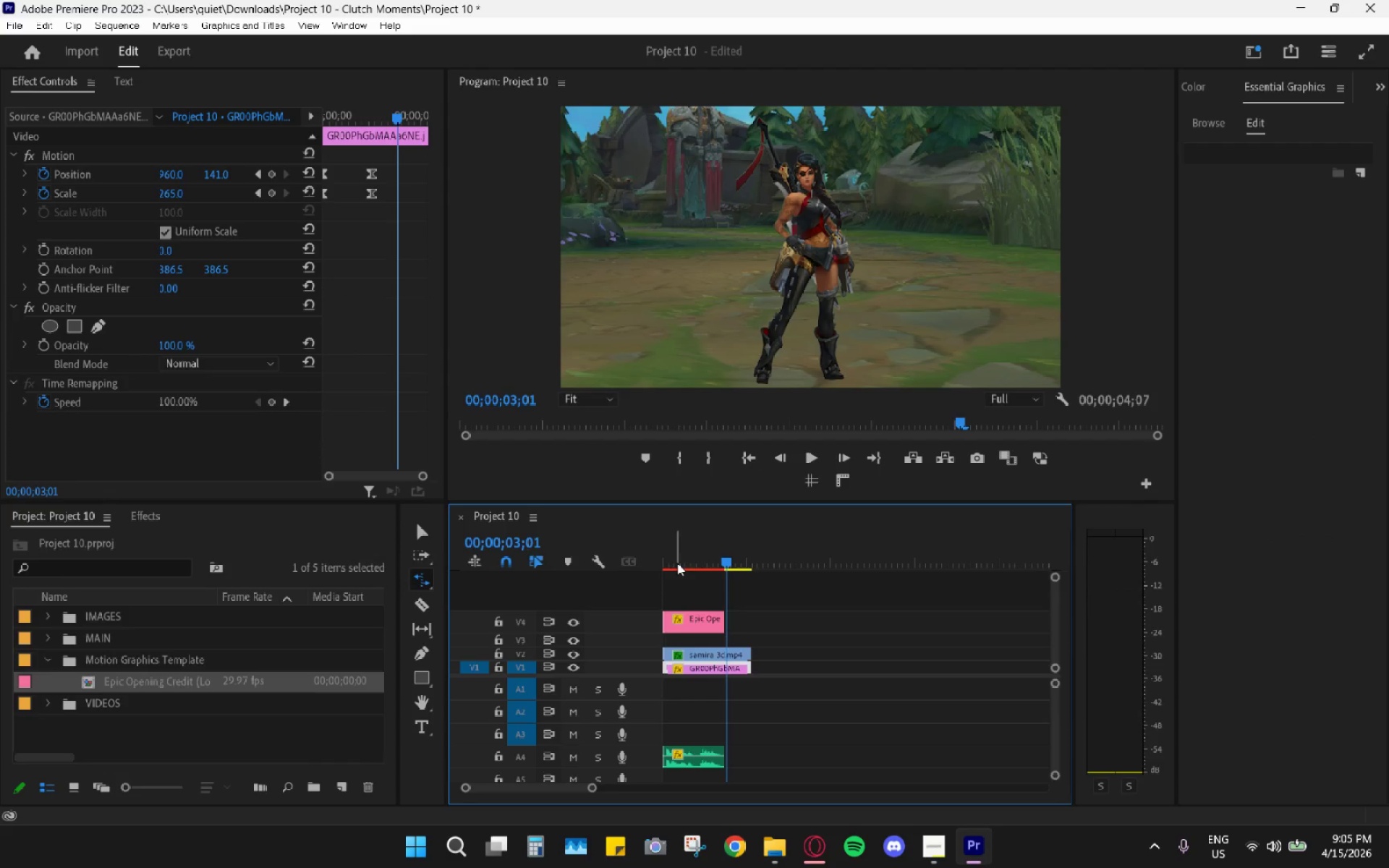 
left_click_drag(start_coordinate=[693, 551], to_coordinate=[655, 550])
 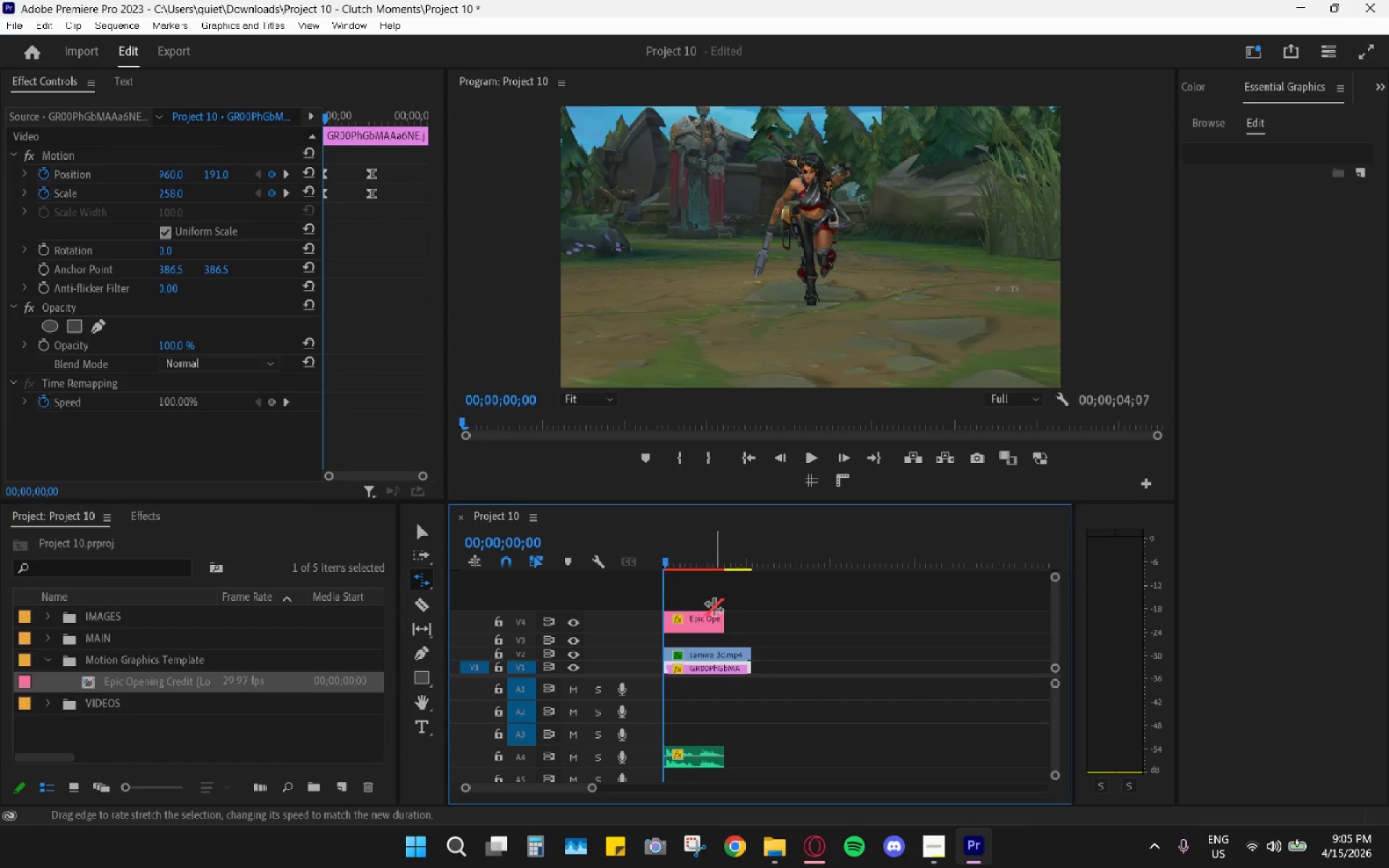 
key(Space)
 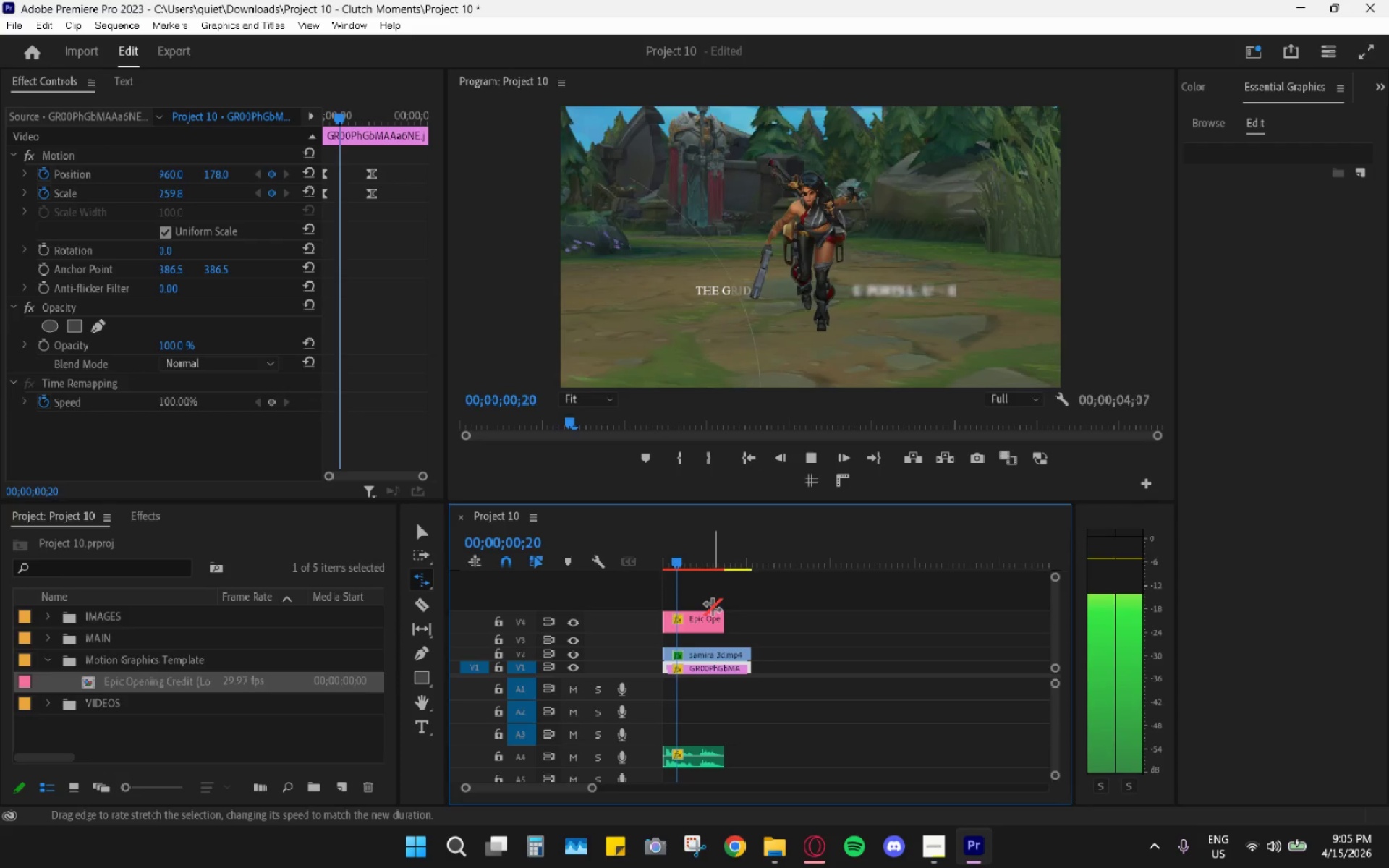 
key(Space)
 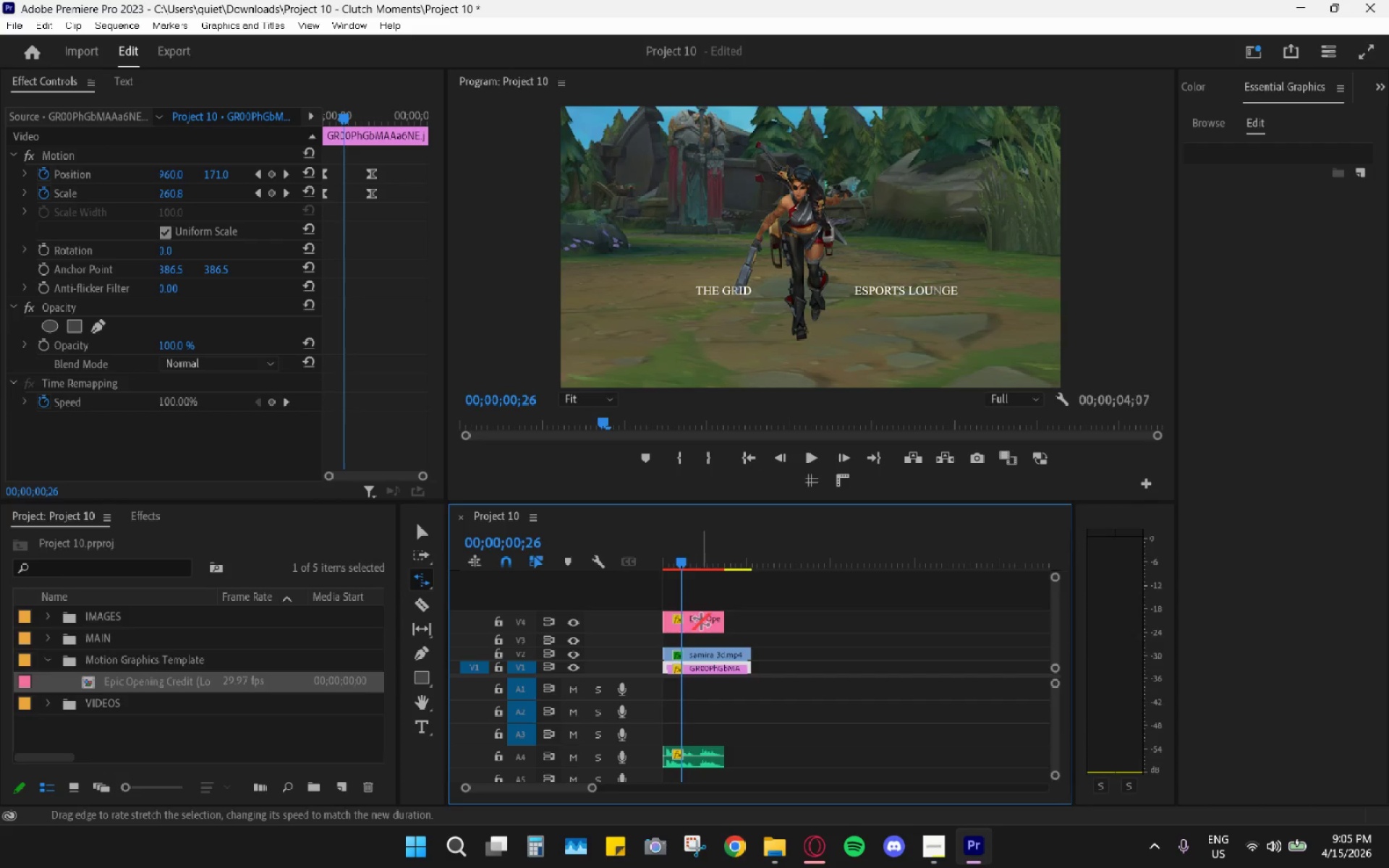 
key(V)
 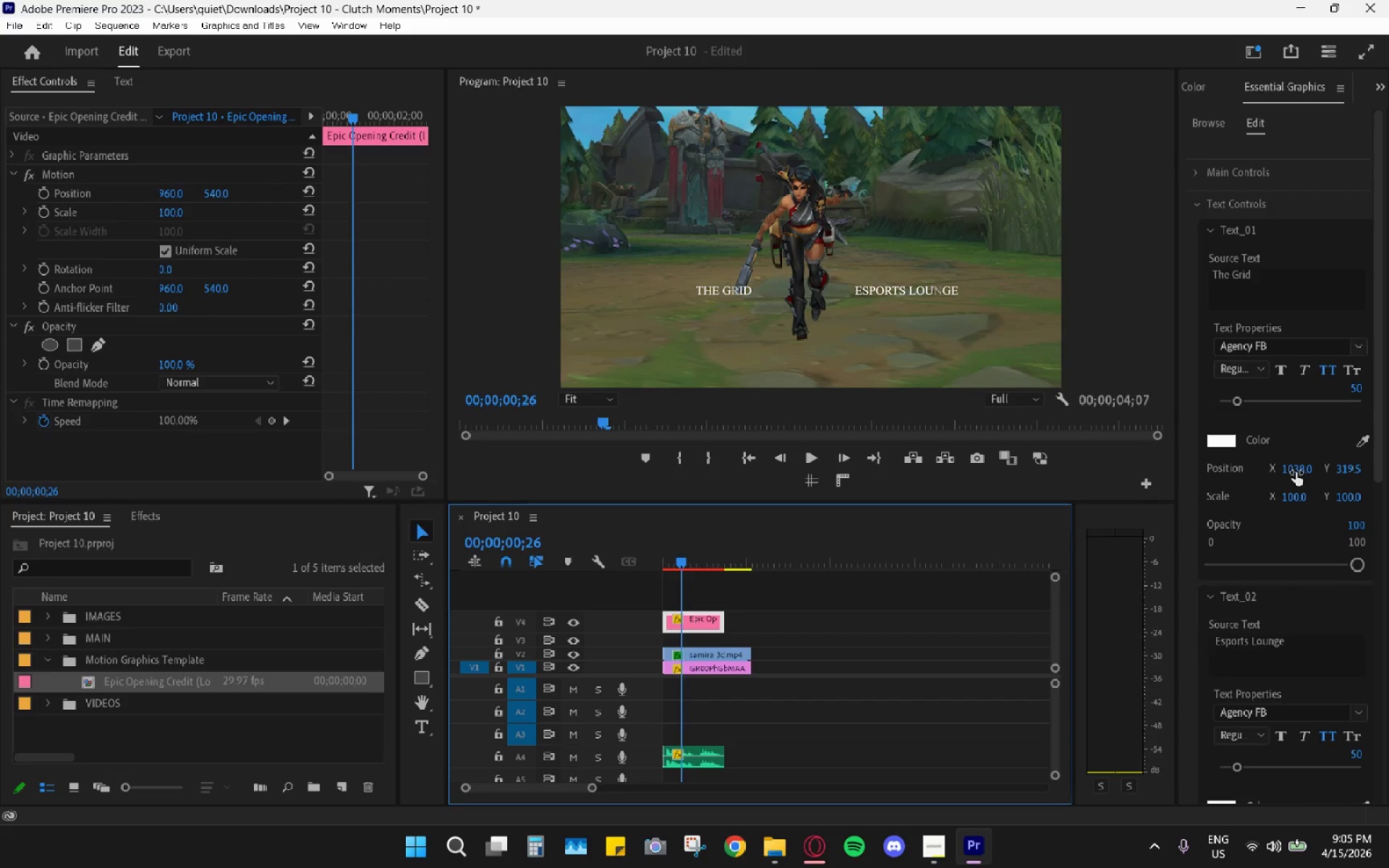 
wait(11.02)
 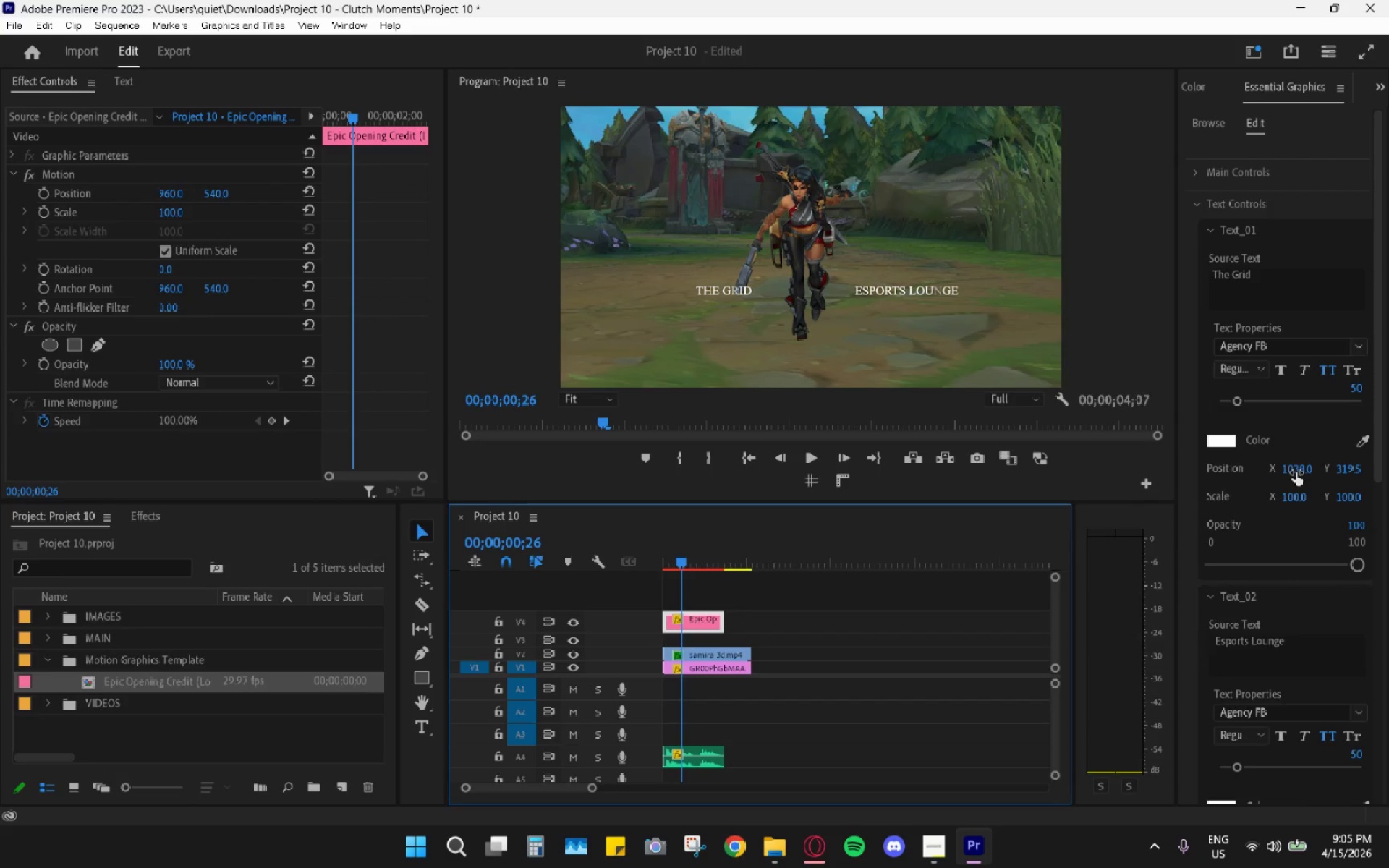 
left_click_drag(start_coordinate=[1285, 499], to_coordinate=[1315, 488])
 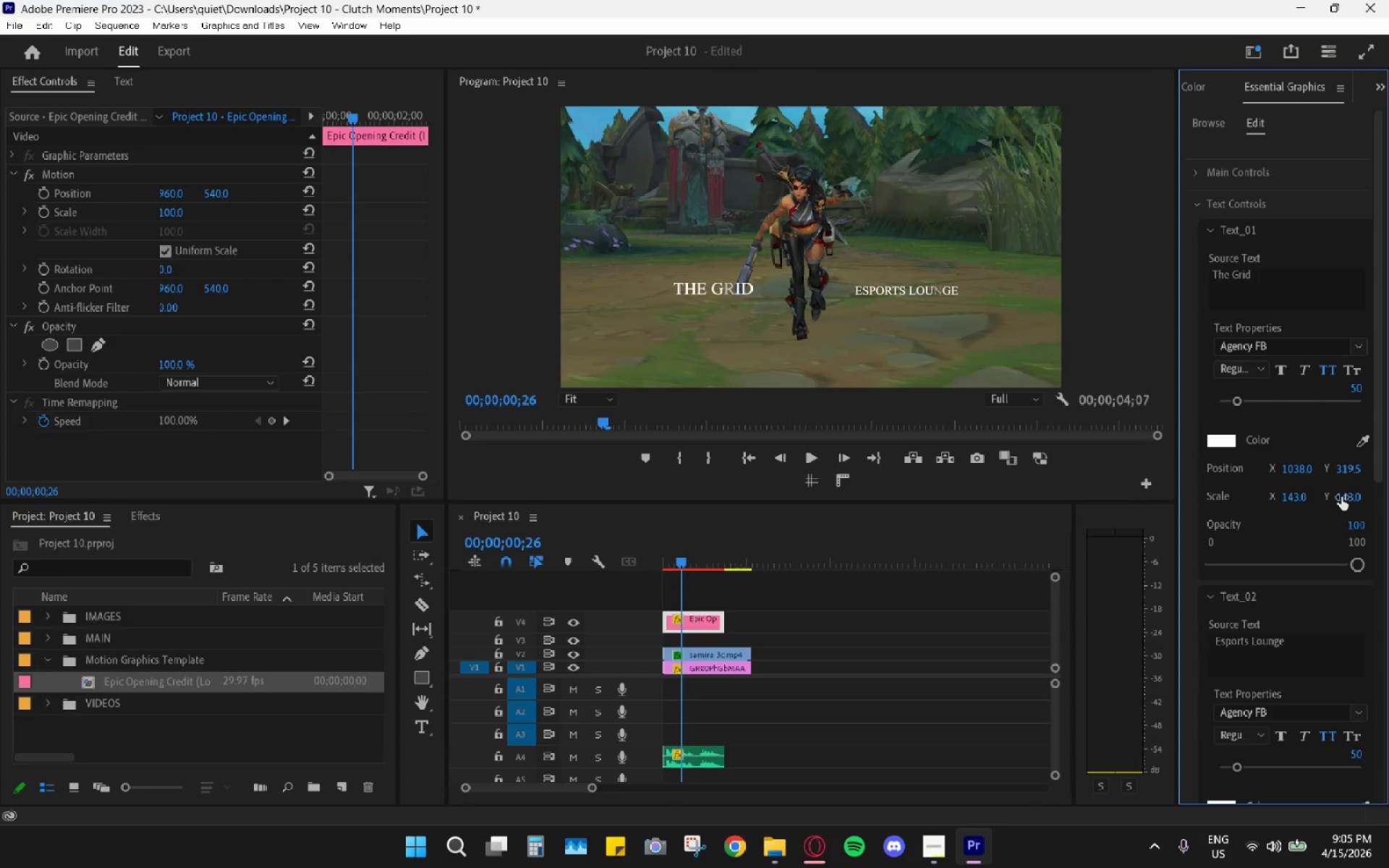 
key(Control+Z)
 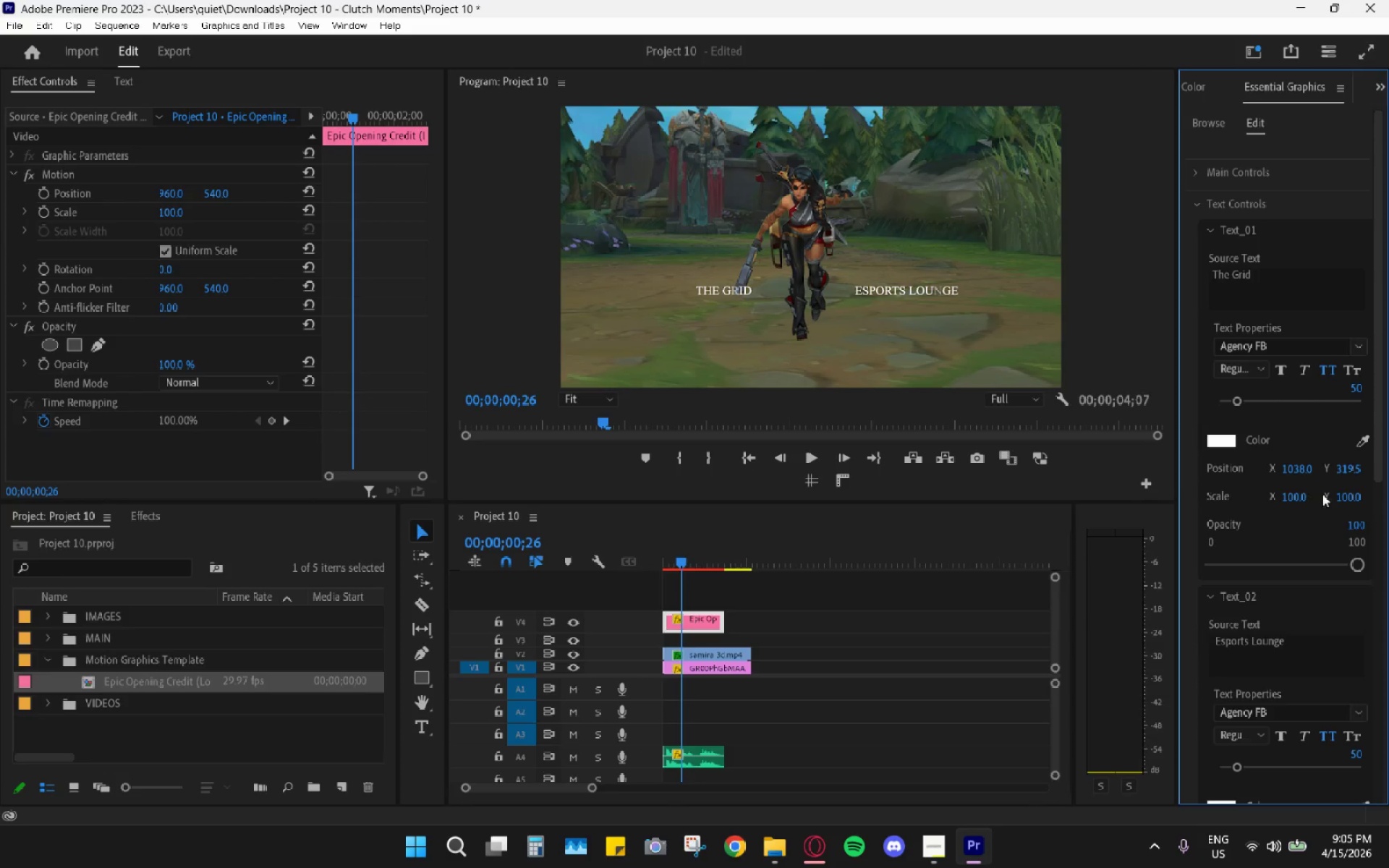 
left_click_drag(start_coordinate=[1336, 495], to_coordinate=[1295, 500])
 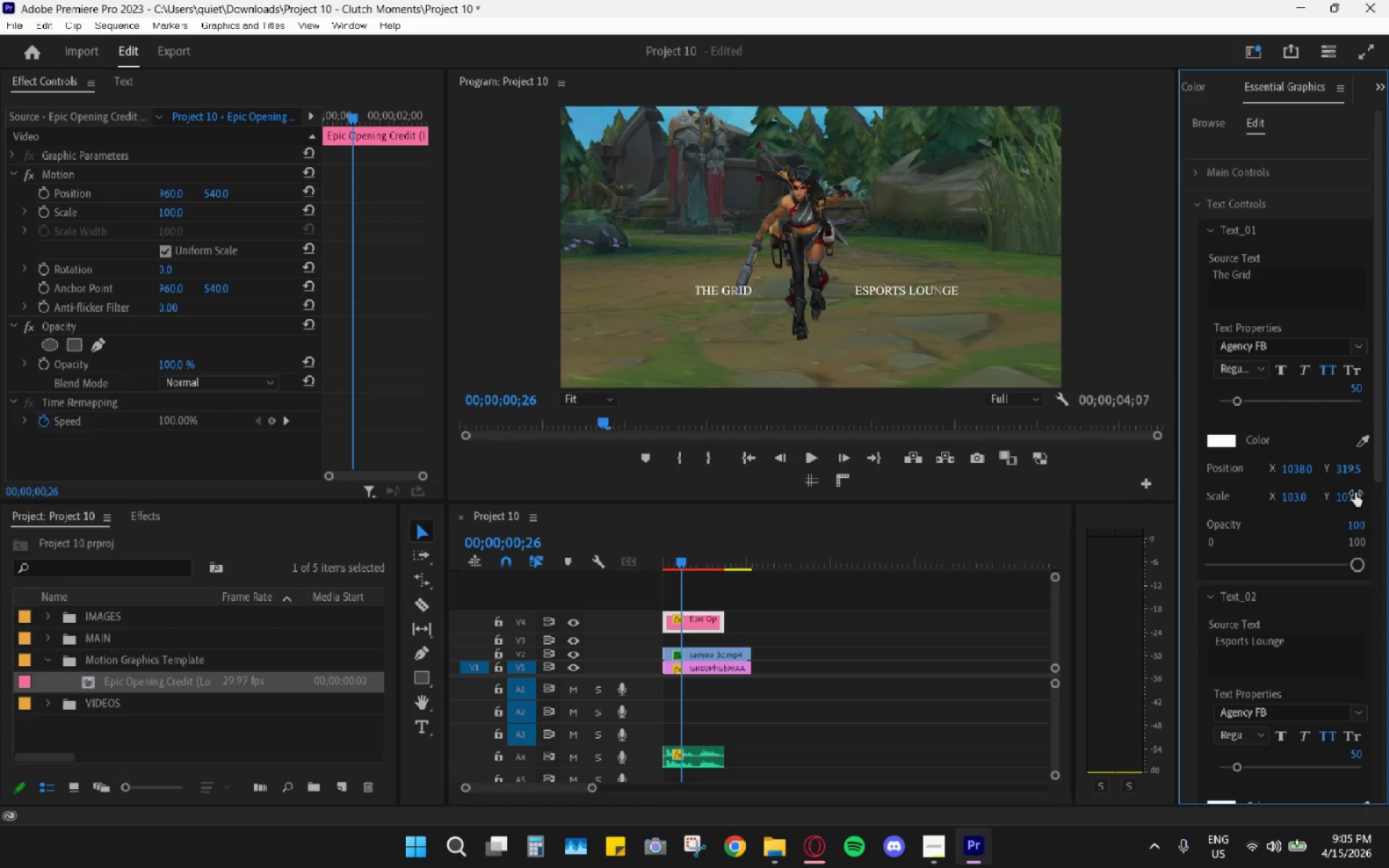 
key(Control+ControlLeft)
 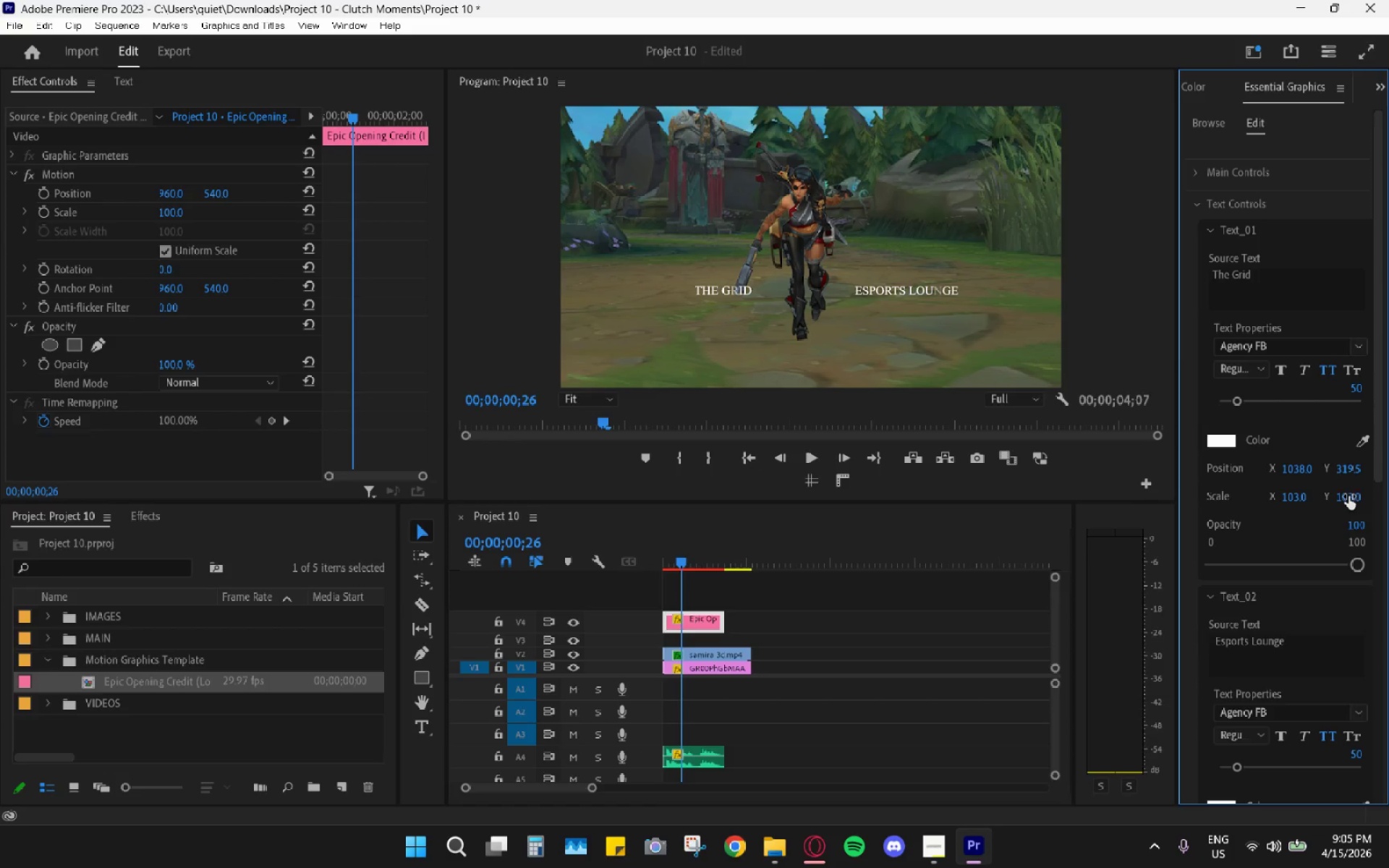 
key(Control+Z)
 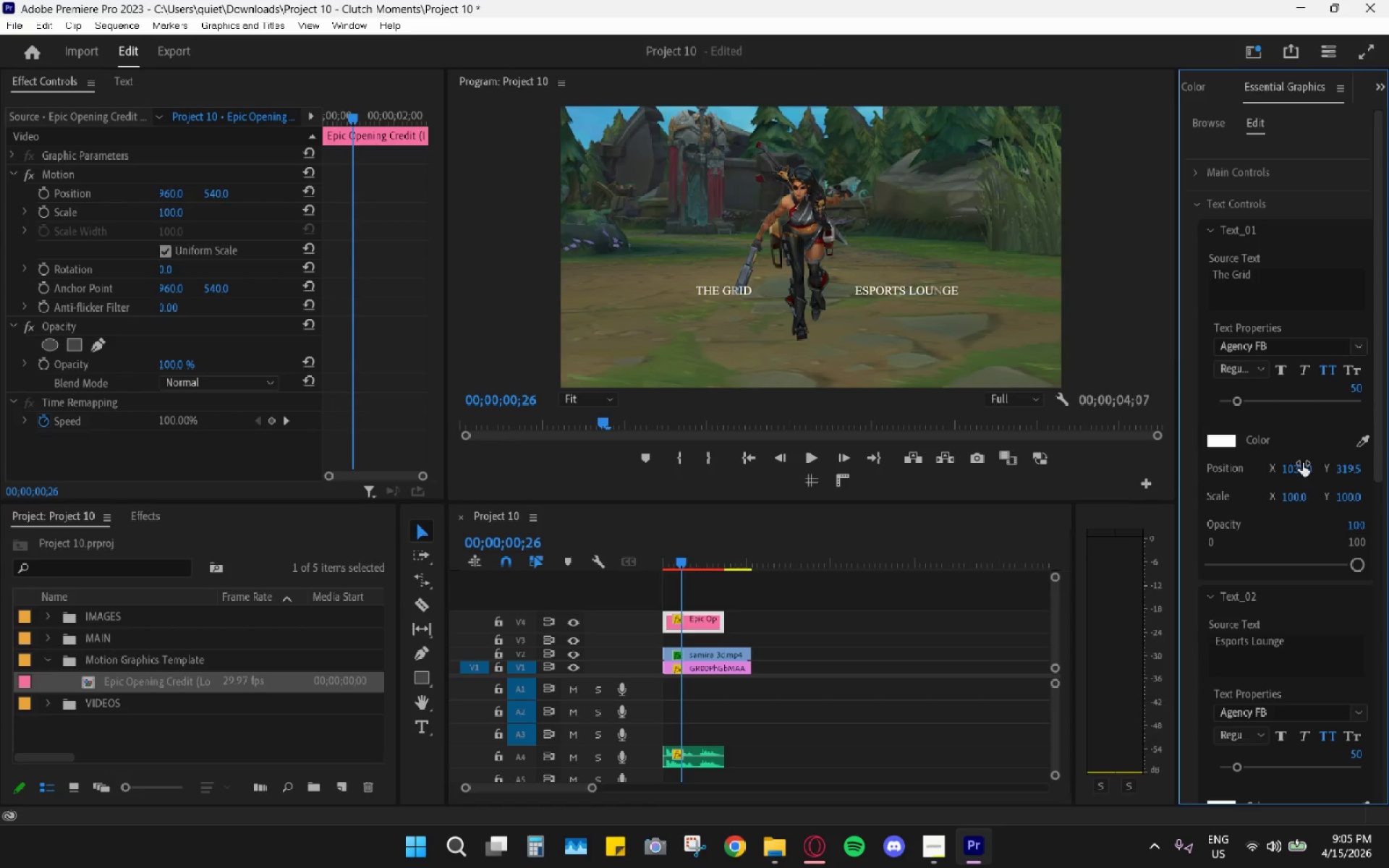 
left_click_drag(start_coordinate=[1343, 467], to_coordinate=[1322, 485])
 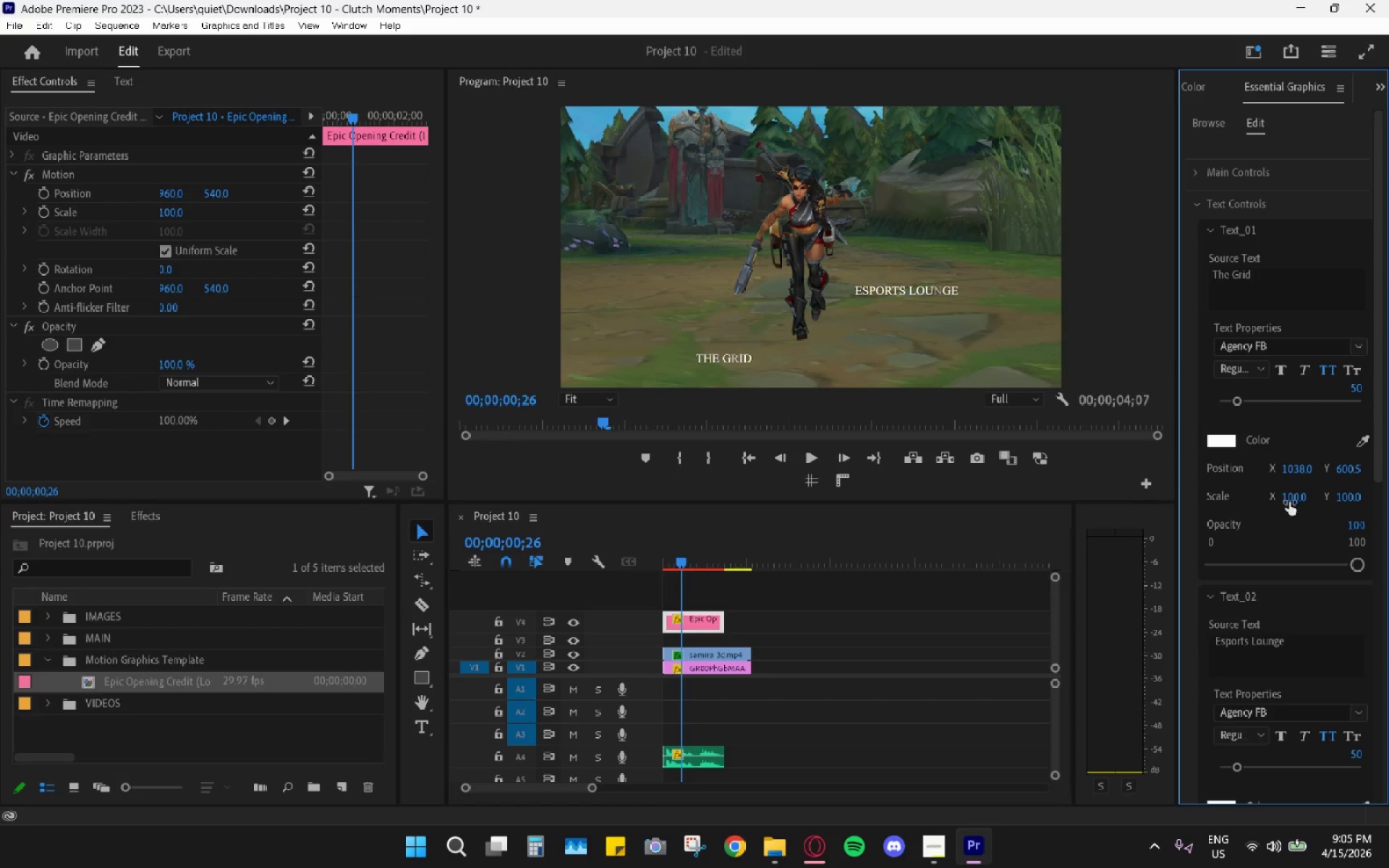 
left_click([1286, 497])
 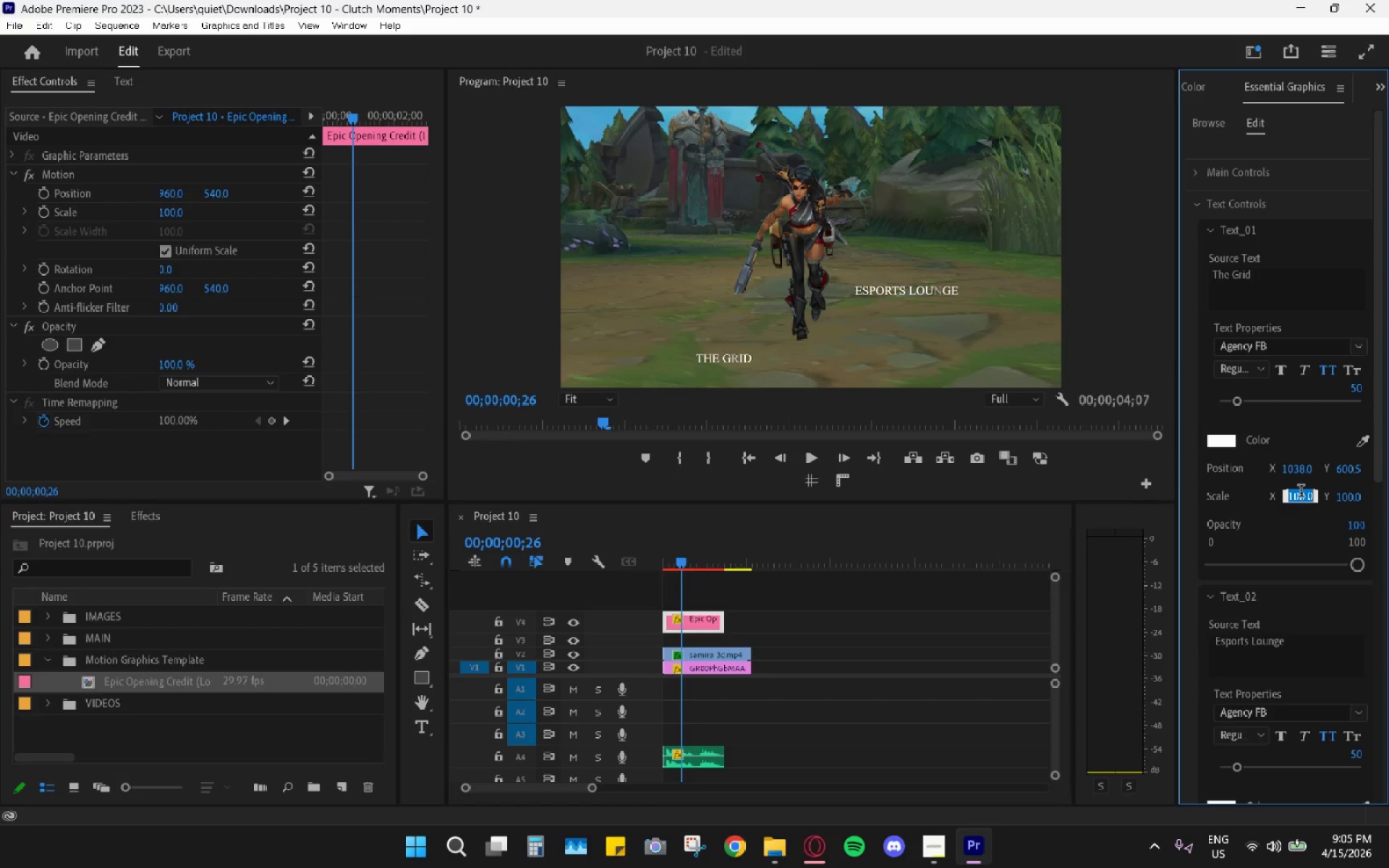 
key(Numpad1)
 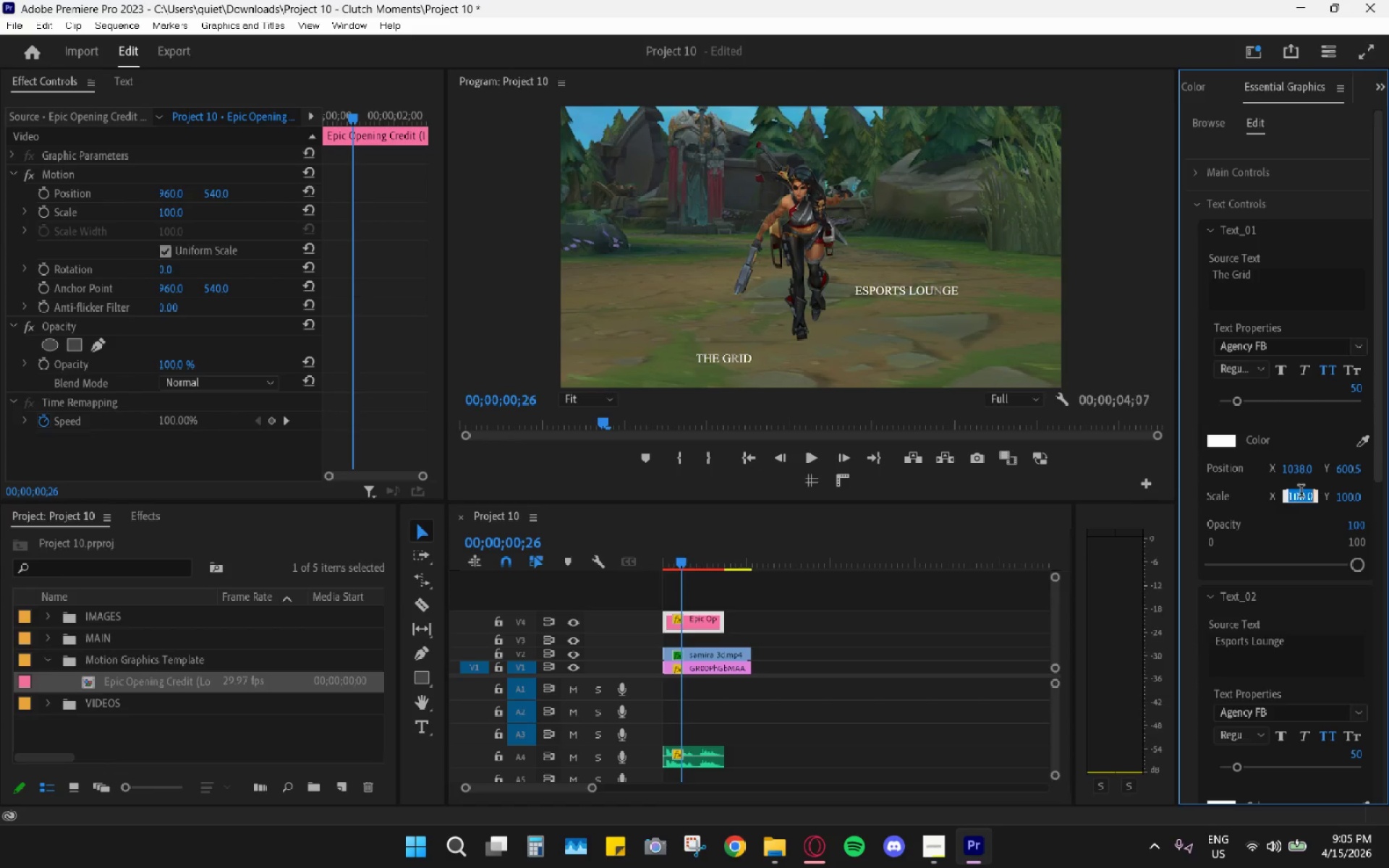 
key(Numpad5)
 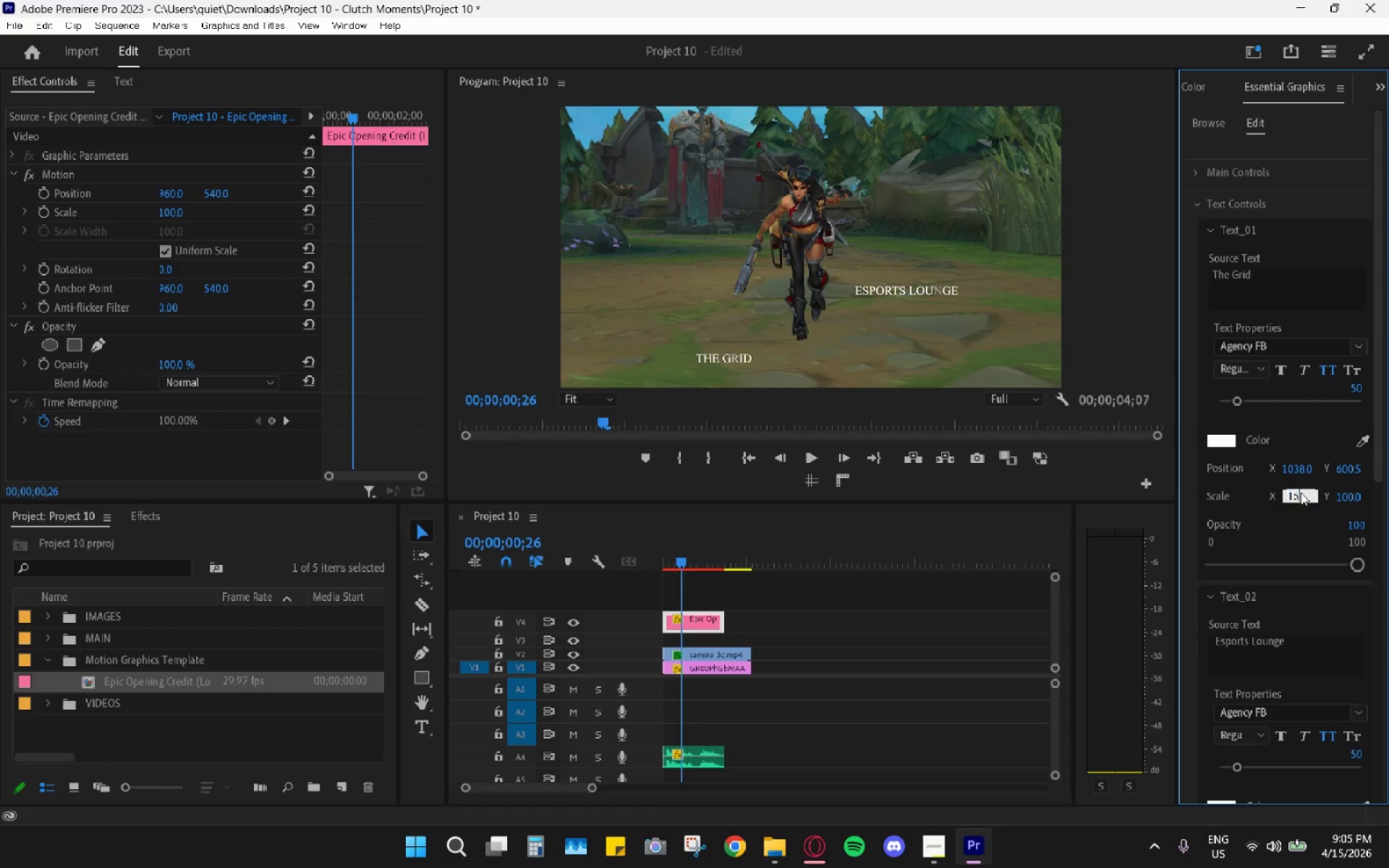 
key(Numpad5)
 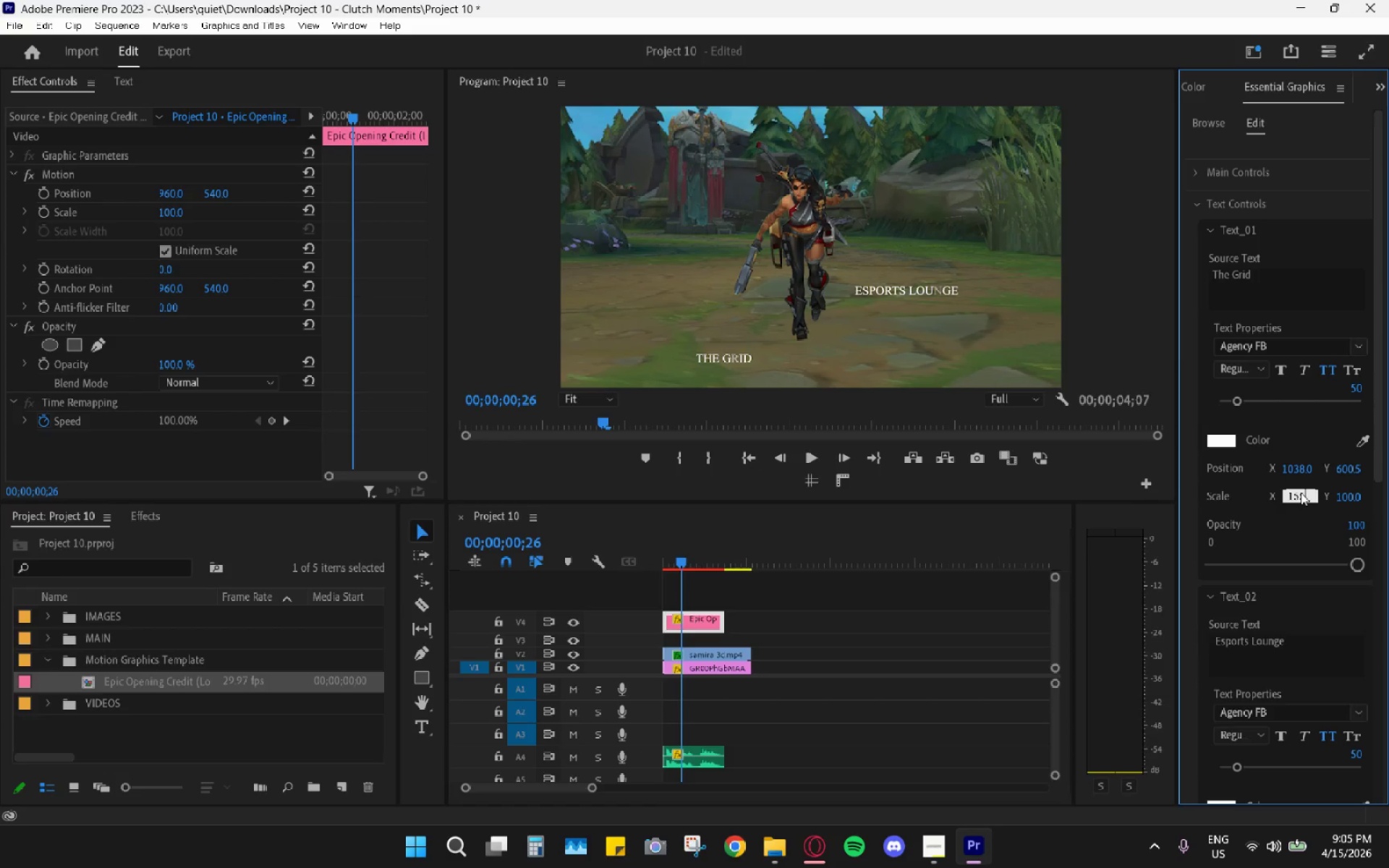 
key(Backspace)
 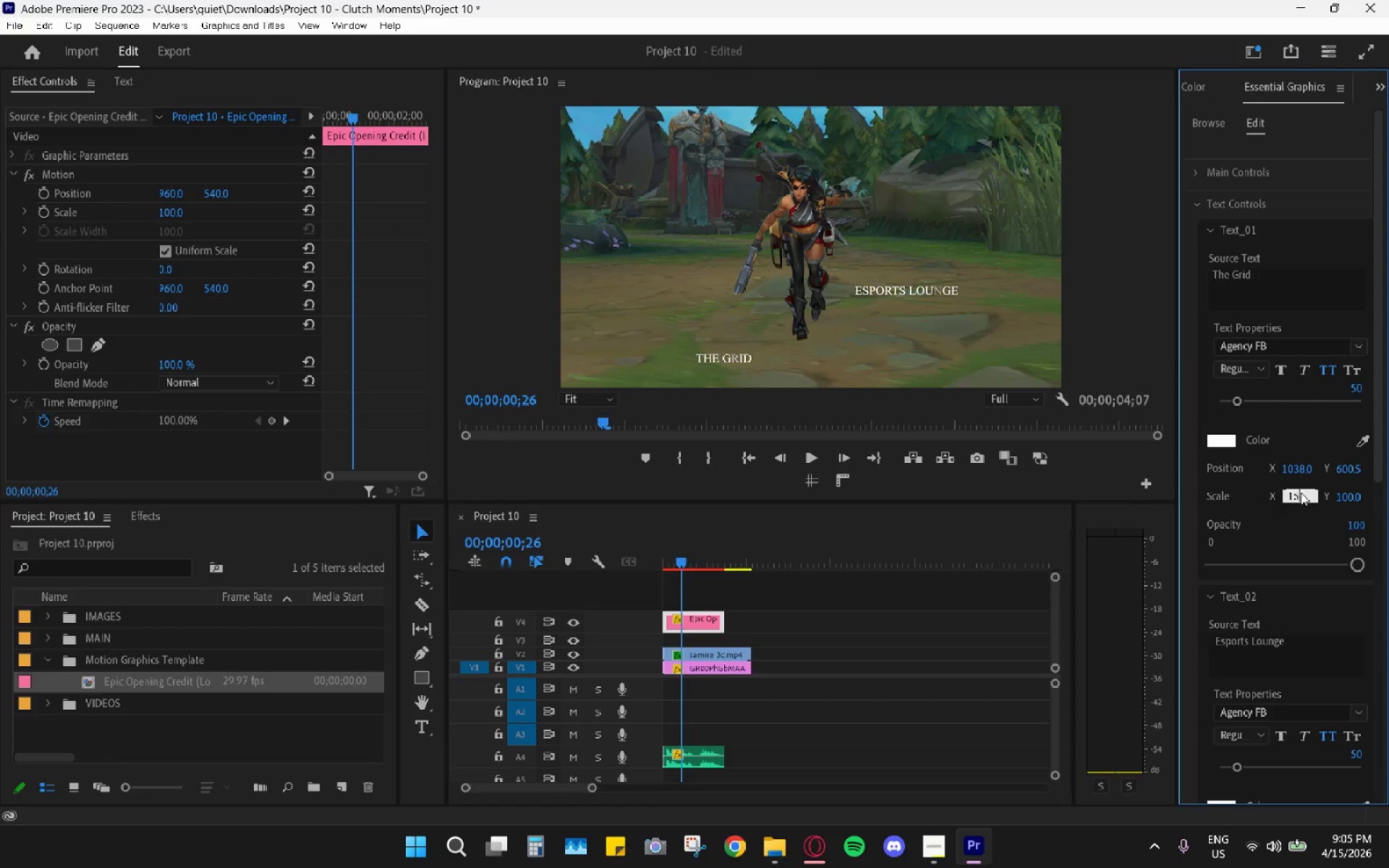 
key(Numpad0)
 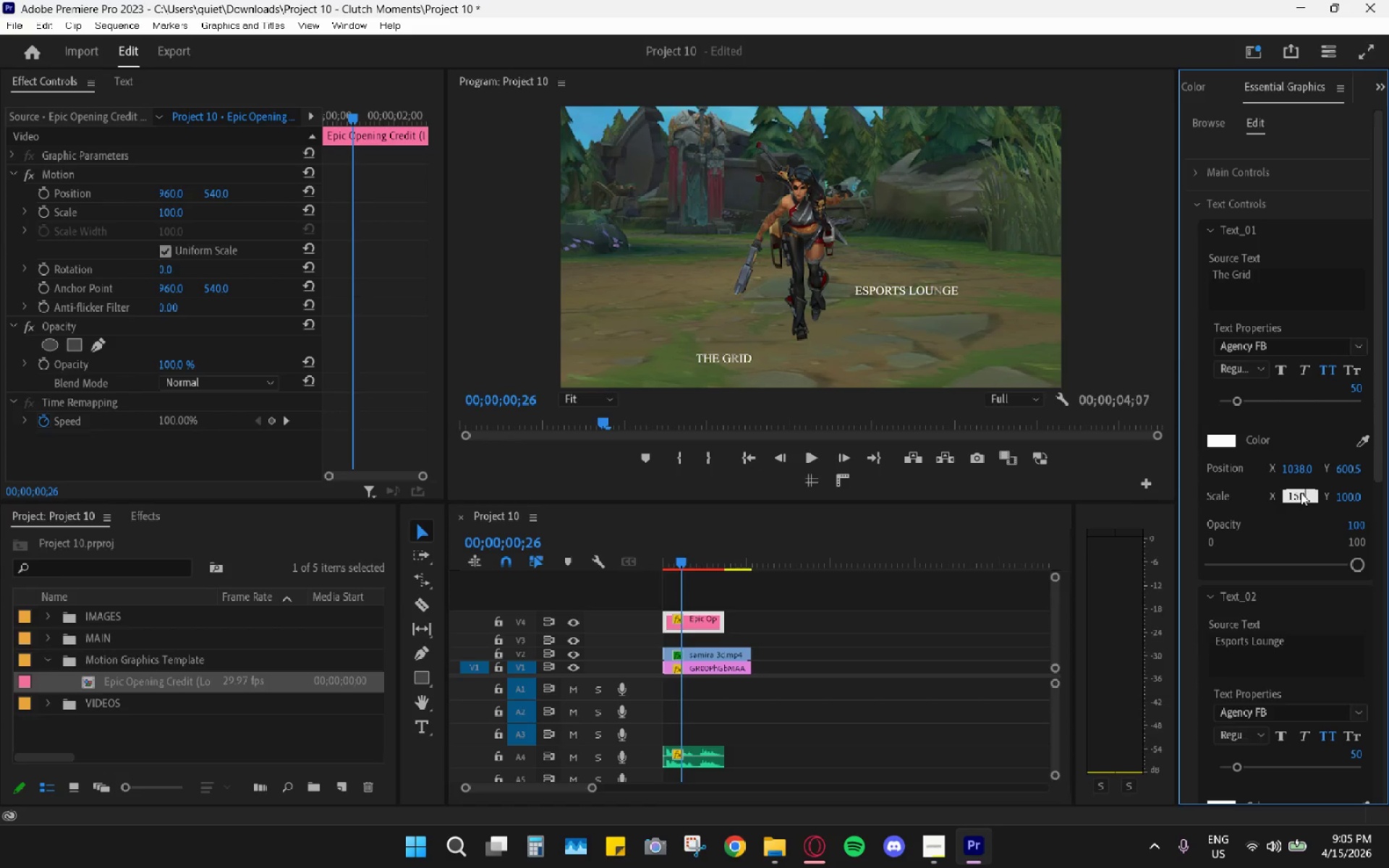 
key(Enter)
 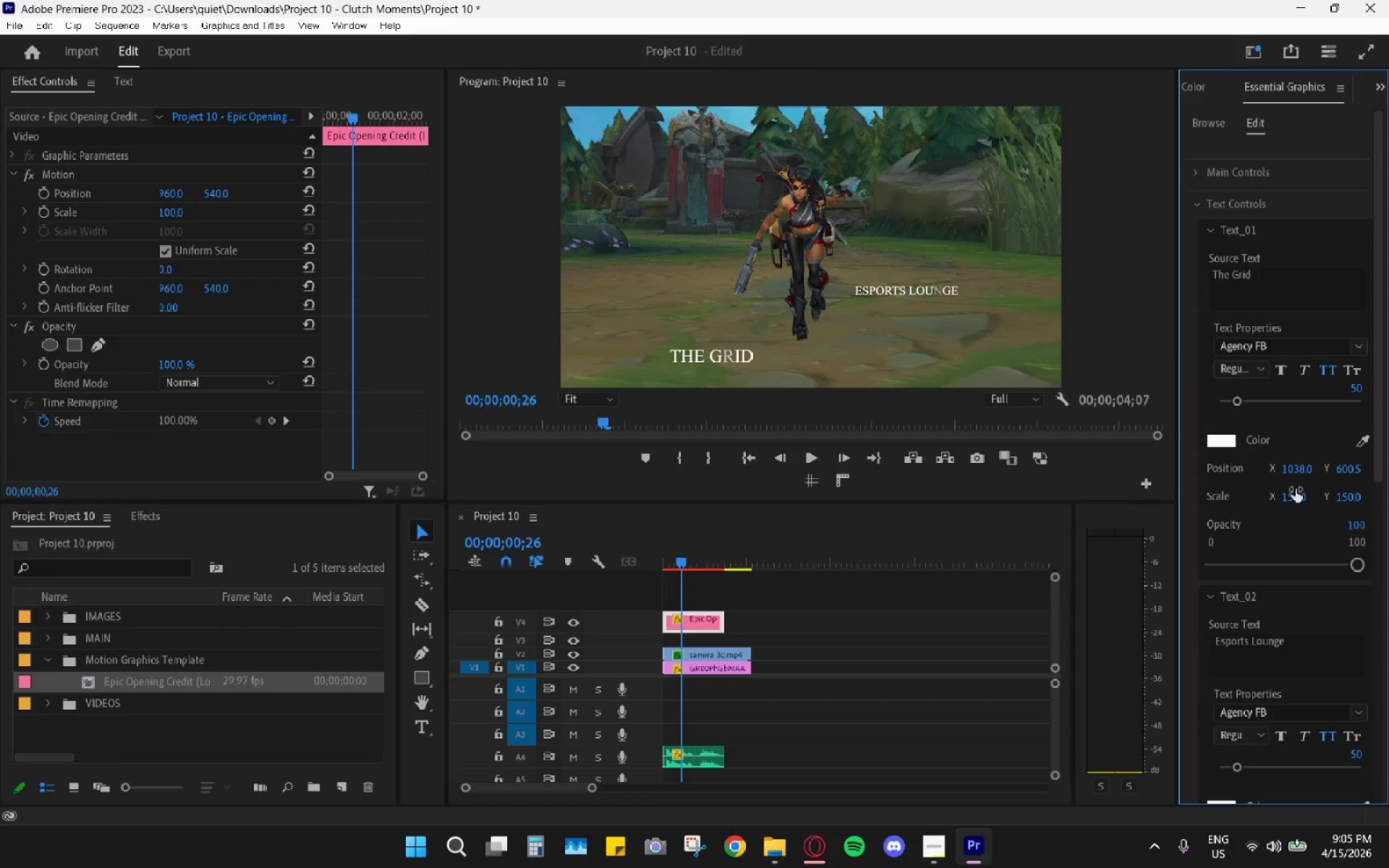 
key(Numpad1)
 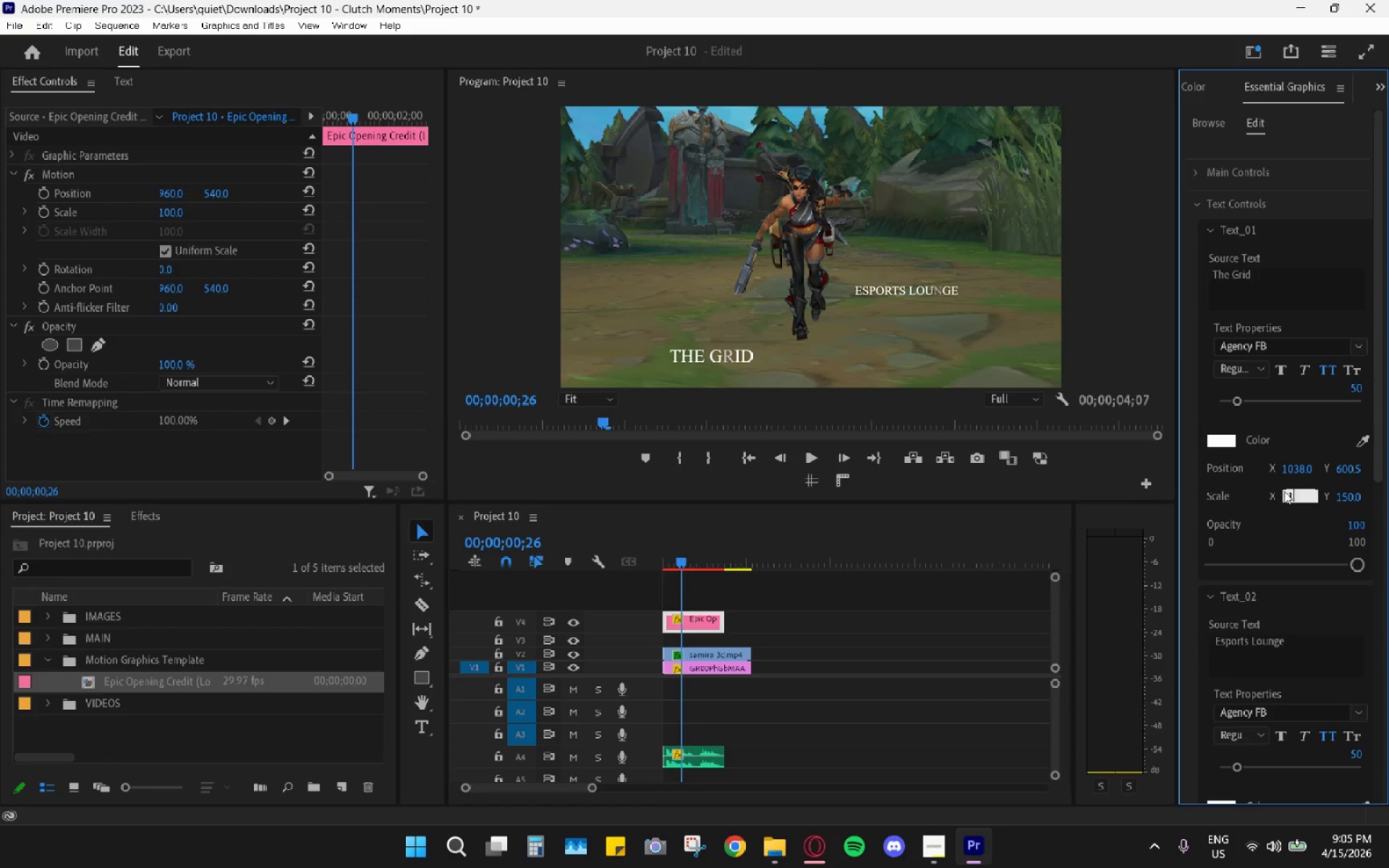 
key(Numpad4)
 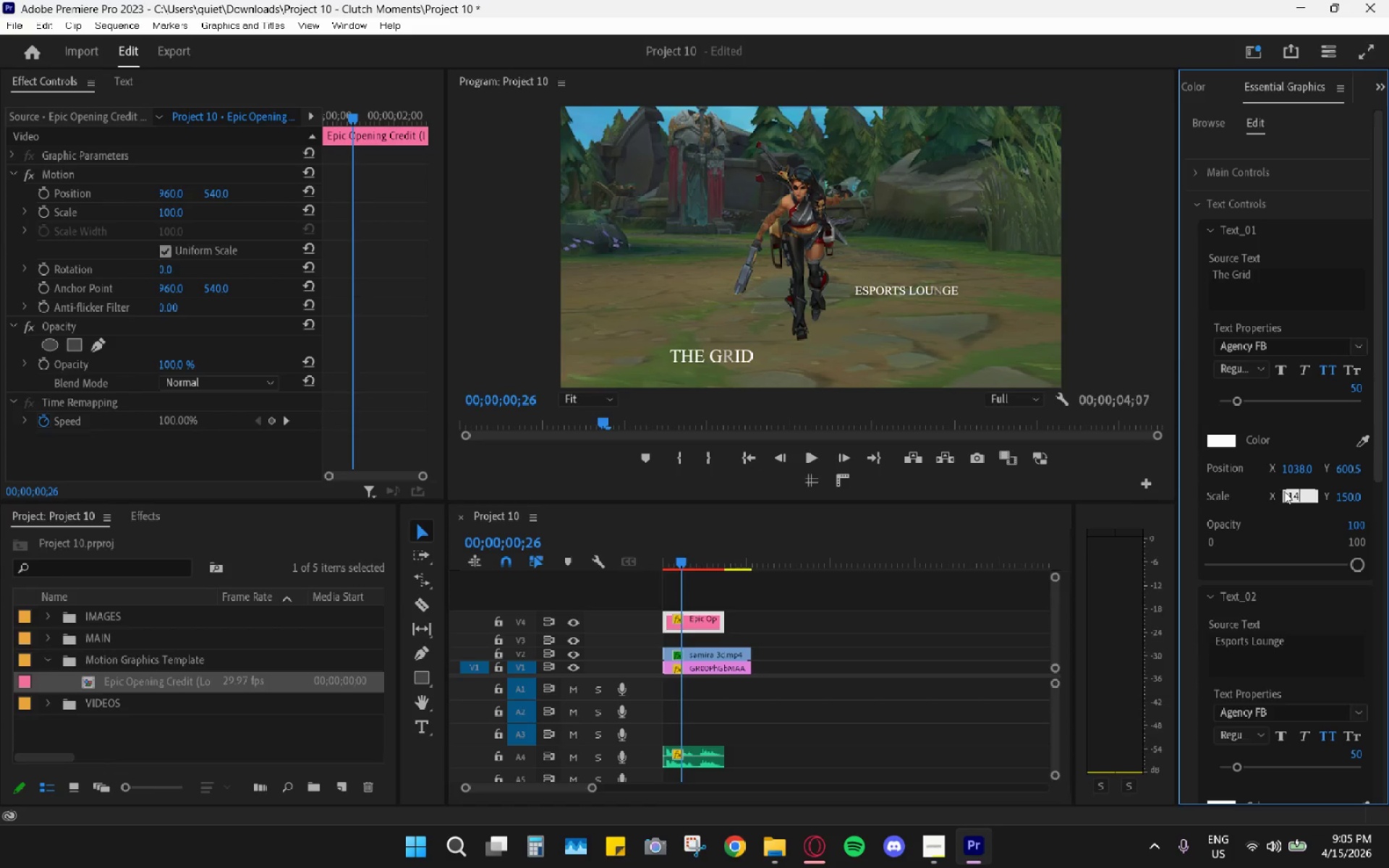 
key(Numpad0)
 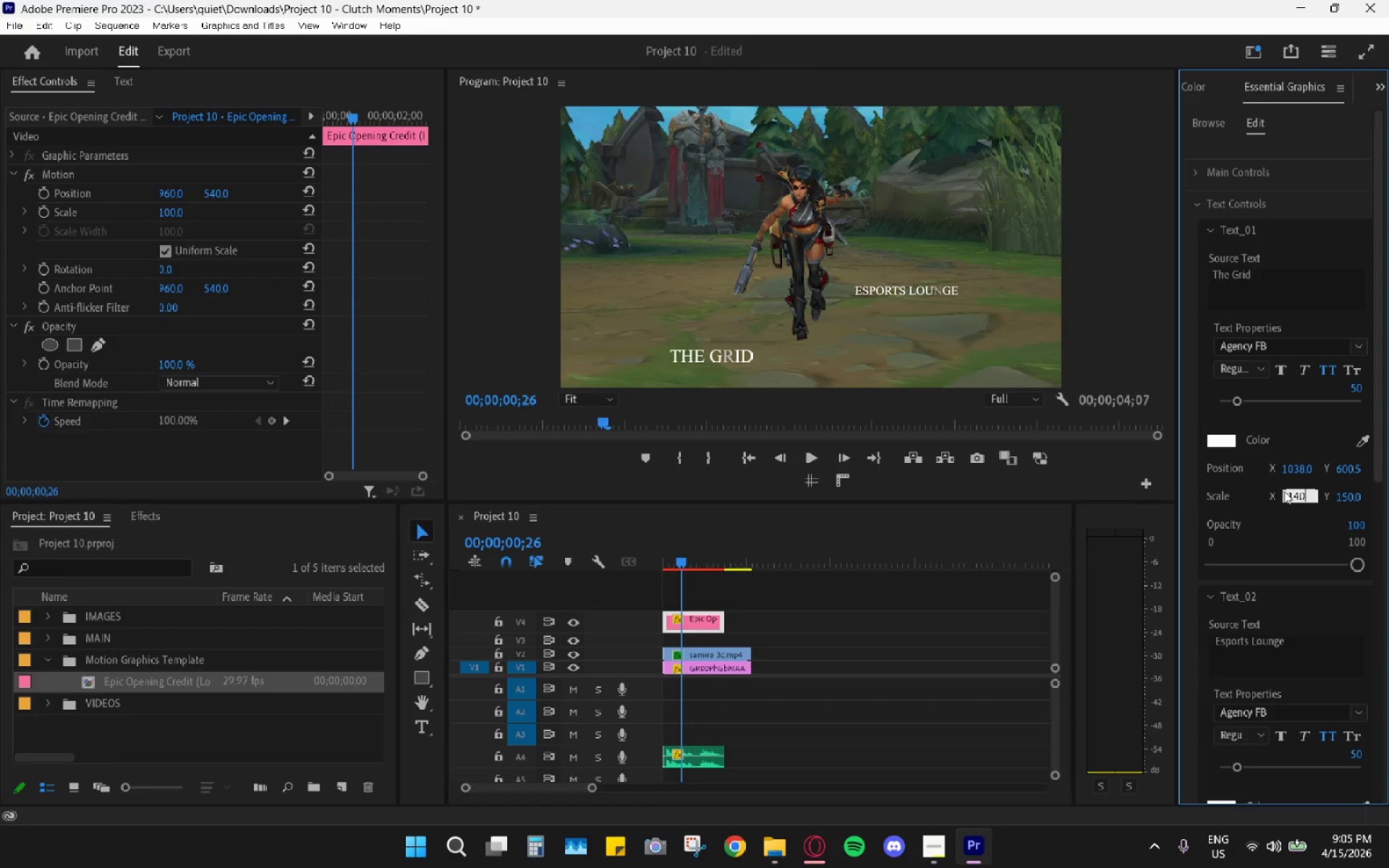 
key(Enter)
 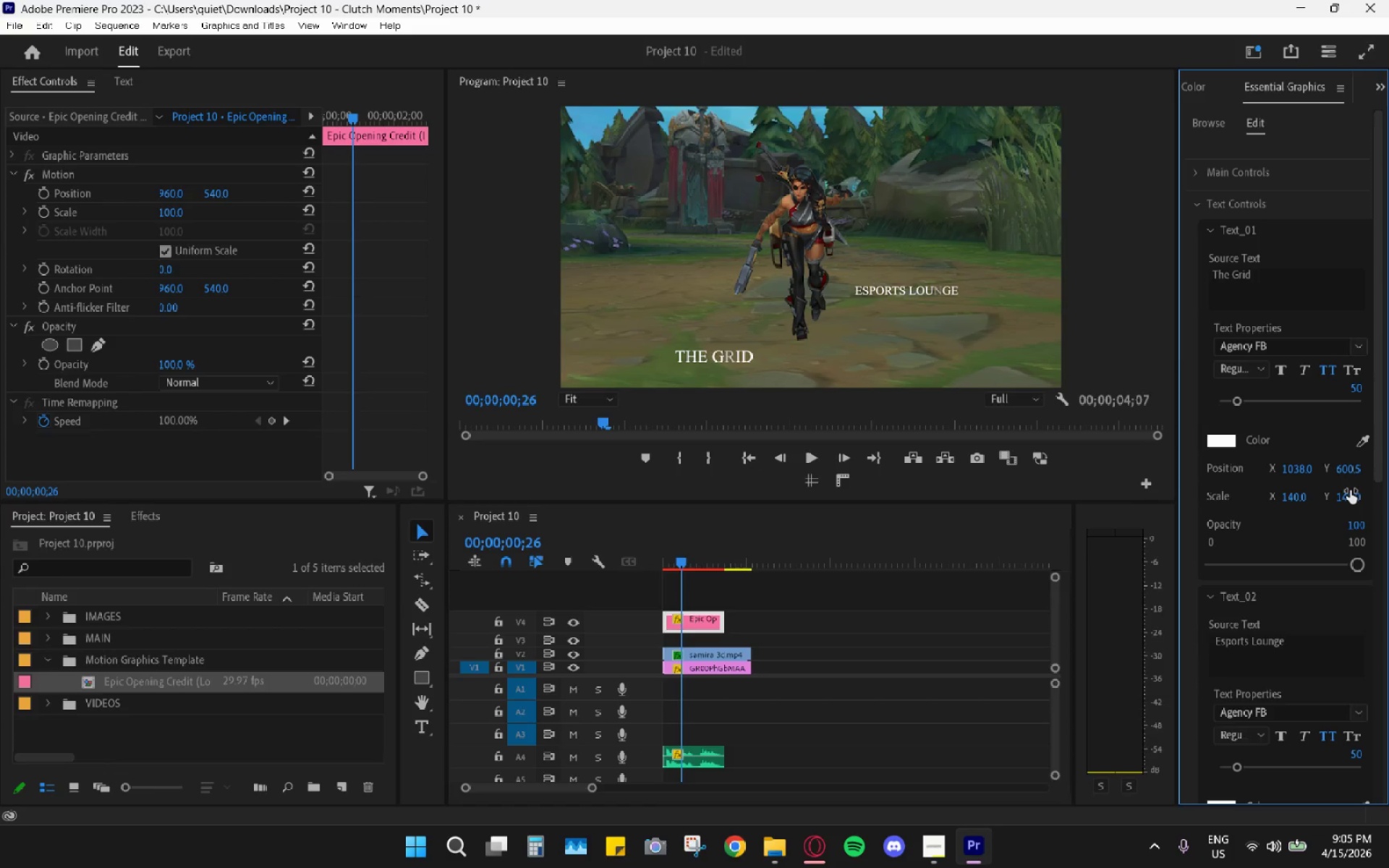 
left_click([1350, 490])
 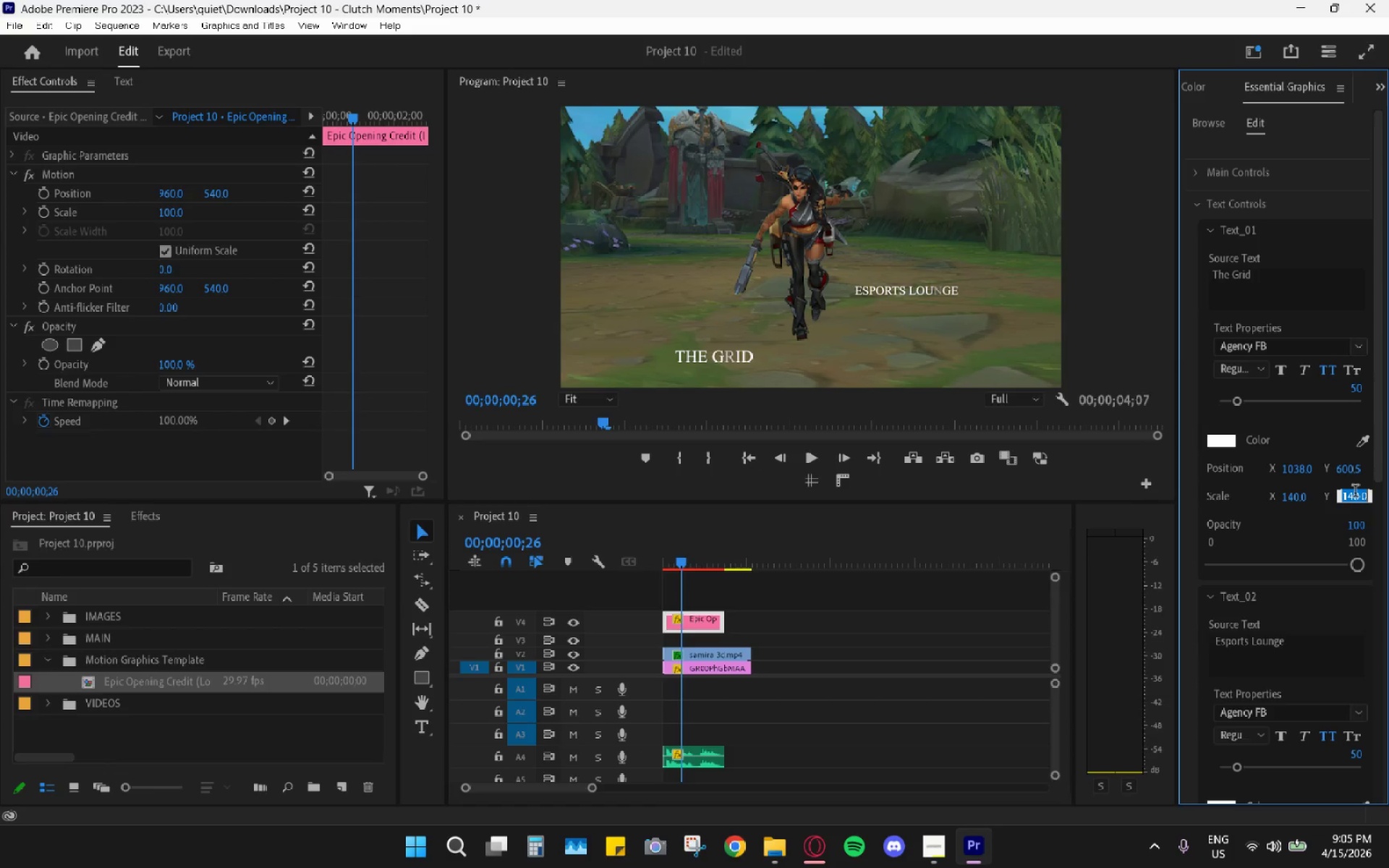 
key(Numpad1)
 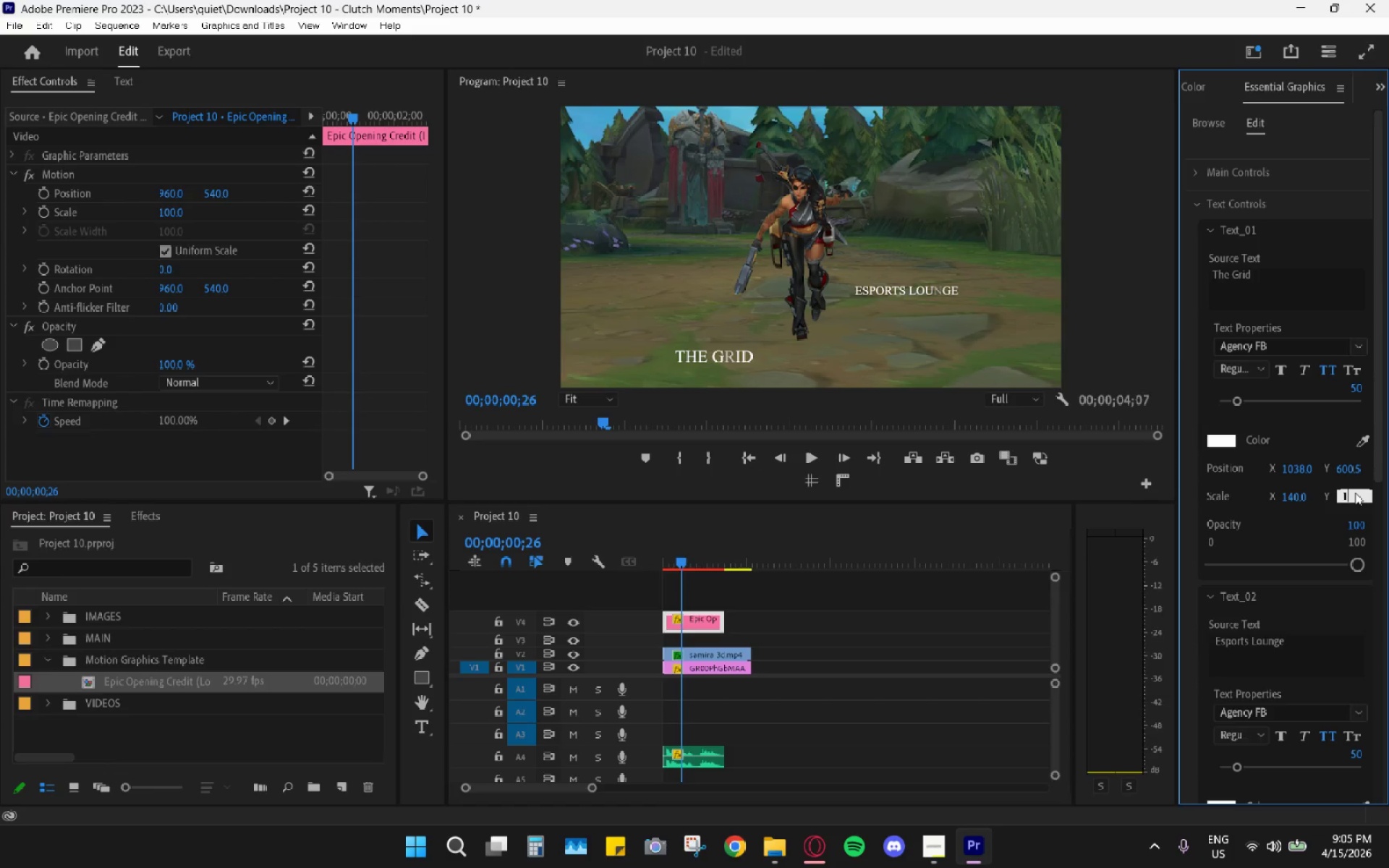 
key(Numpad4)
 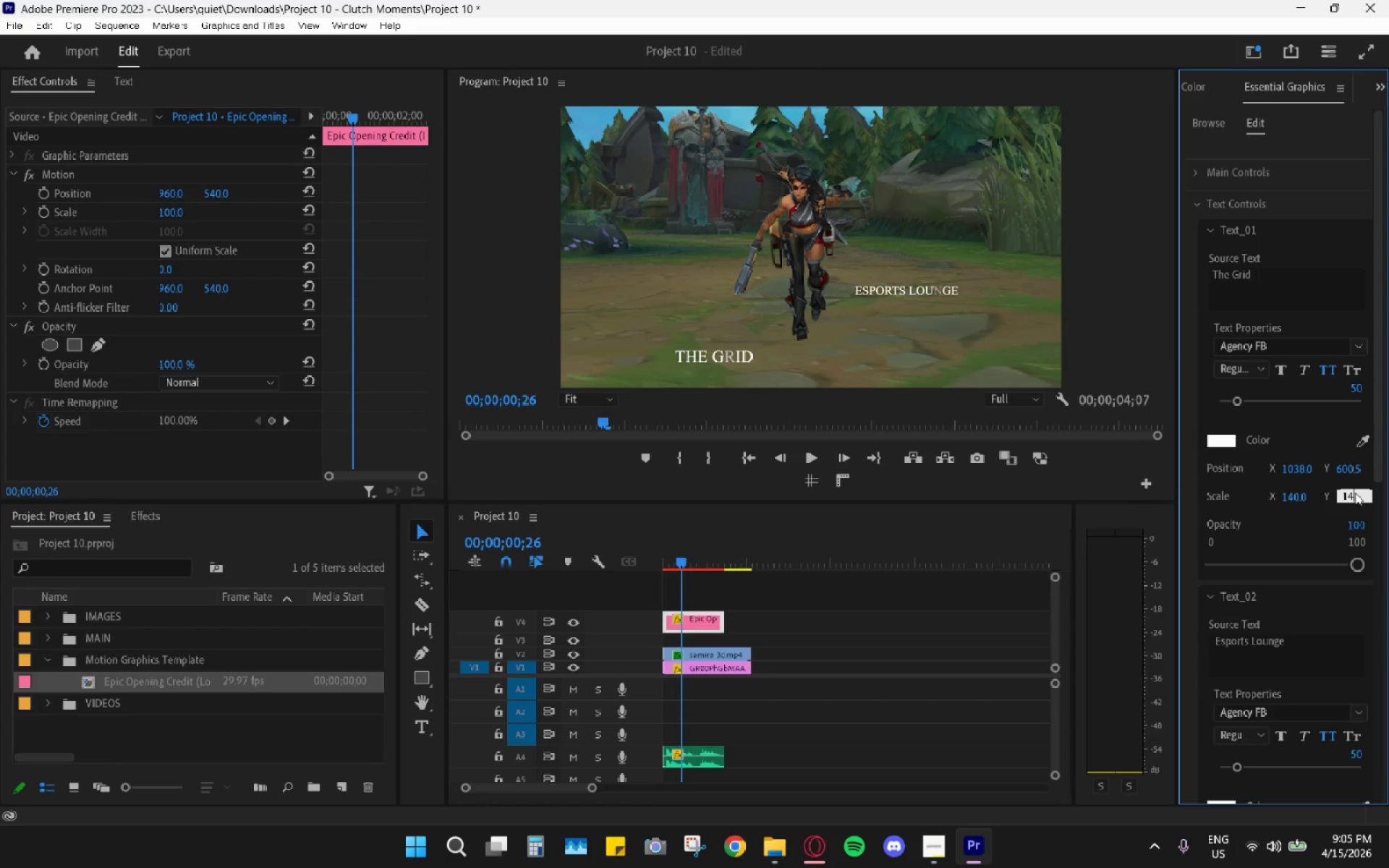 
key(Numpad0)
 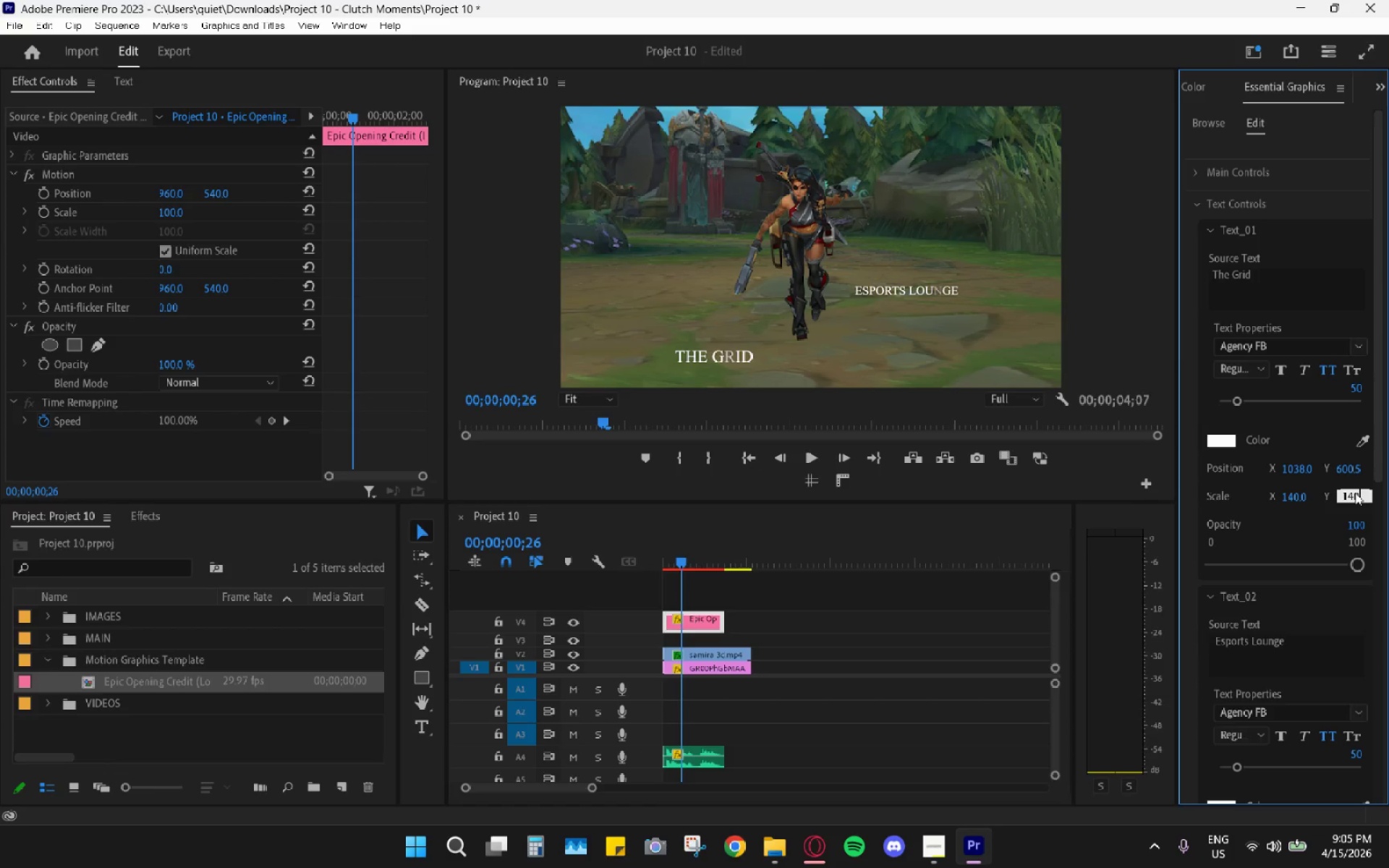 
key(Enter)
 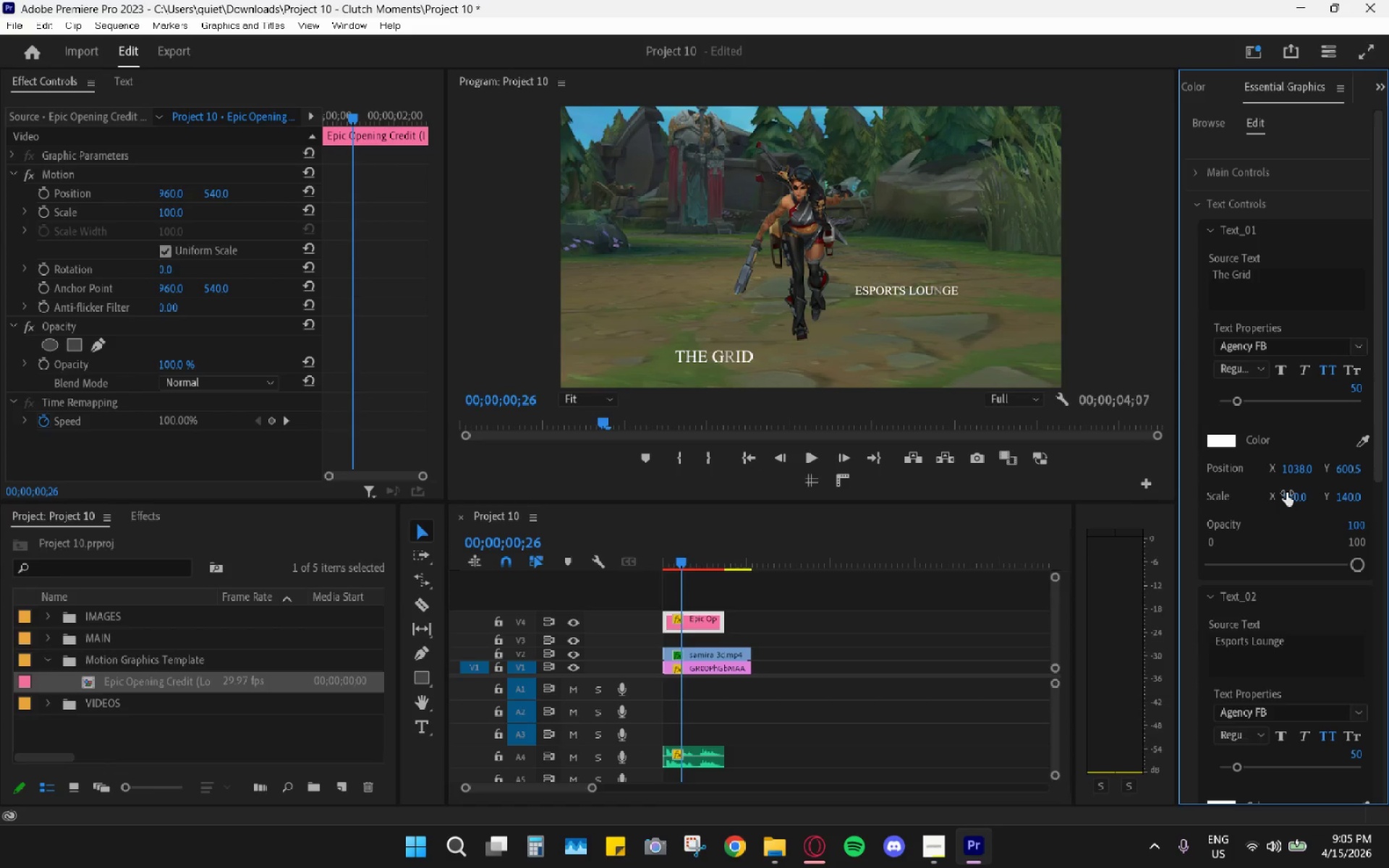 
scroll: coordinate [1318, 652], scroll_direction: down, amount: 7.0
 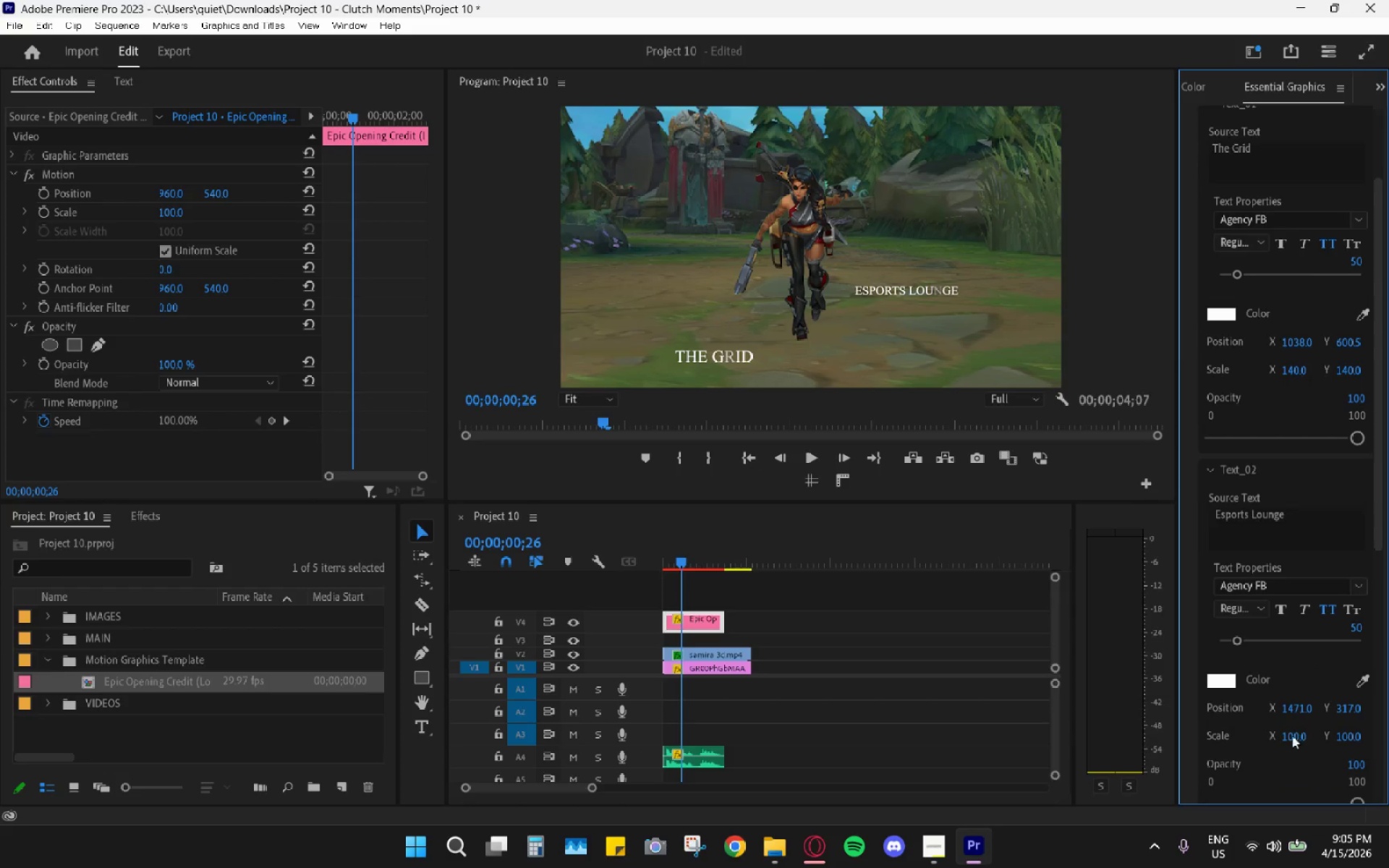 
key(Numpad1)
 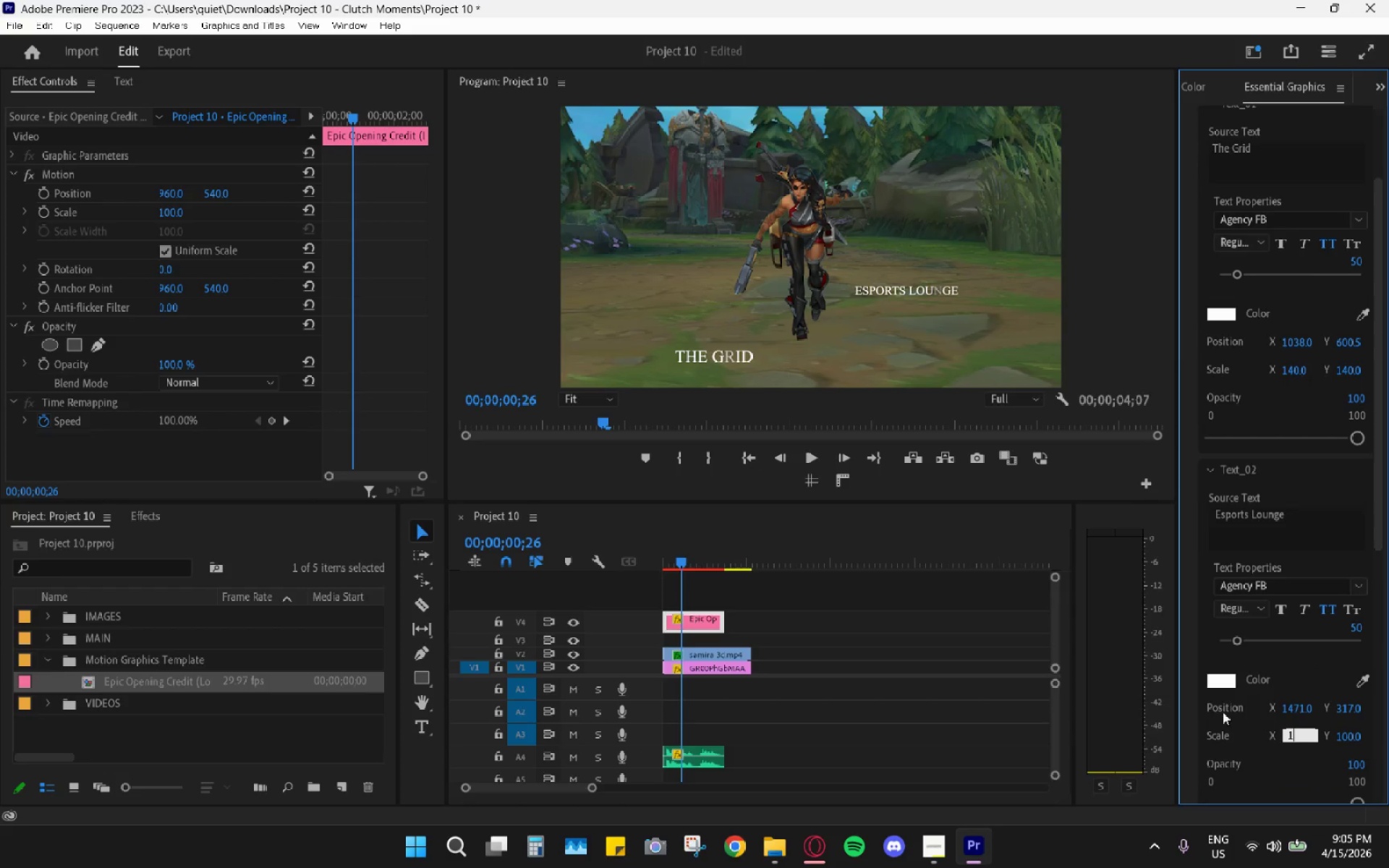 
key(Numpad4)
 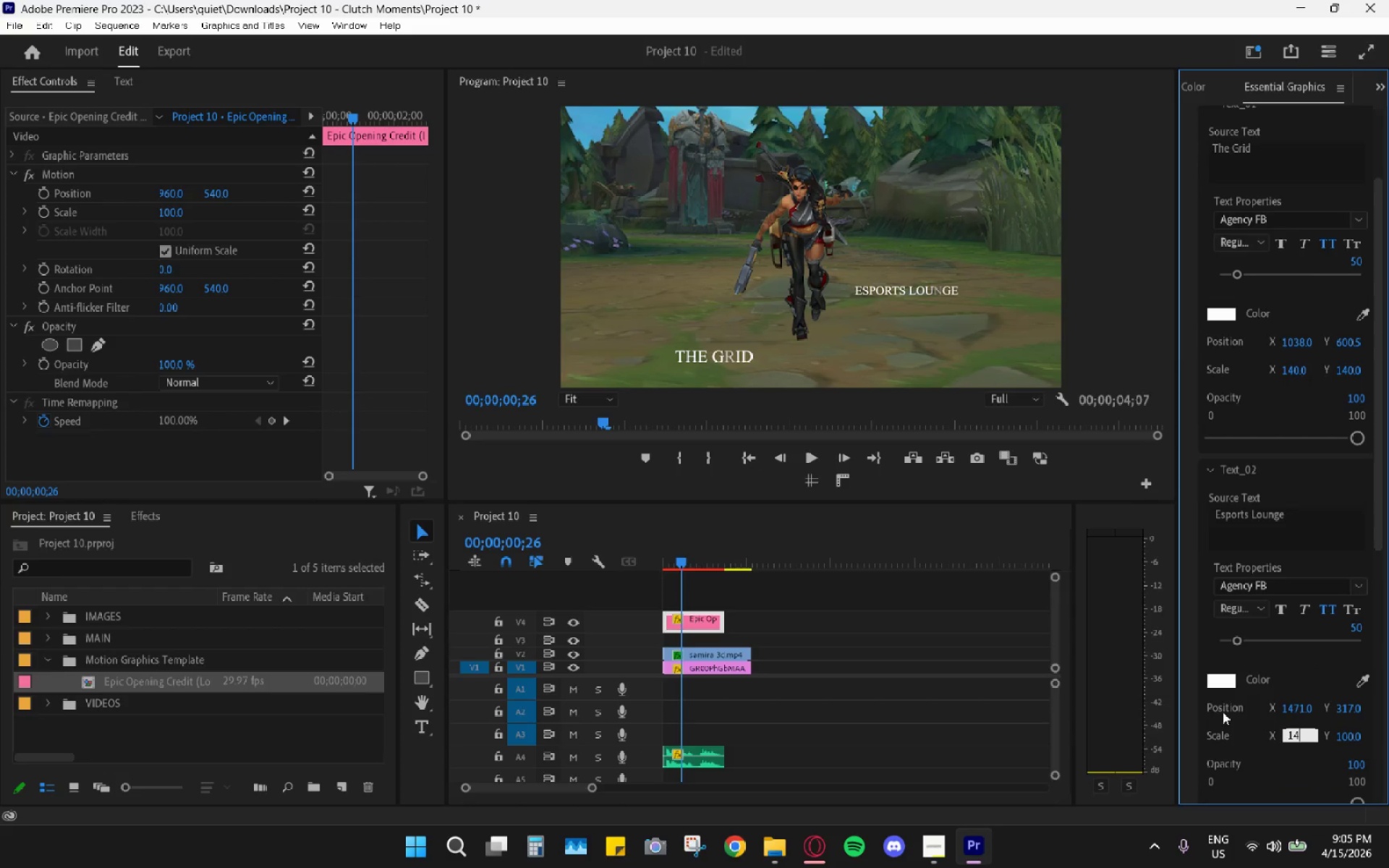 
key(Numpad0)
 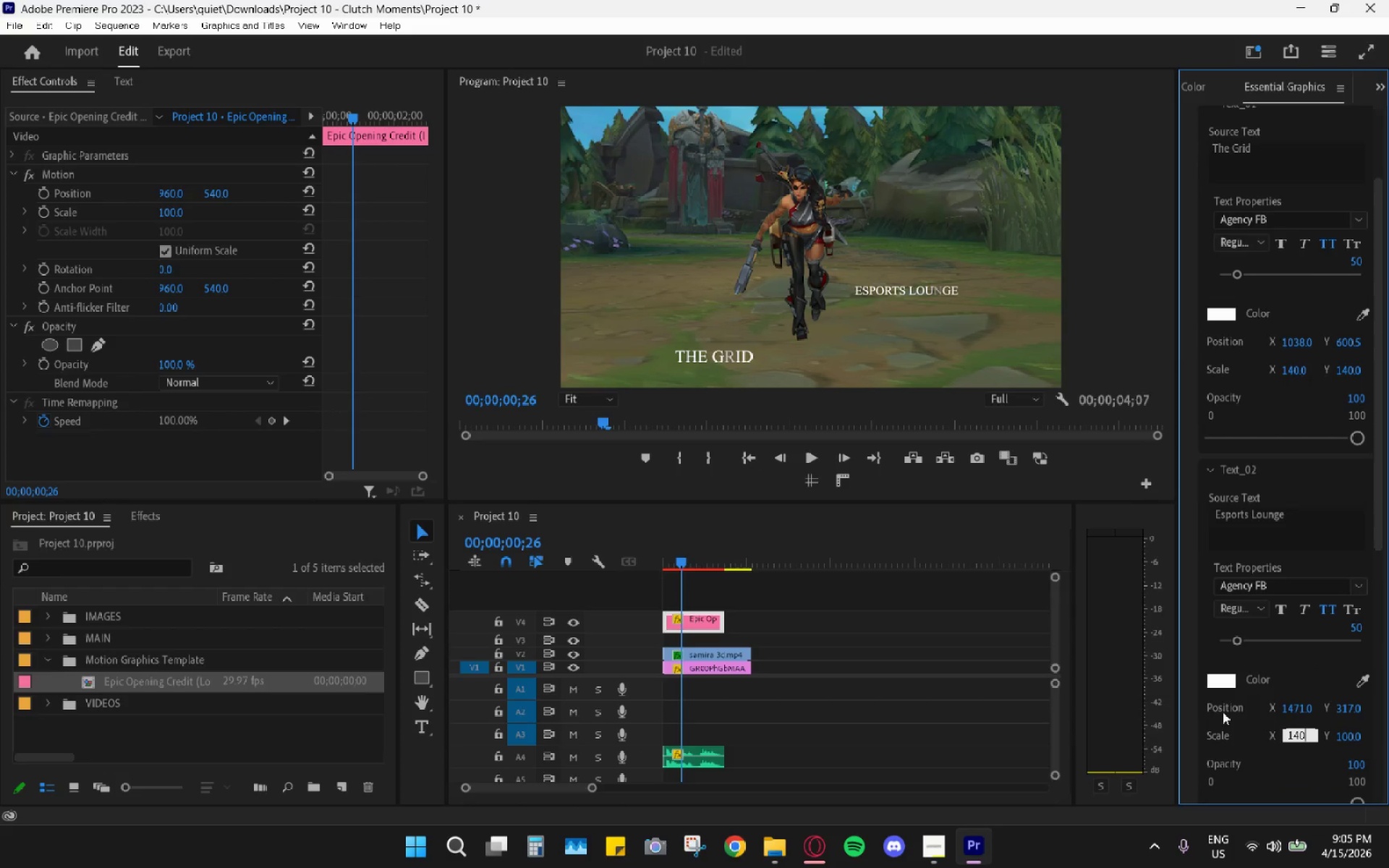 
key(Enter)
 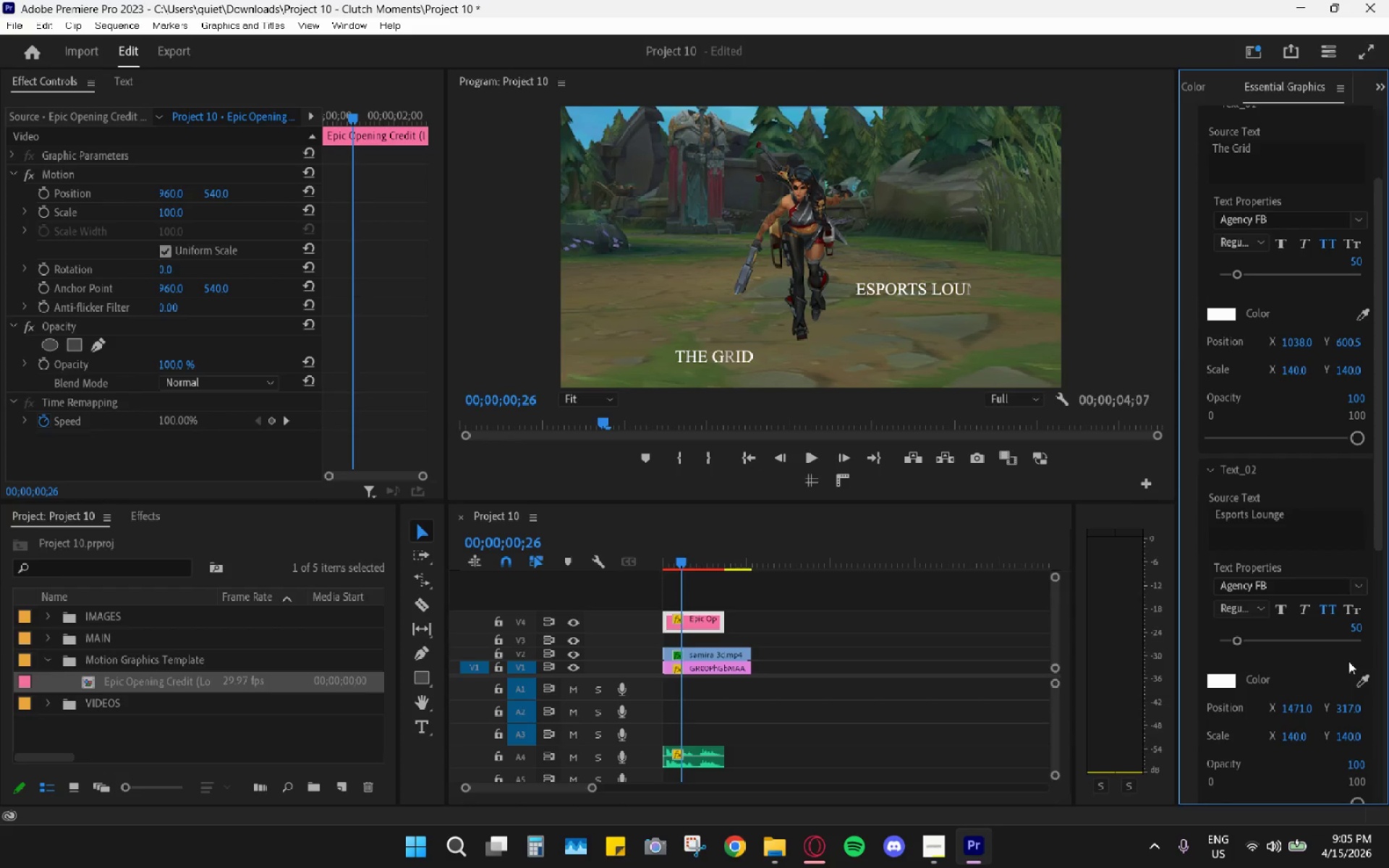 
left_click_drag(start_coordinate=[1347, 713], to_coordinate=[1376, 703])
 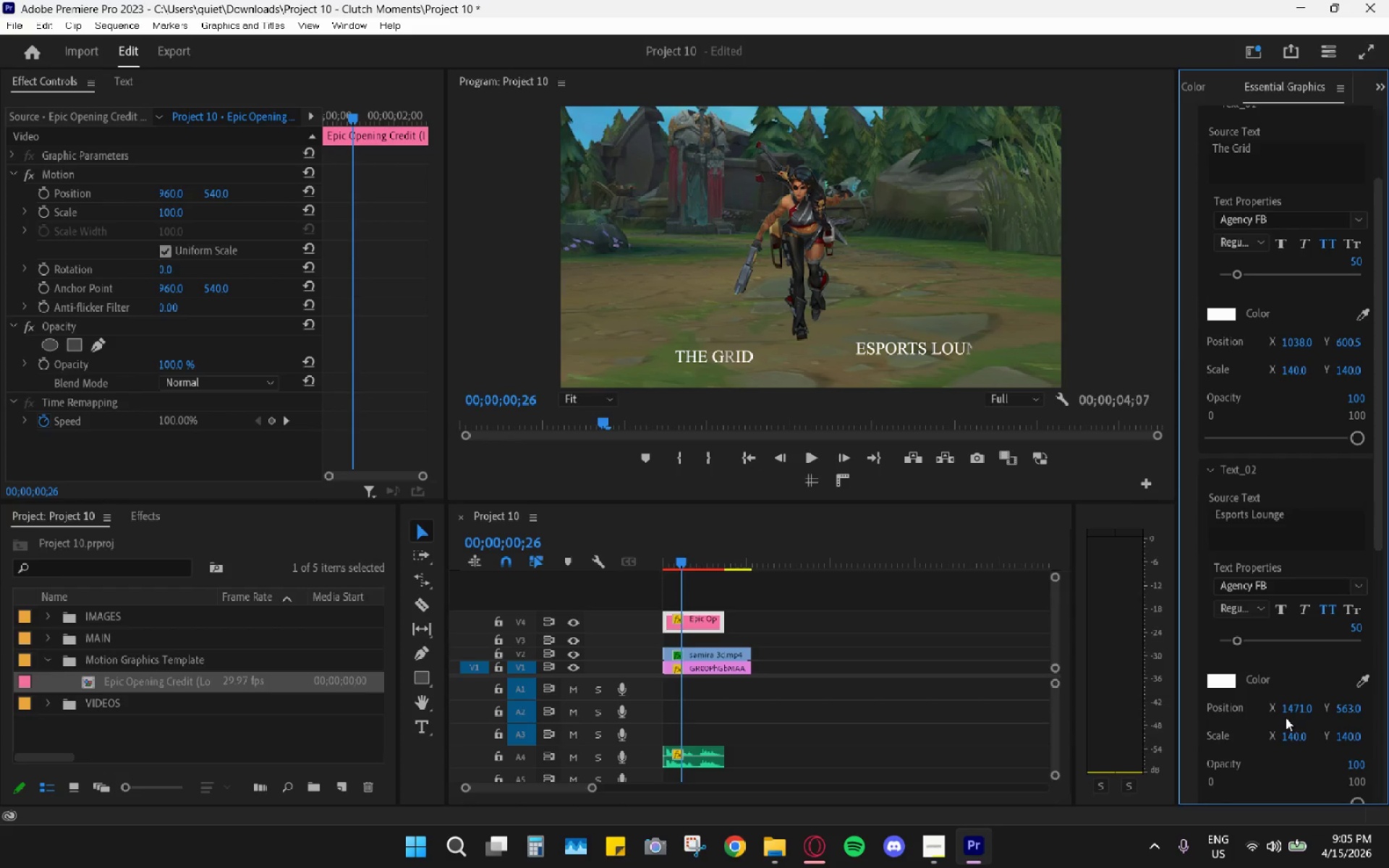 
left_click_drag(start_coordinate=[1296, 710], to_coordinate=[1029, 732])
 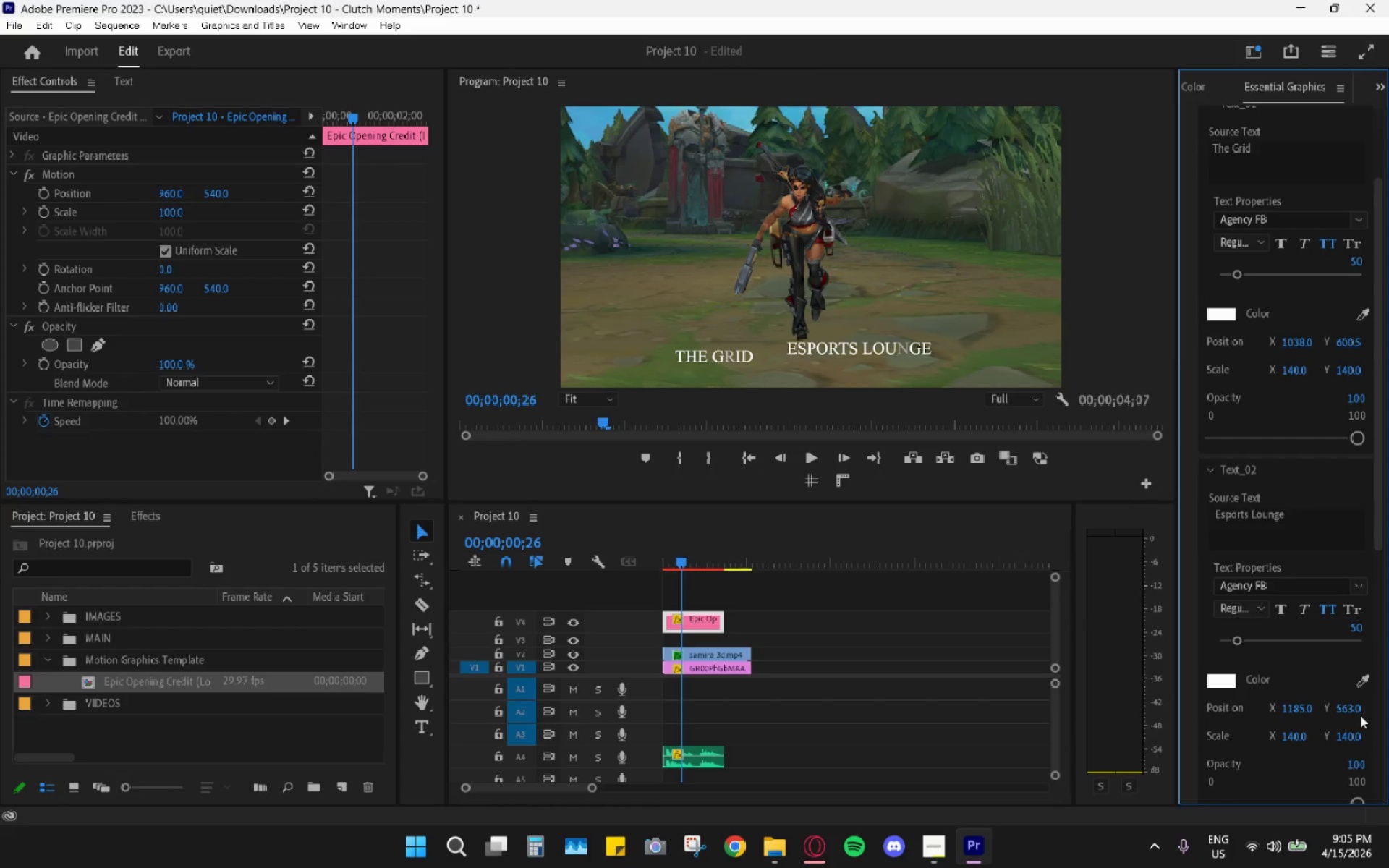 
left_click_drag(start_coordinate=[1343, 707], to_coordinate=[1361, 717])
 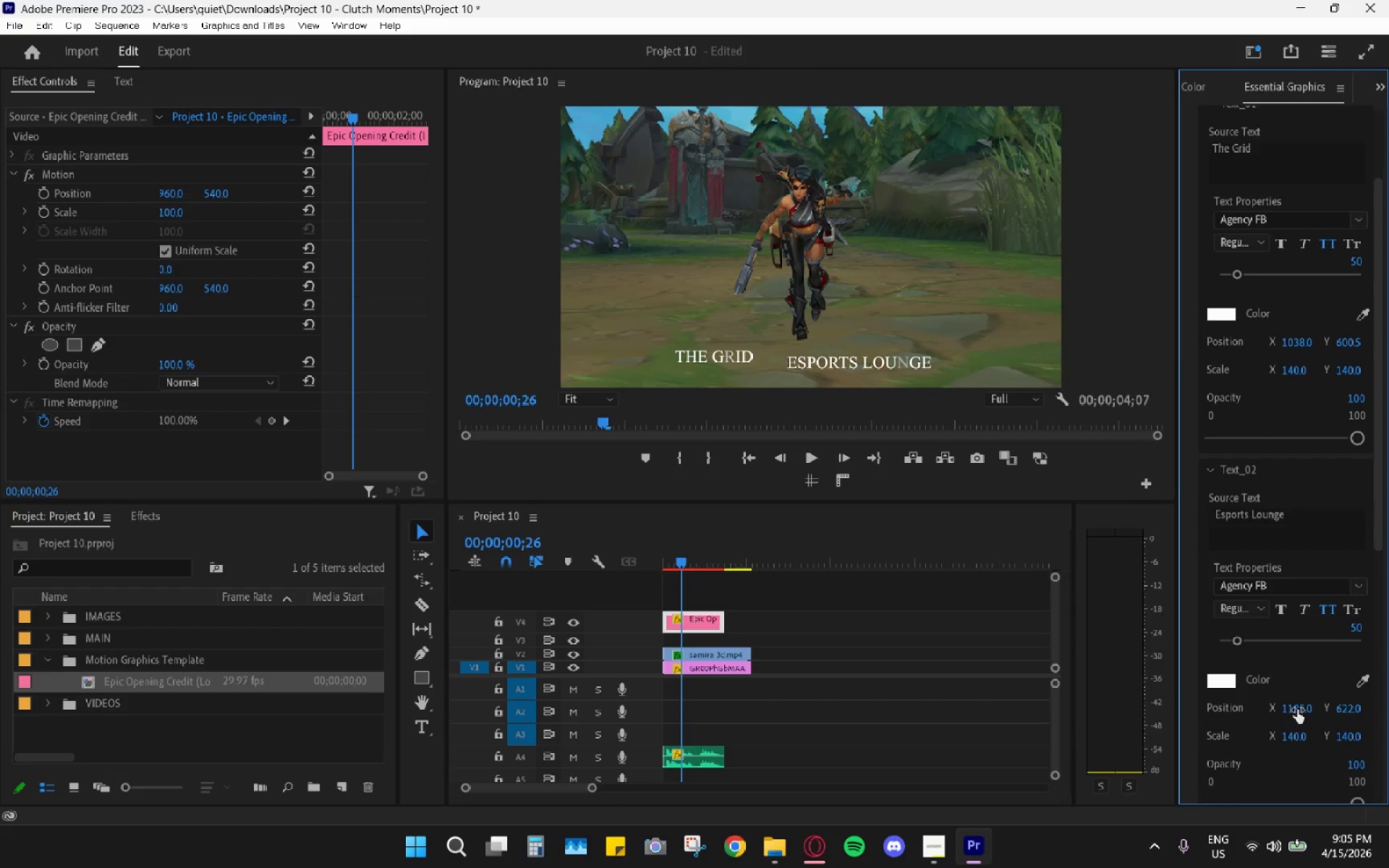 
left_click_drag(start_coordinate=[1297, 710], to_coordinate=[1359, 708])
 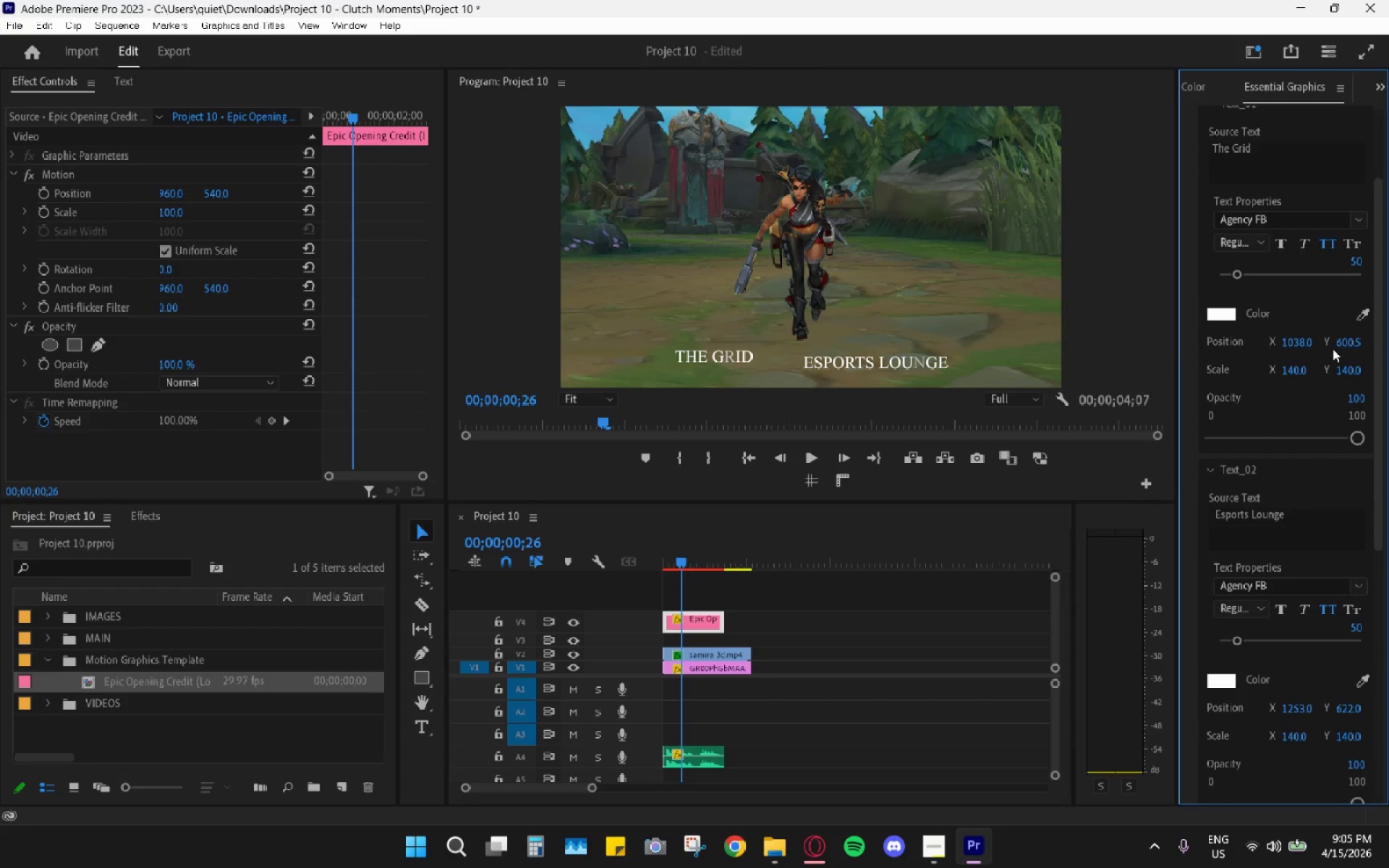 
left_click_drag(start_coordinate=[1347, 341], to_coordinate=[1355, 340])
 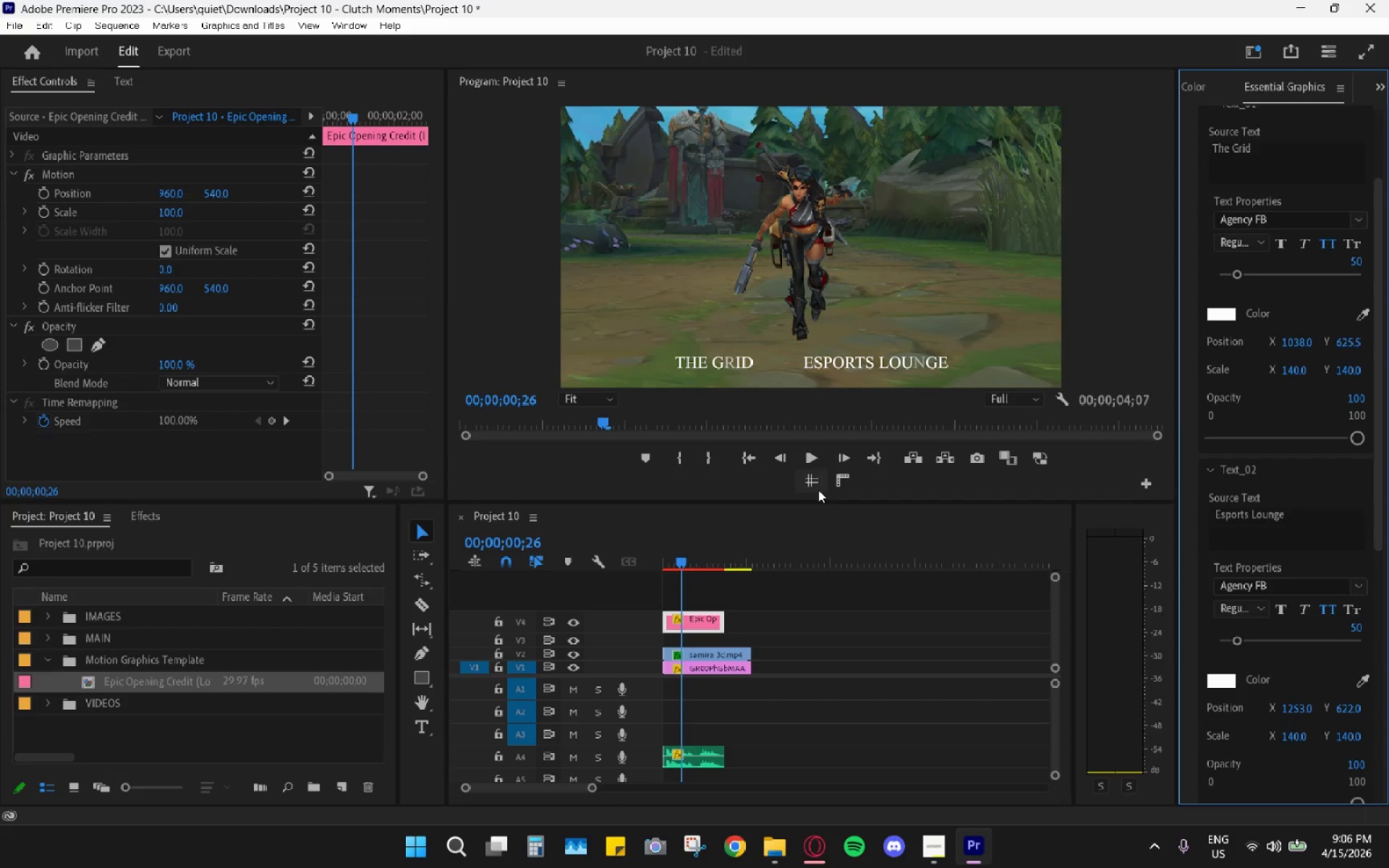 
left_click([817, 489])
 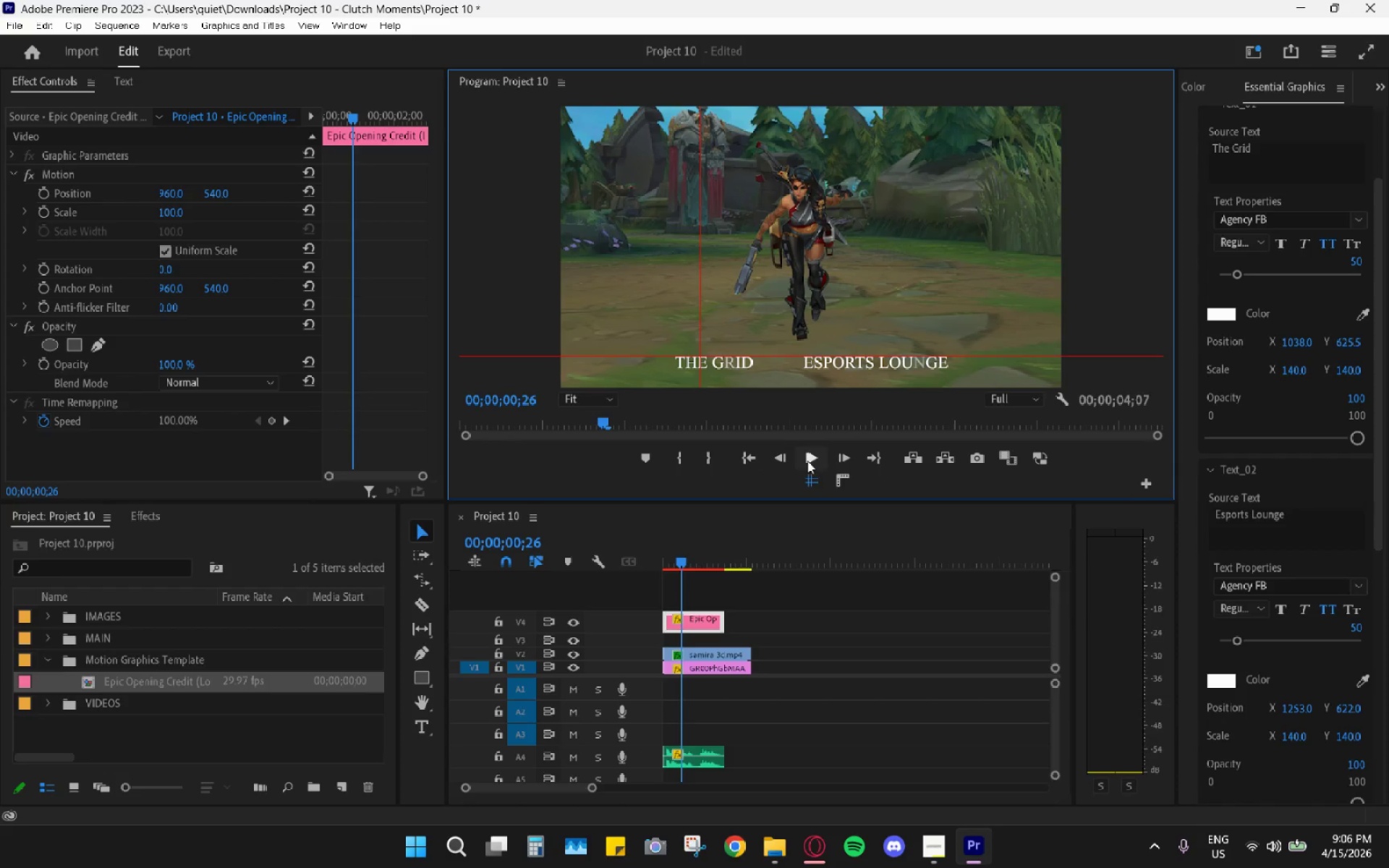 
left_click([591, 400])
 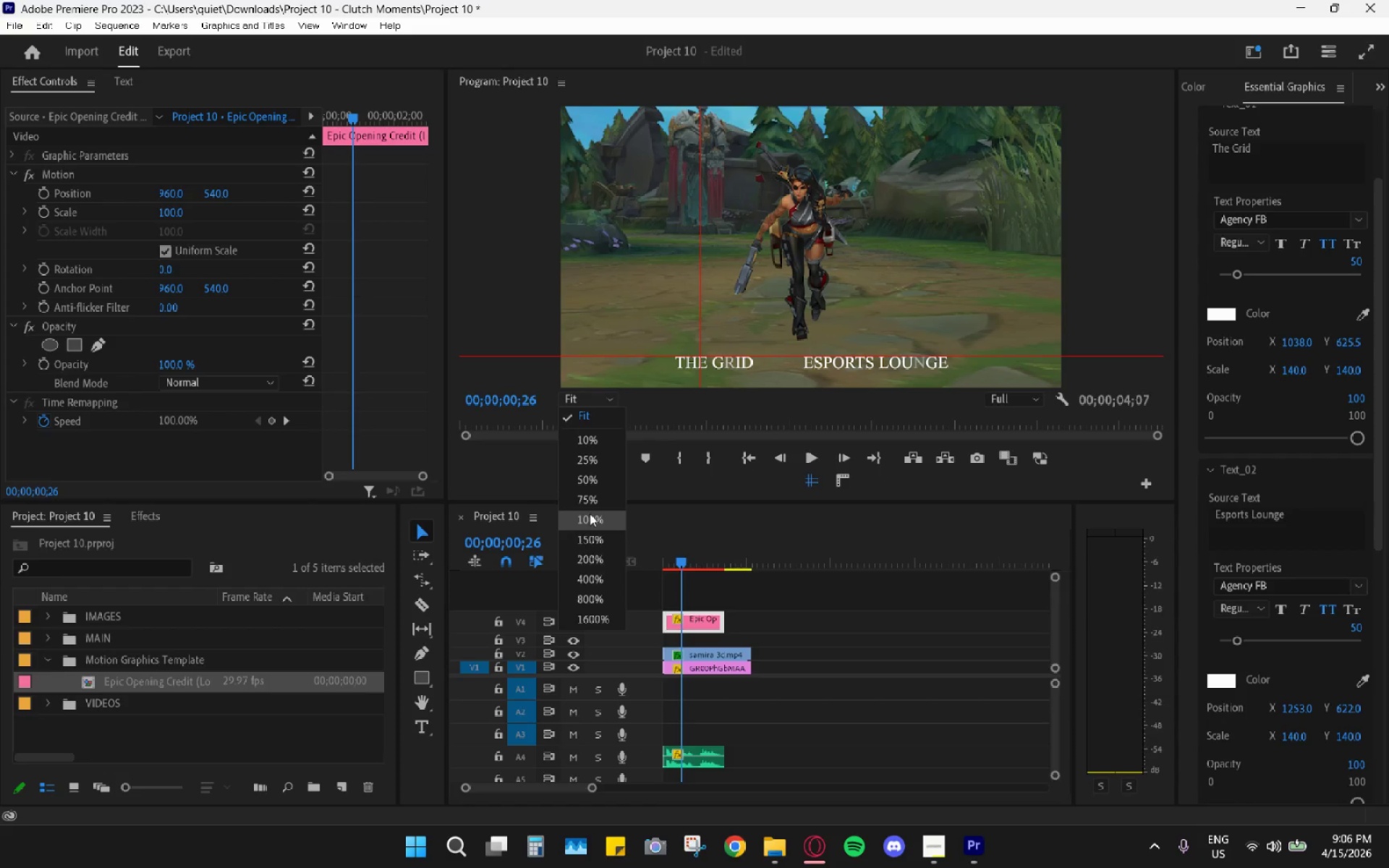 
left_click([590, 514])
 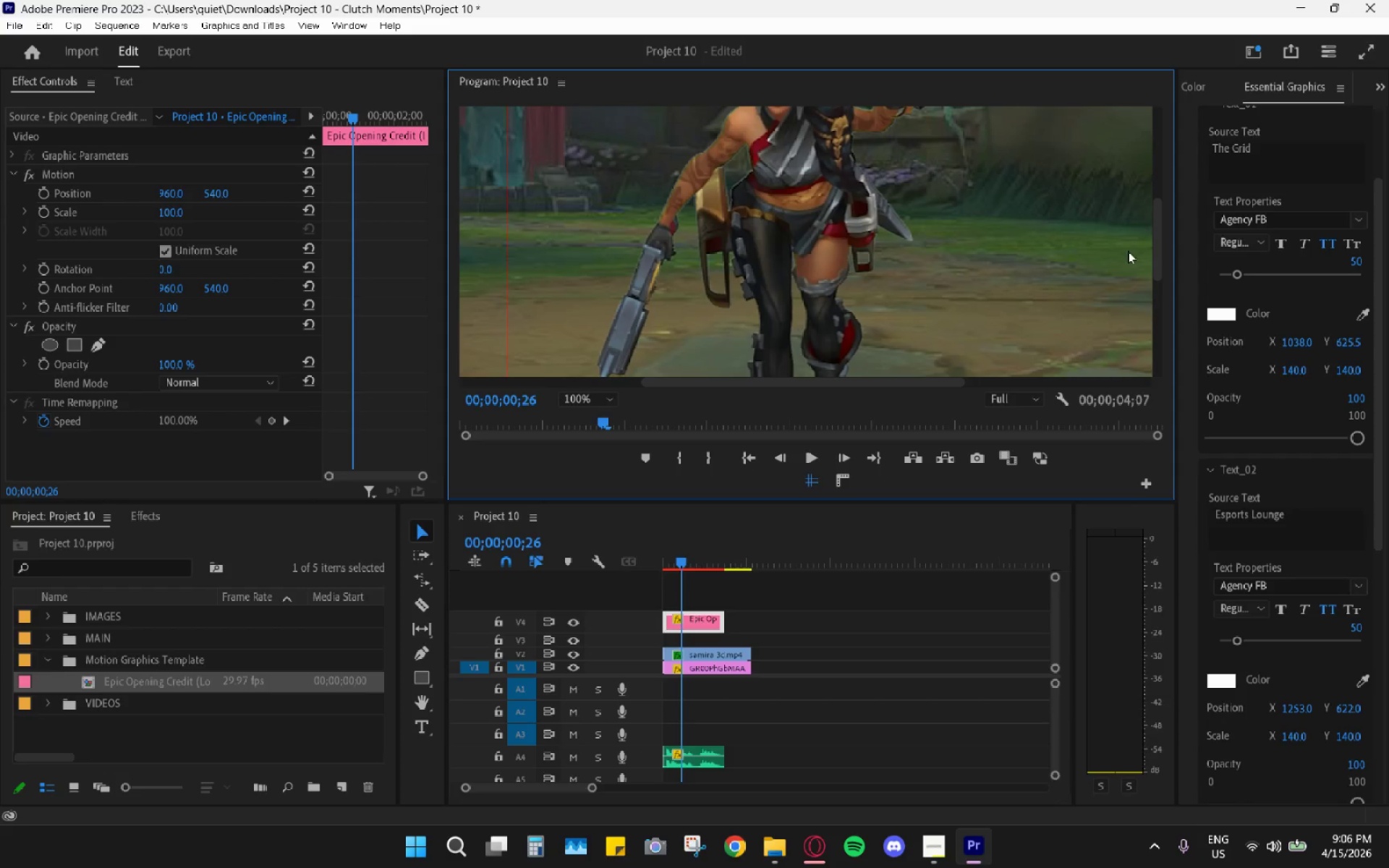 
left_click_drag(start_coordinate=[1158, 248], to_coordinate=[1149, 359])
 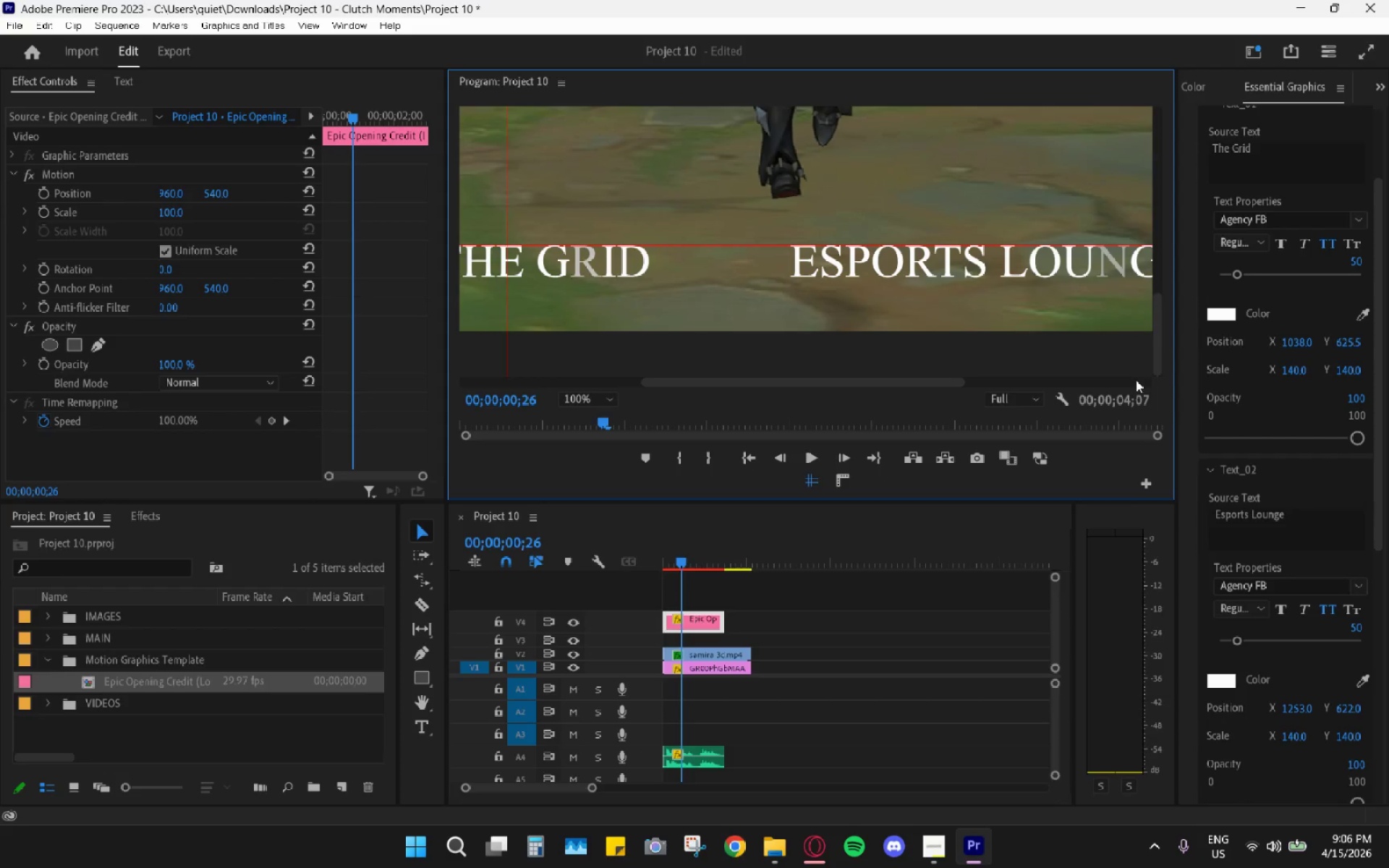 
mouse_move([1144, 393])
 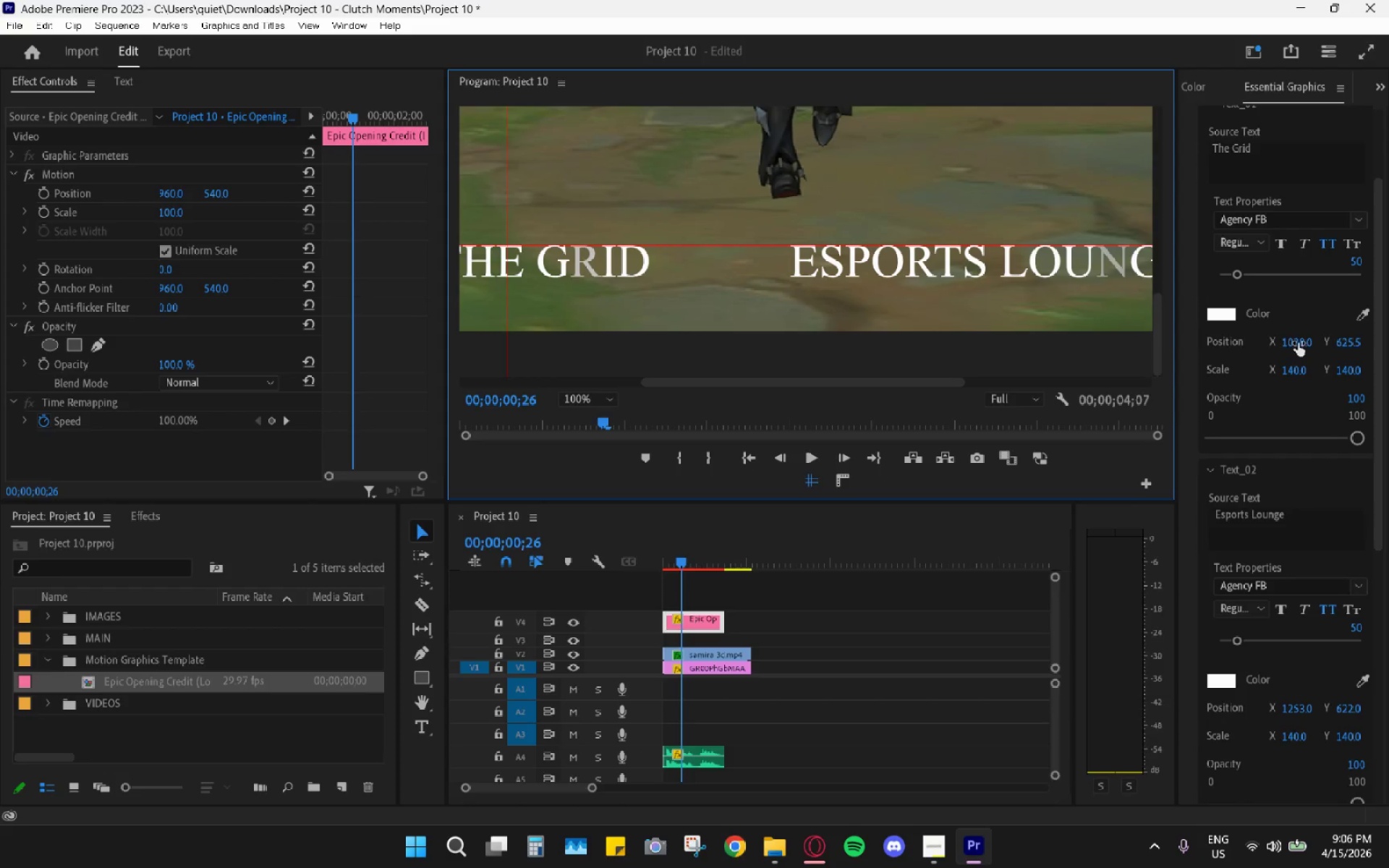 
left_click_drag(start_coordinate=[1298, 343], to_coordinate=[1309, 353])
 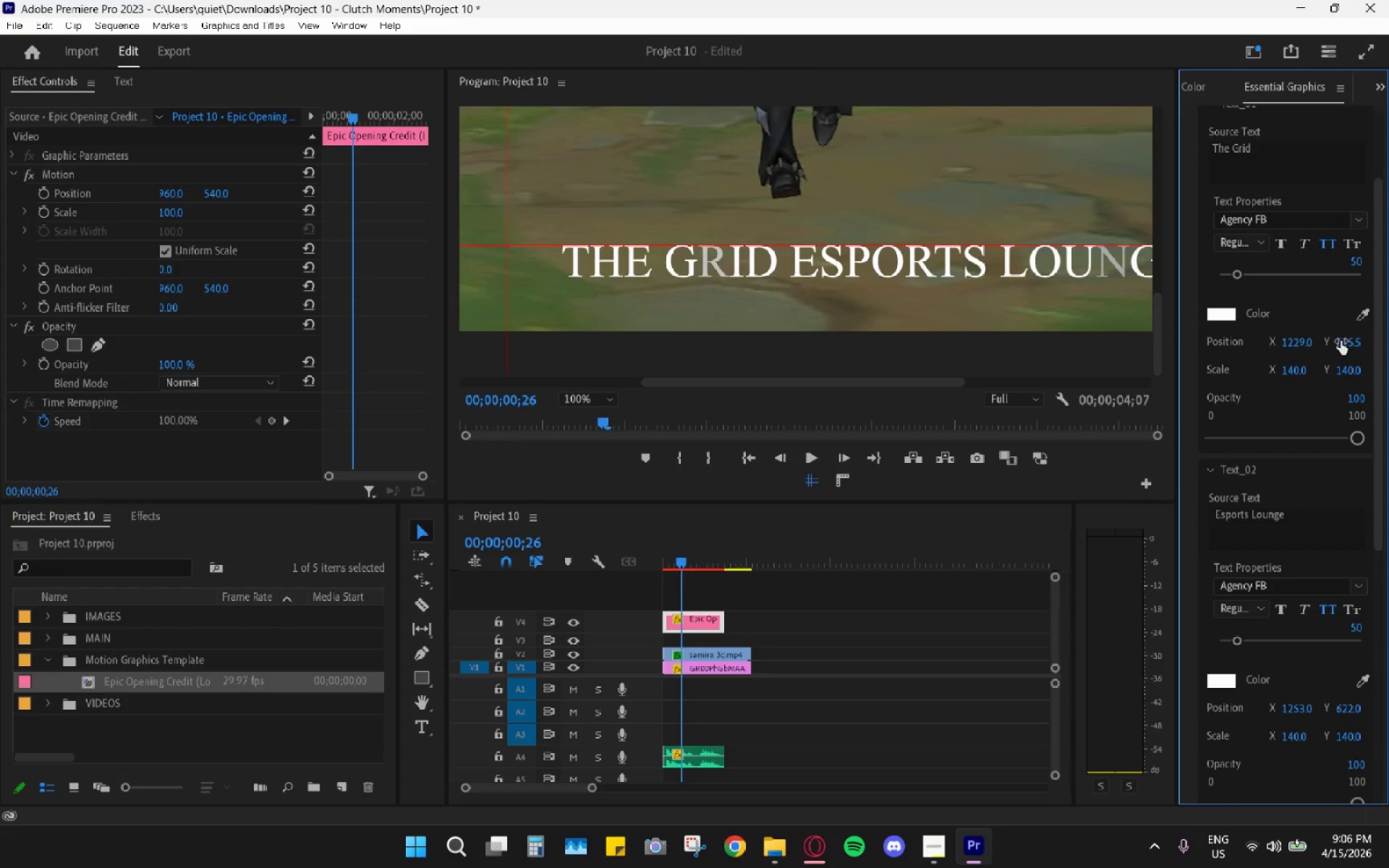 
left_click_drag(start_coordinate=[1341, 341], to_coordinate=[1327, 342])
 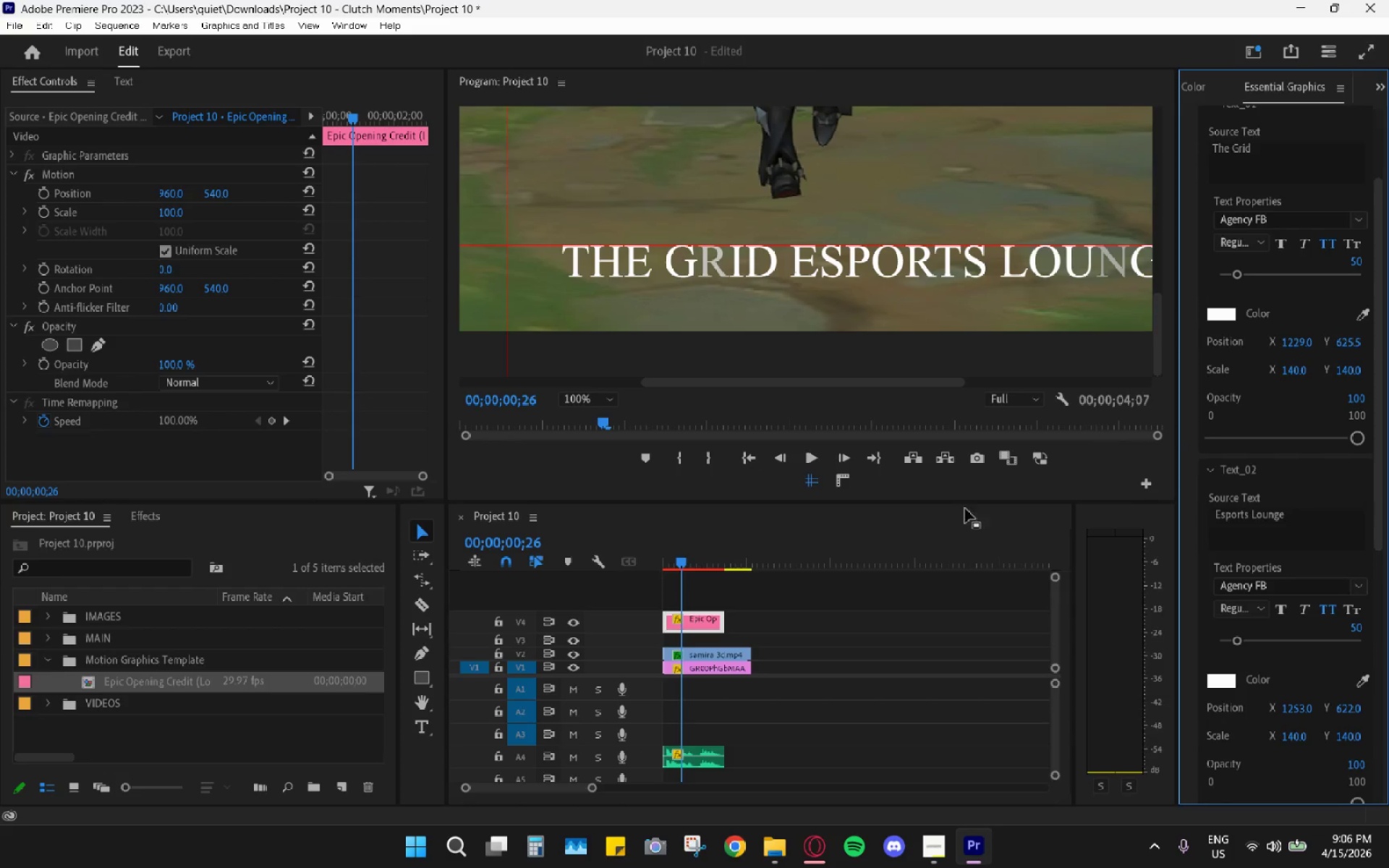 
left_click_drag(start_coordinate=[800, 479], to_coordinate=[804, 479])
 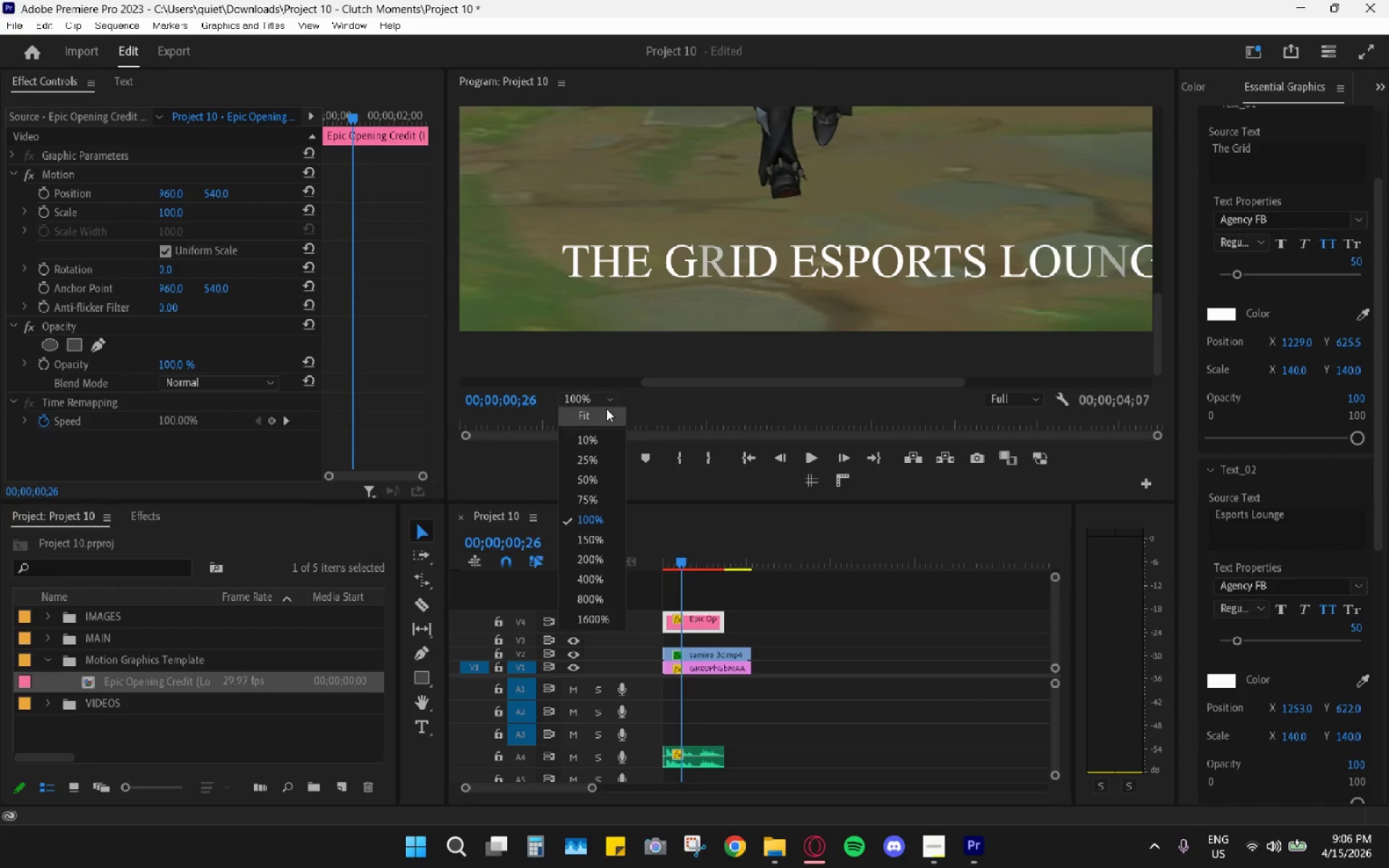 
double_click([606, 409])
 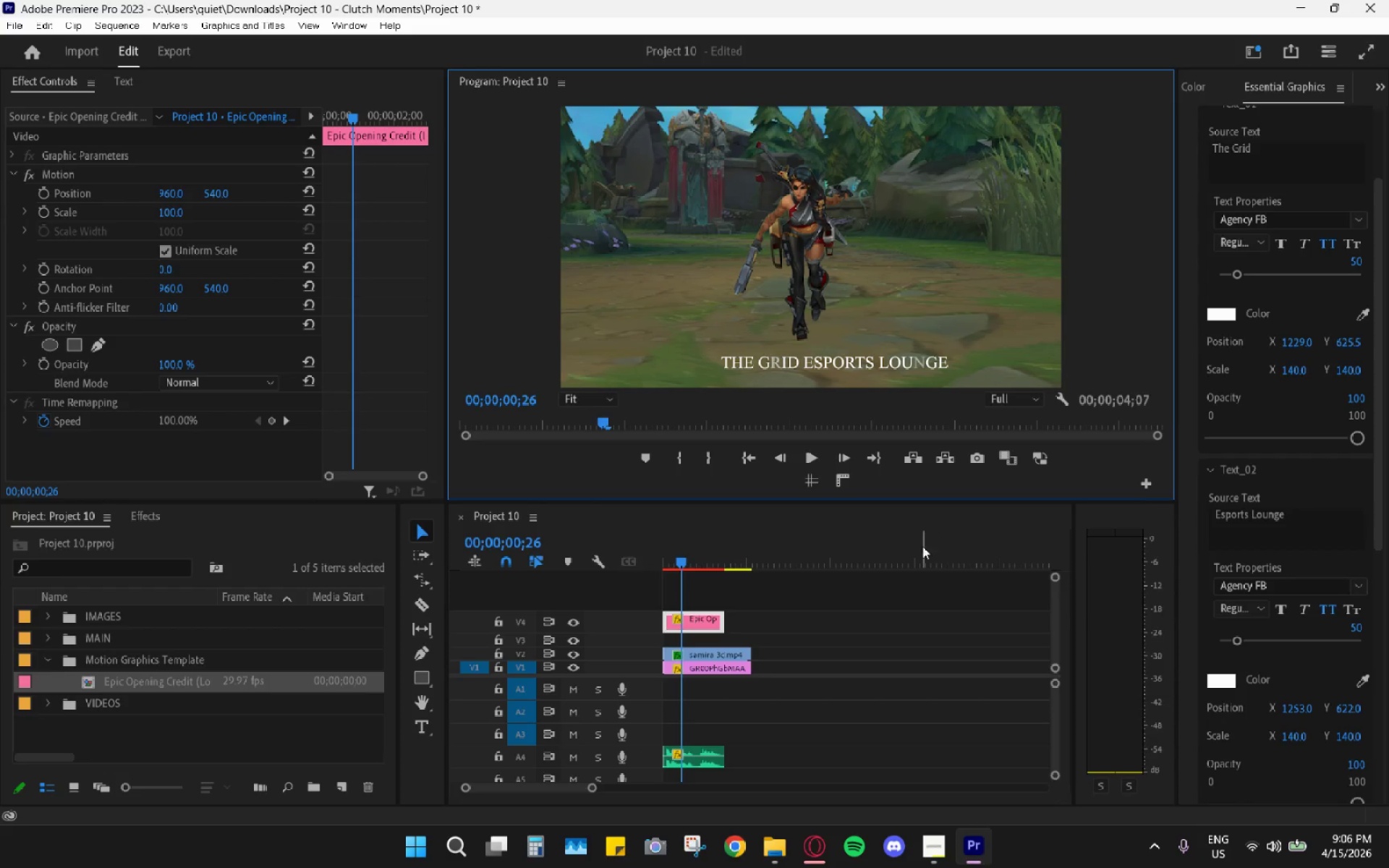 
left_click_drag(start_coordinate=[682, 552], to_coordinate=[613, 560])
 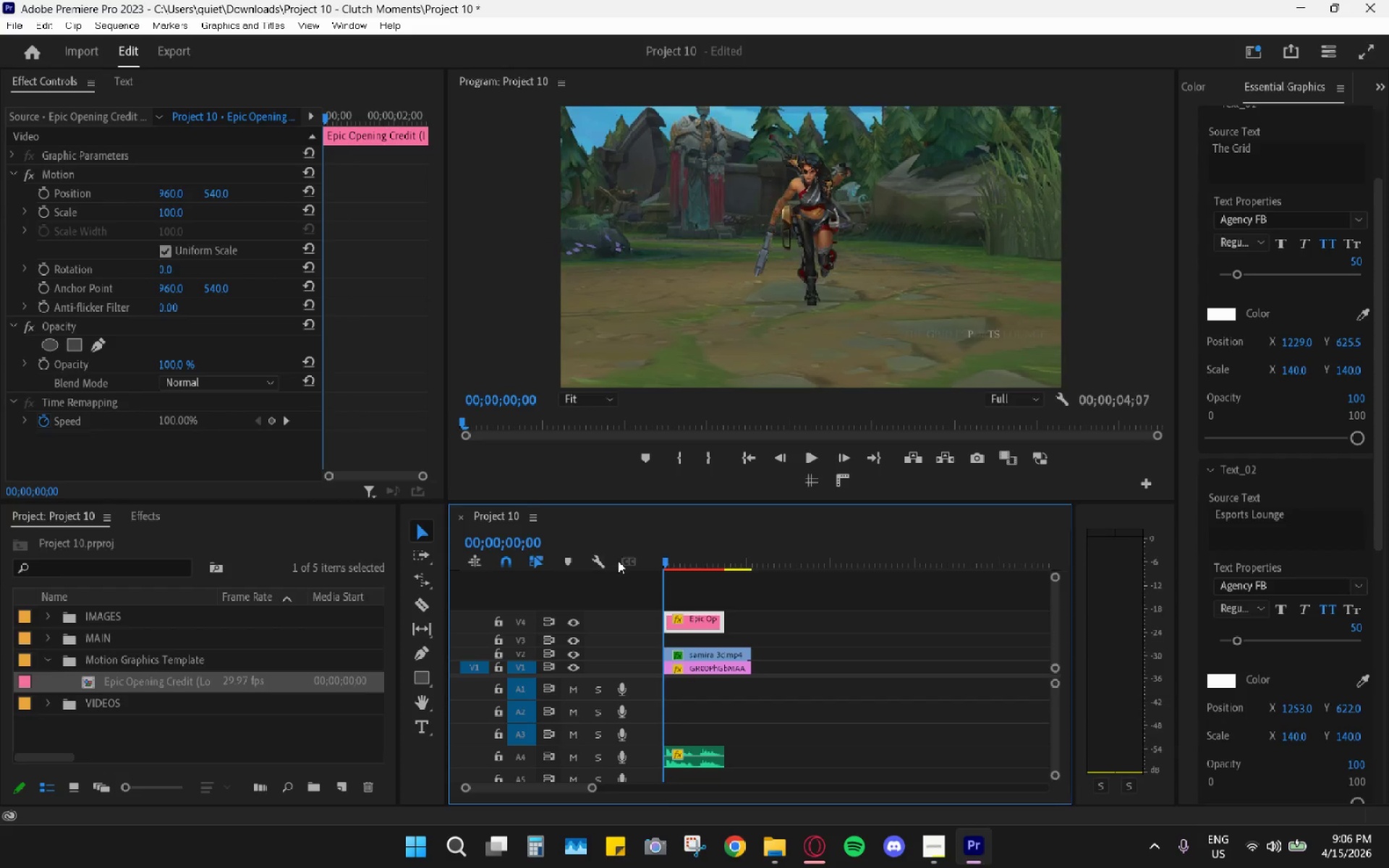 
key(Space)
 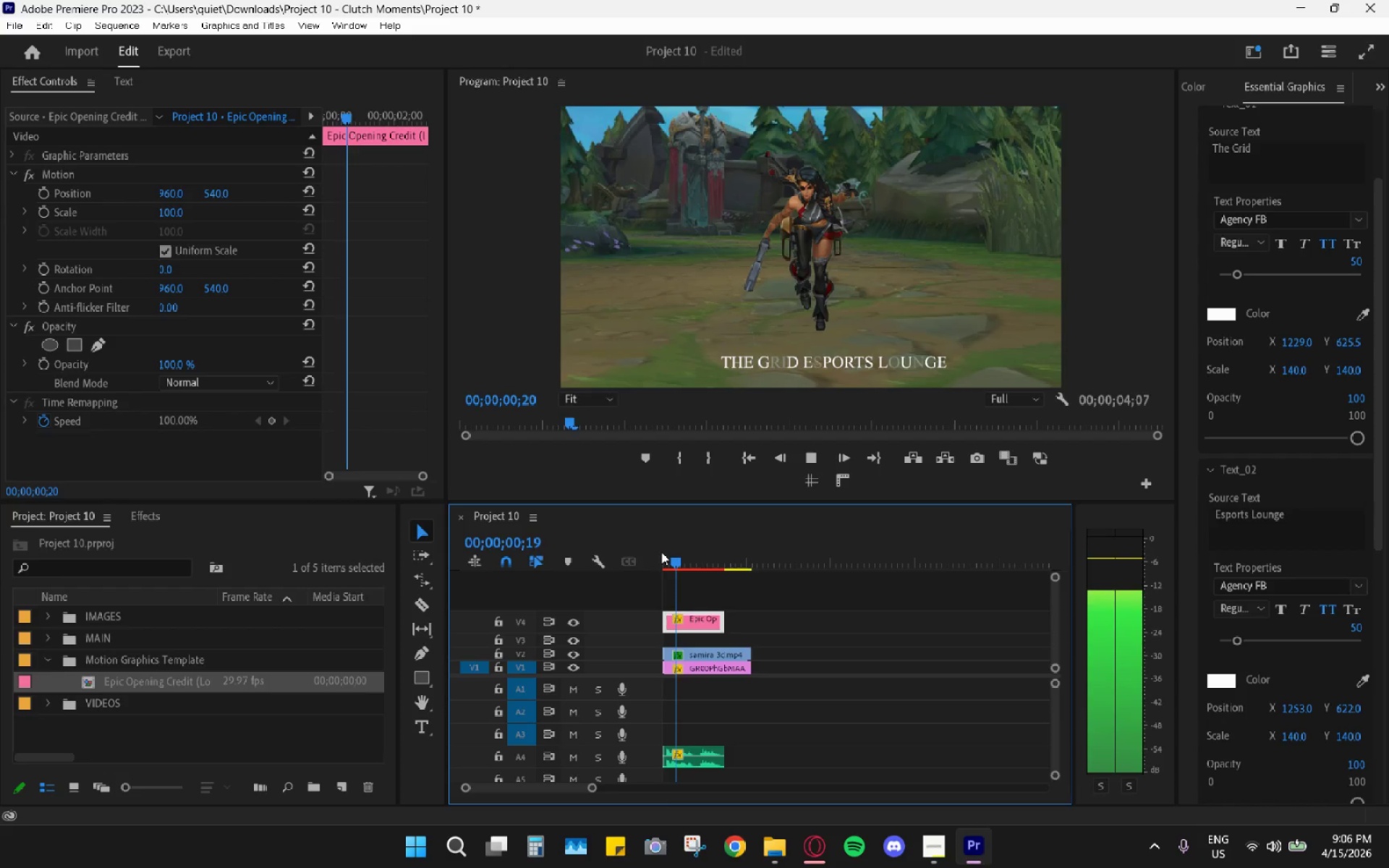 
key(Space)
 